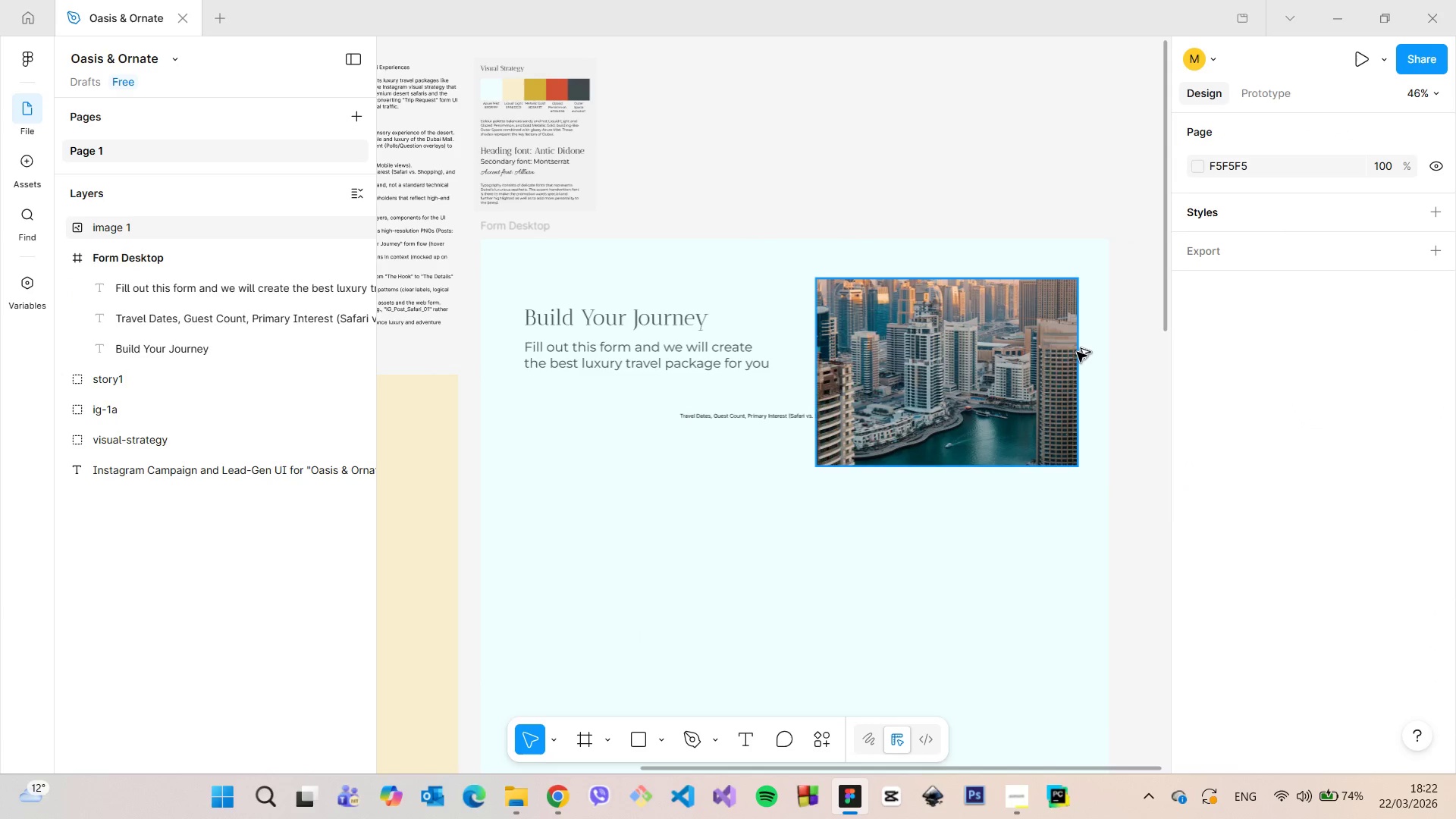 
hold_key(key=AltLeft, duration=0.66)
 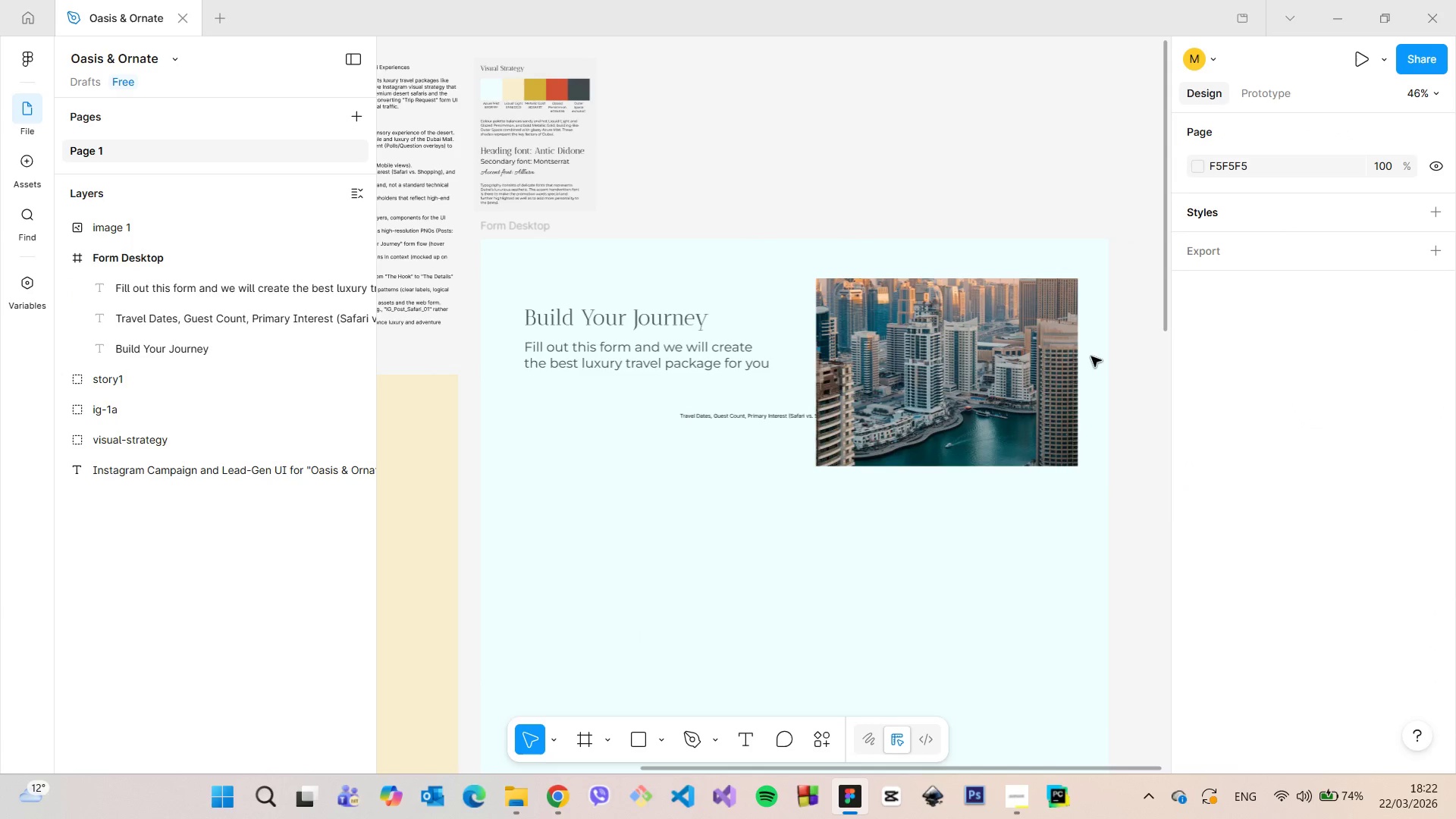 
key(Alt+AltLeft)
 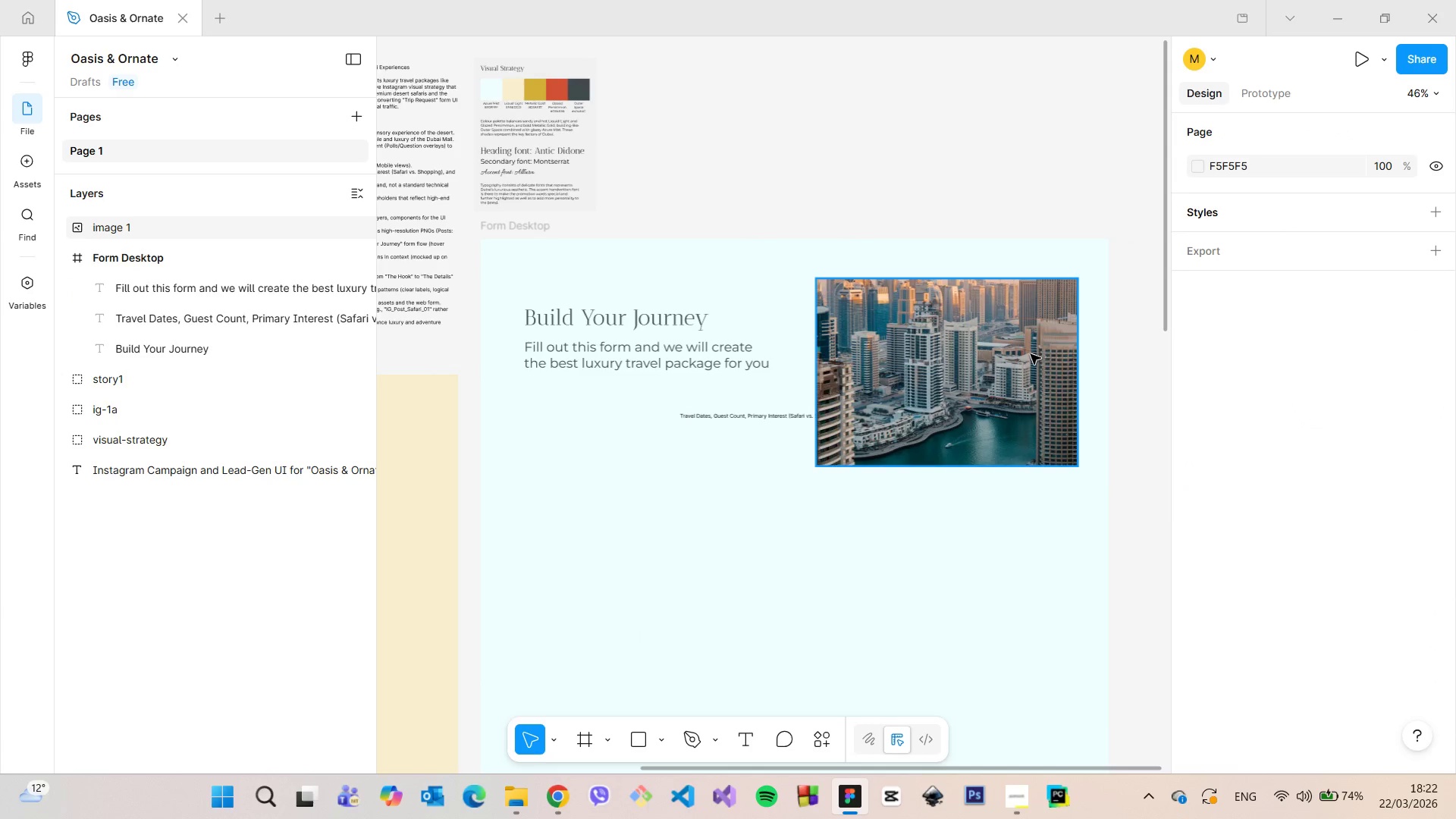 
left_click([1031, 354])
 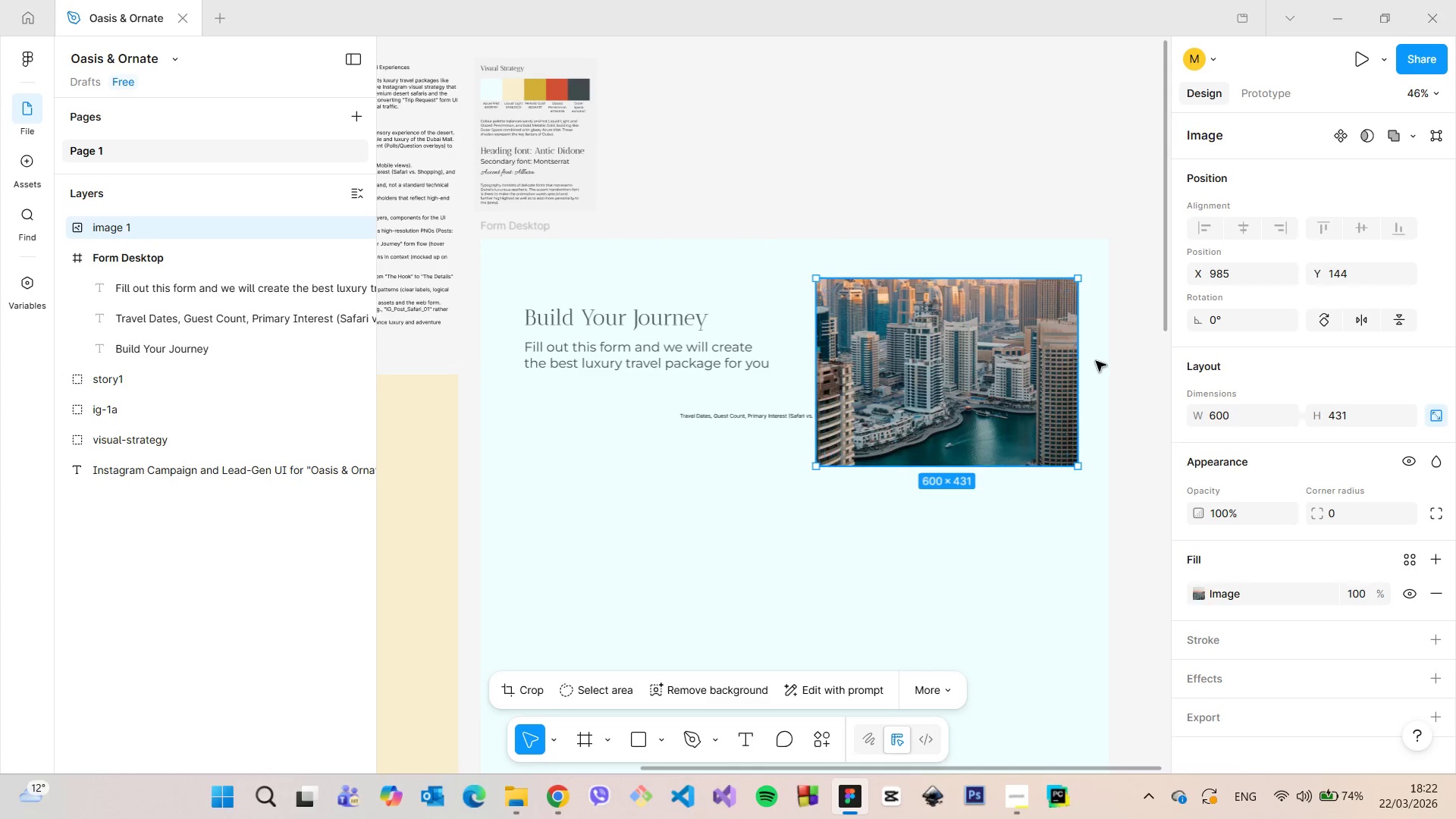 
hold_key(key=AltLeft, duration=0.66)
 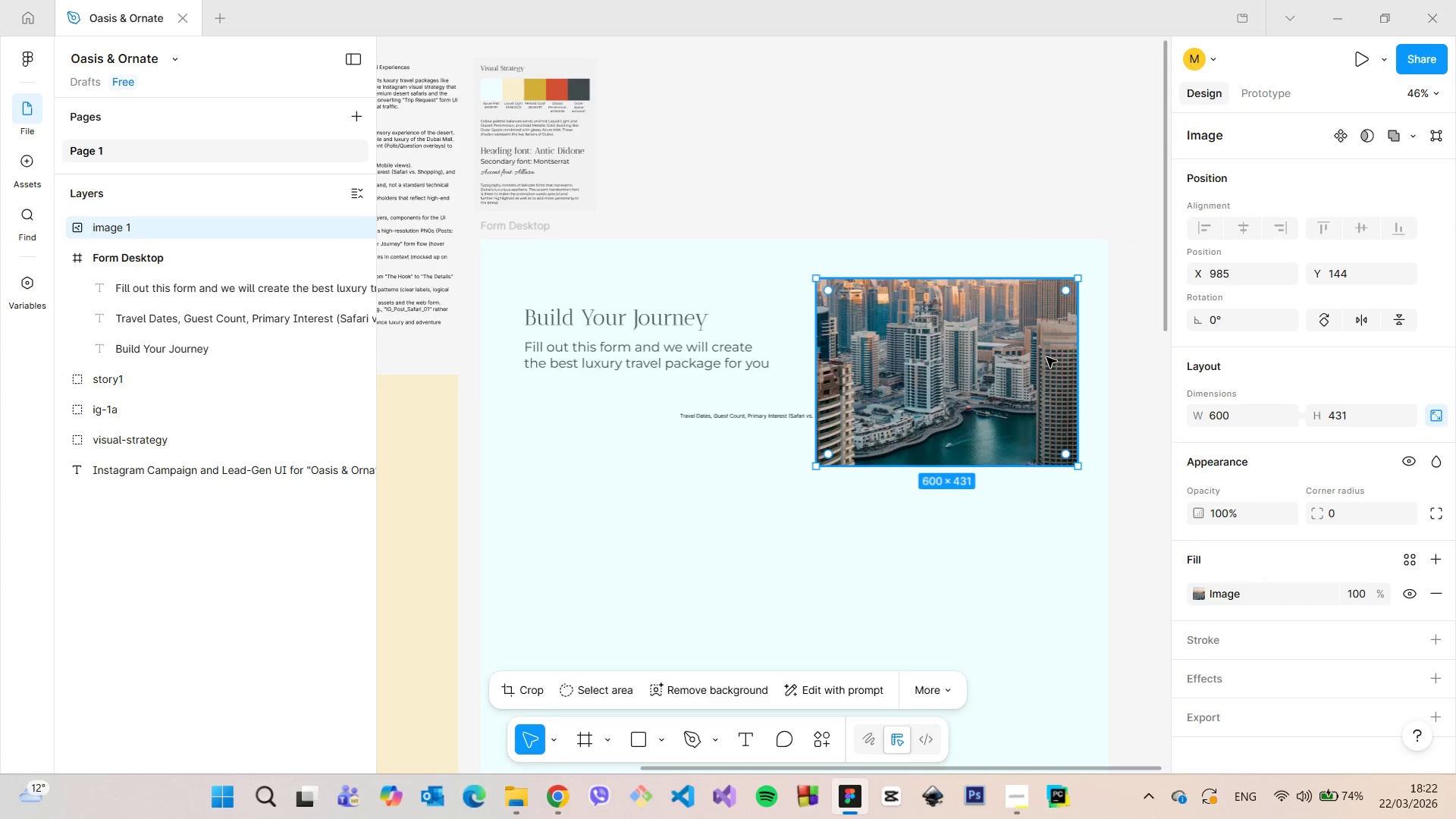 
left_click_drag(start_coordinate=[1046, 357], to_coordinate=[1039, 357])
 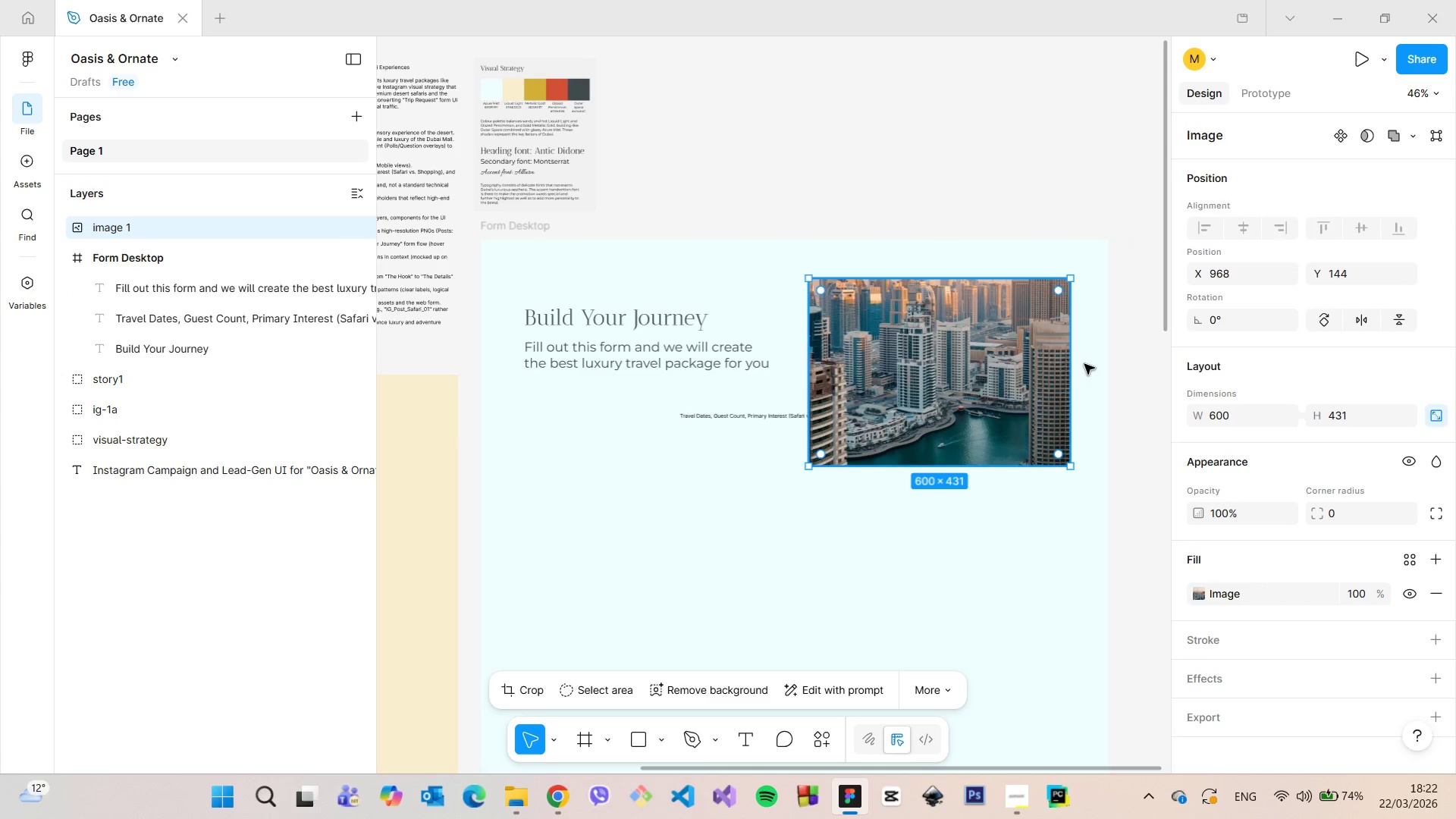 
hold_key(key=AltLeft, duration=0.77)
 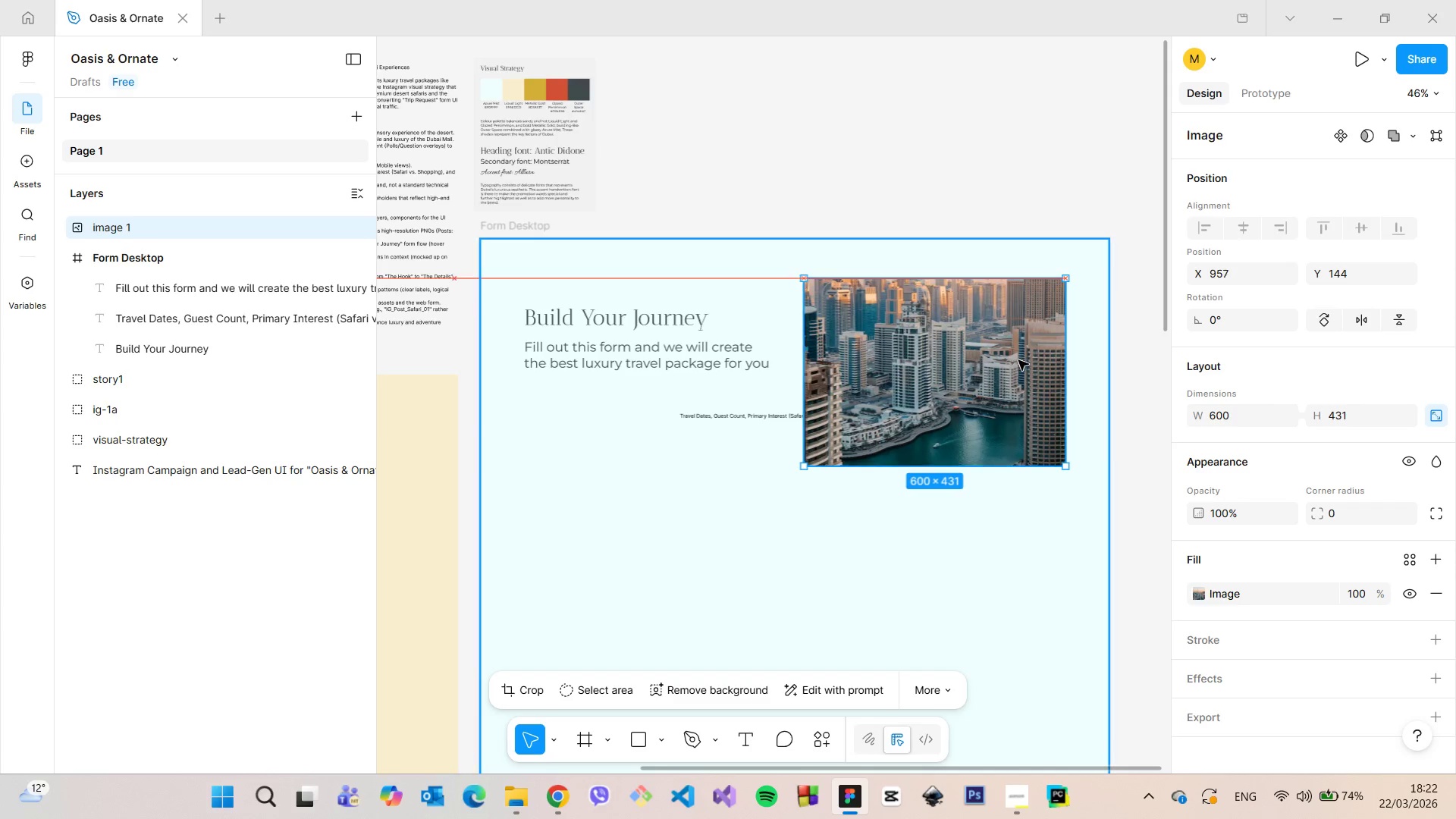 
hold_key(key=AltLeft, duration=1.61)
left_click_drag(start_coordinate=[1023, 360], to_coordinate=[1017, 360])
 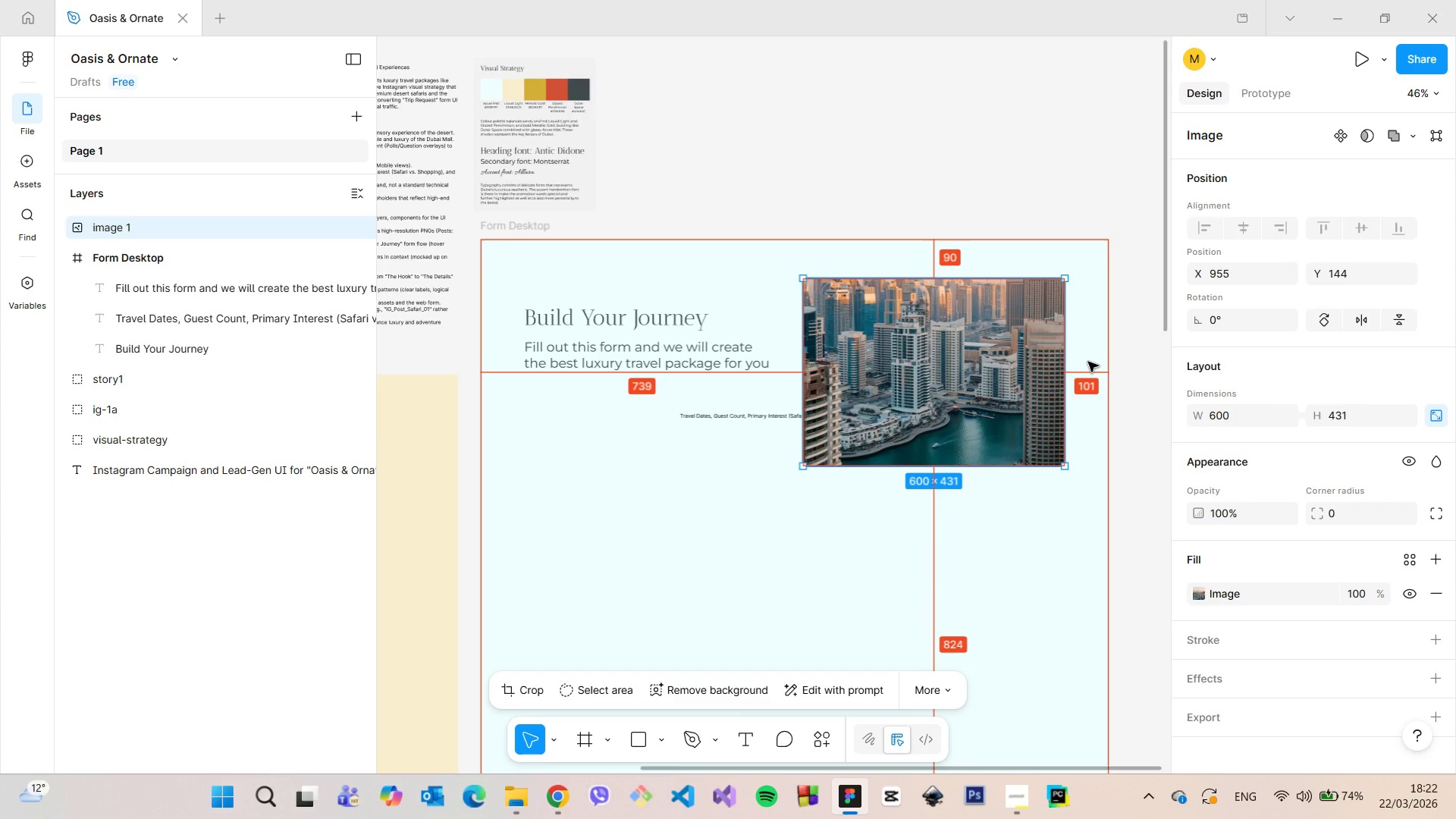 
key(Alt+AltLeft)
 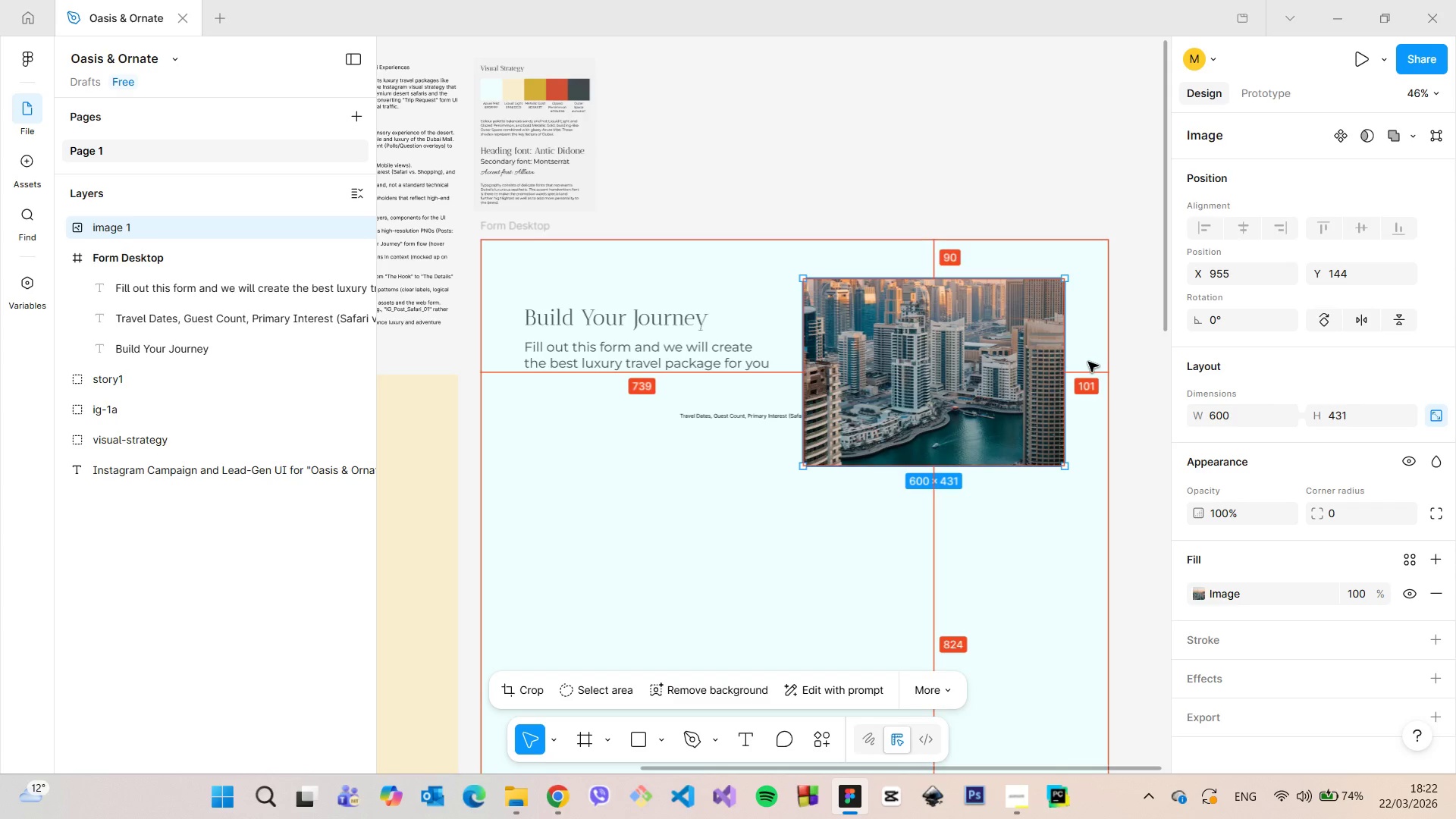 
key(Alt+AltLeft)
 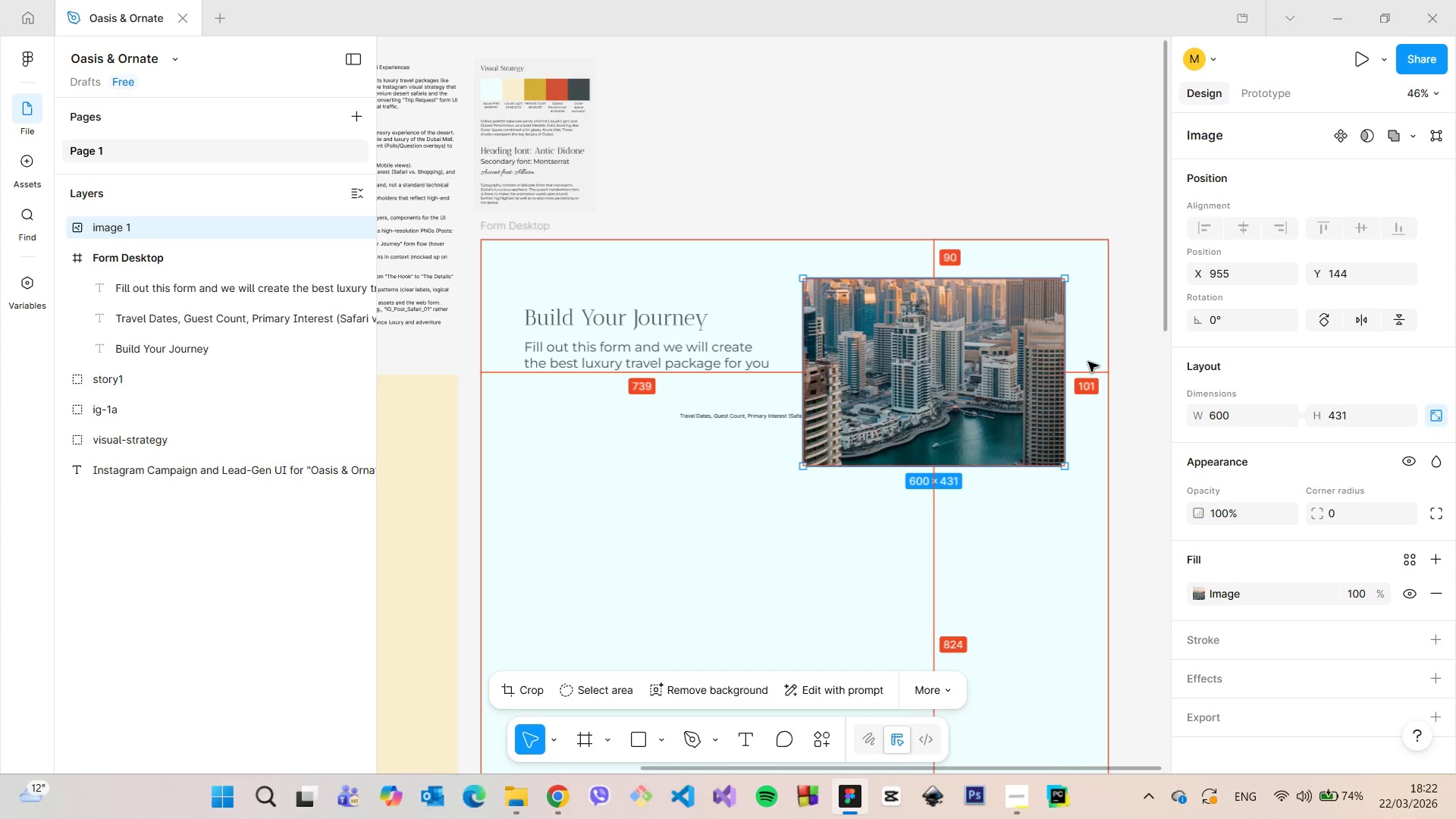 
key(Alt+AltLeft)
 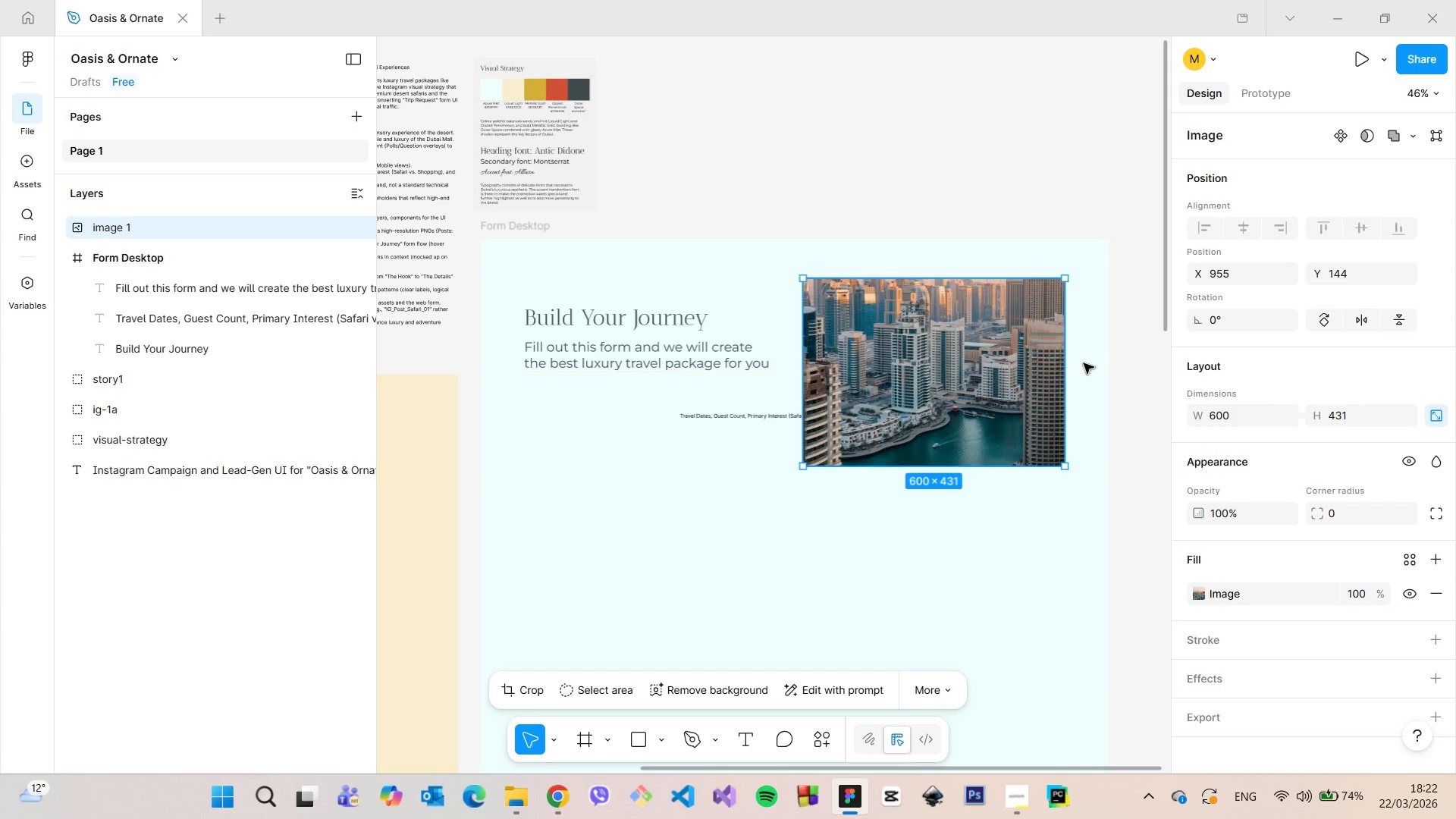 
key(Alt+AltLeft)
 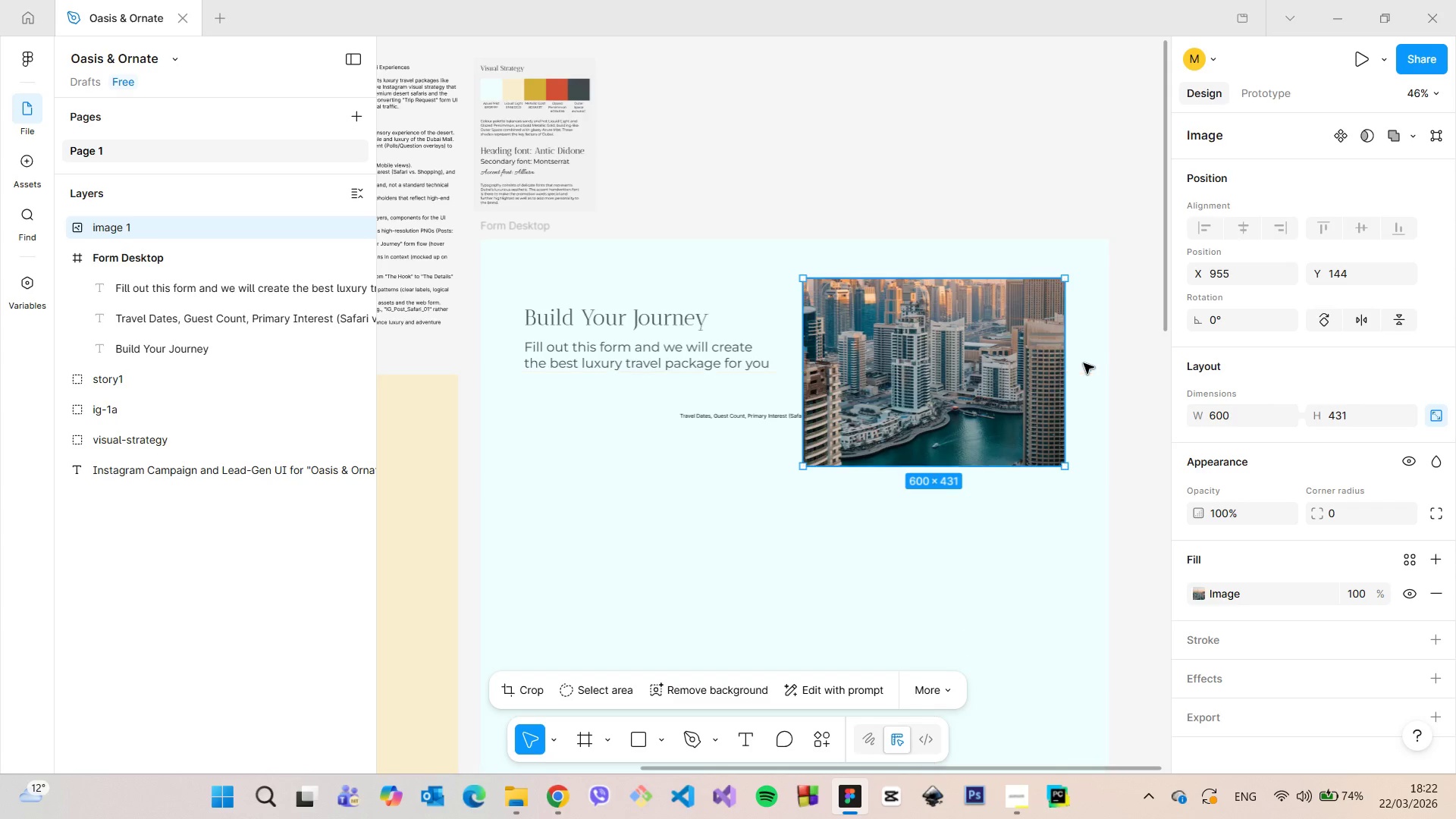 
key(Alt+AltLeft)
 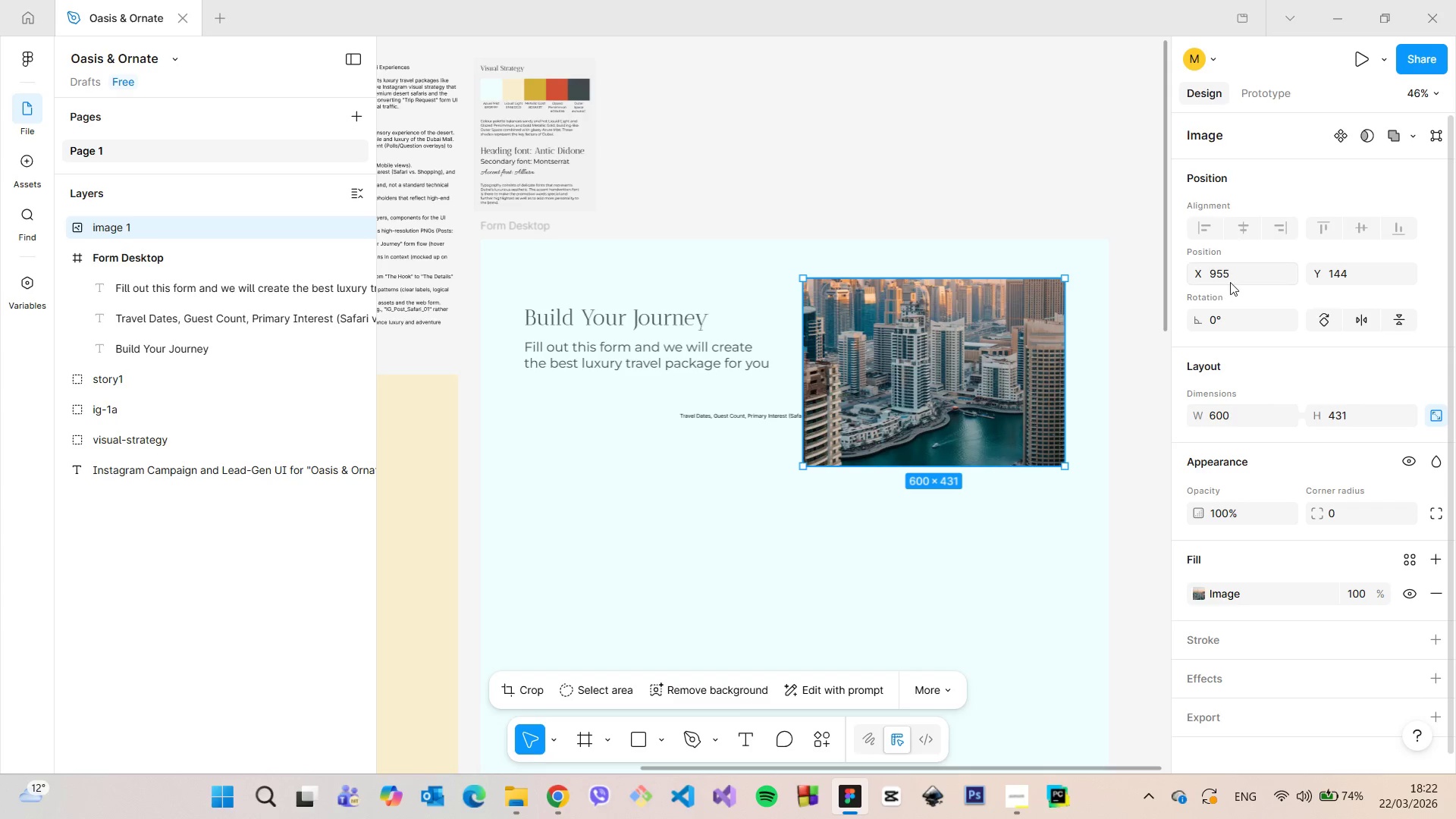 
left_click([1247, 277])
 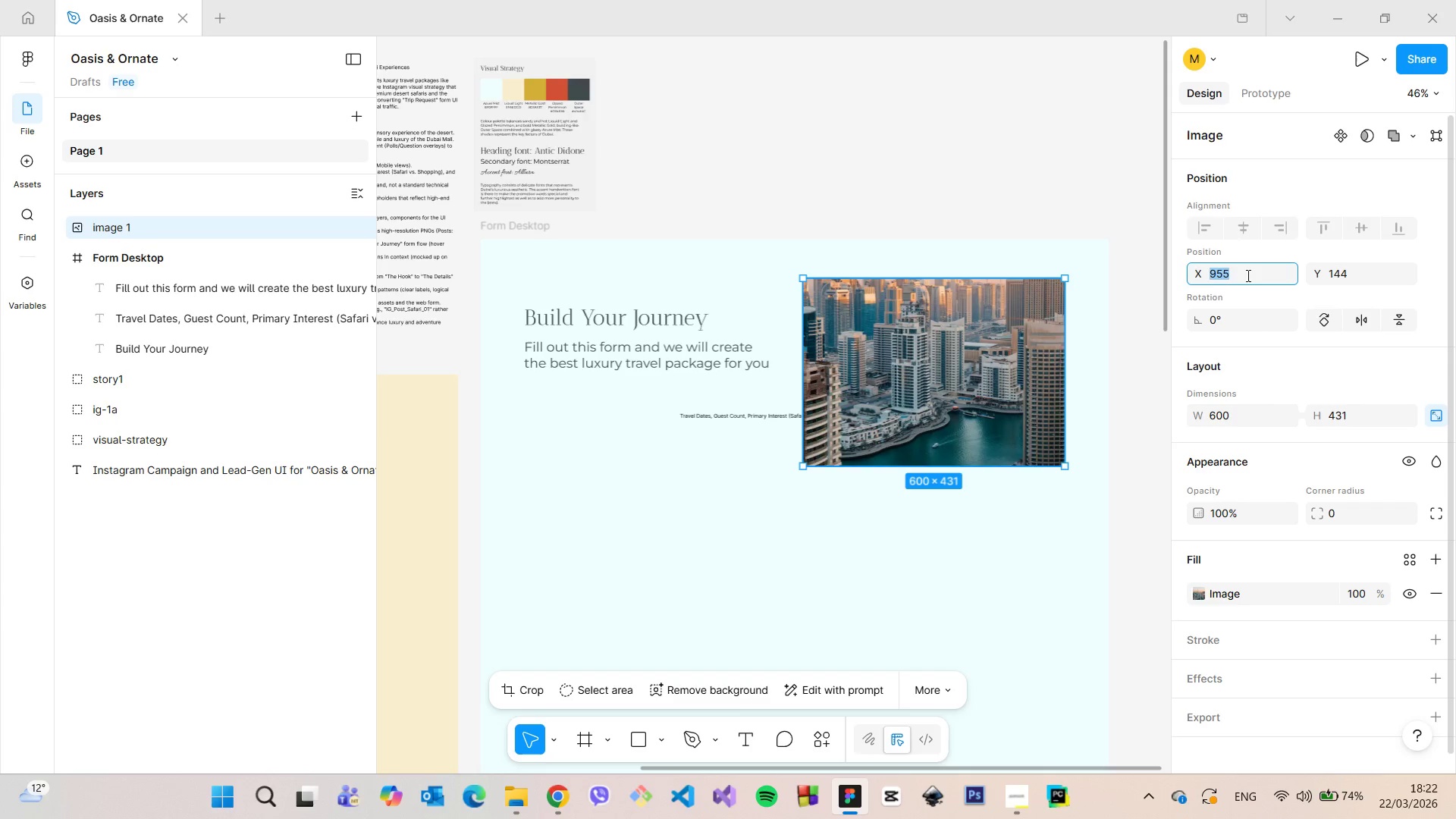 
key(ArrowUp)
 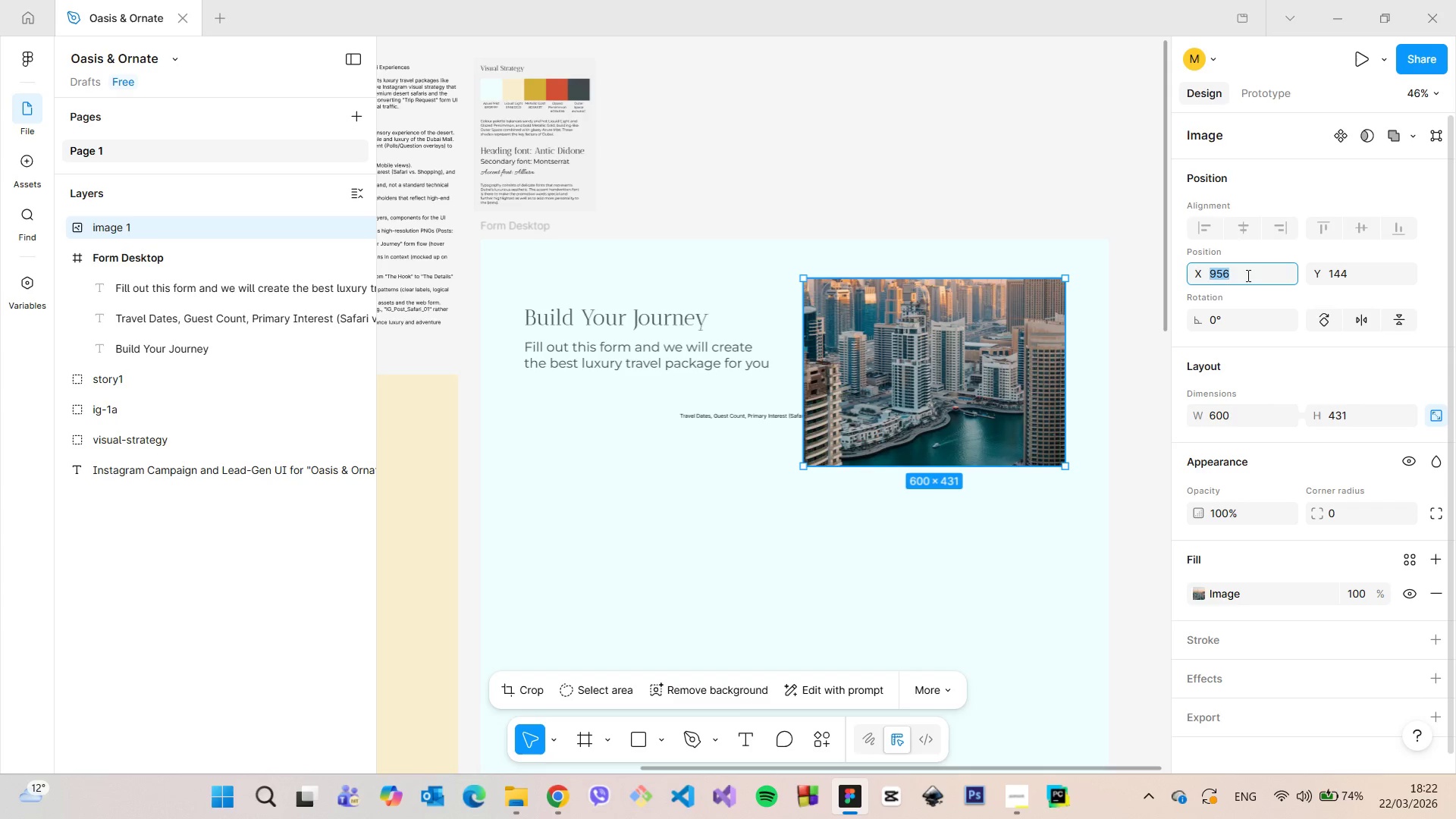 
hold_key(key=AltLeft, duration=0.89)
 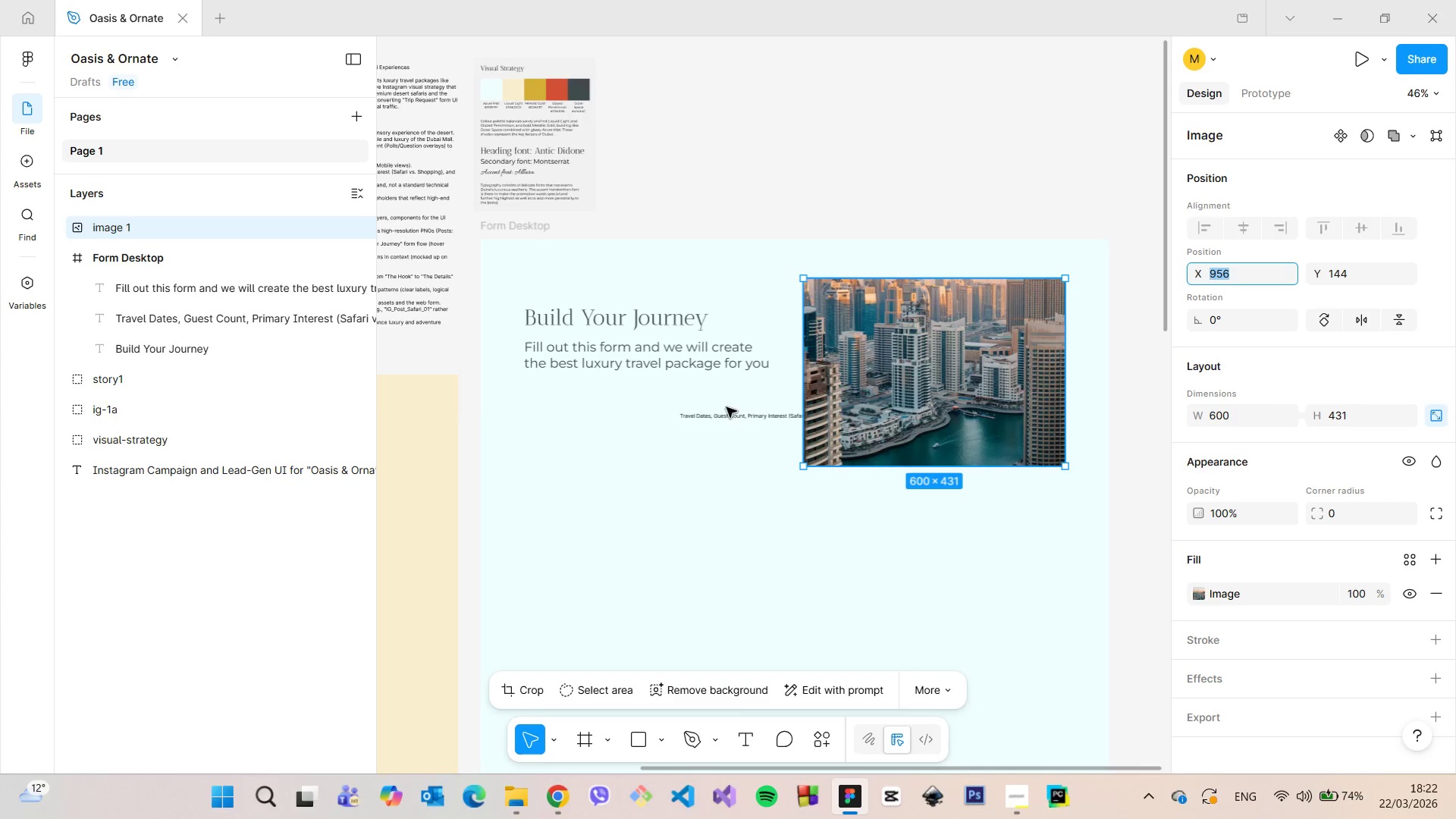 
left_click([720, 414])
 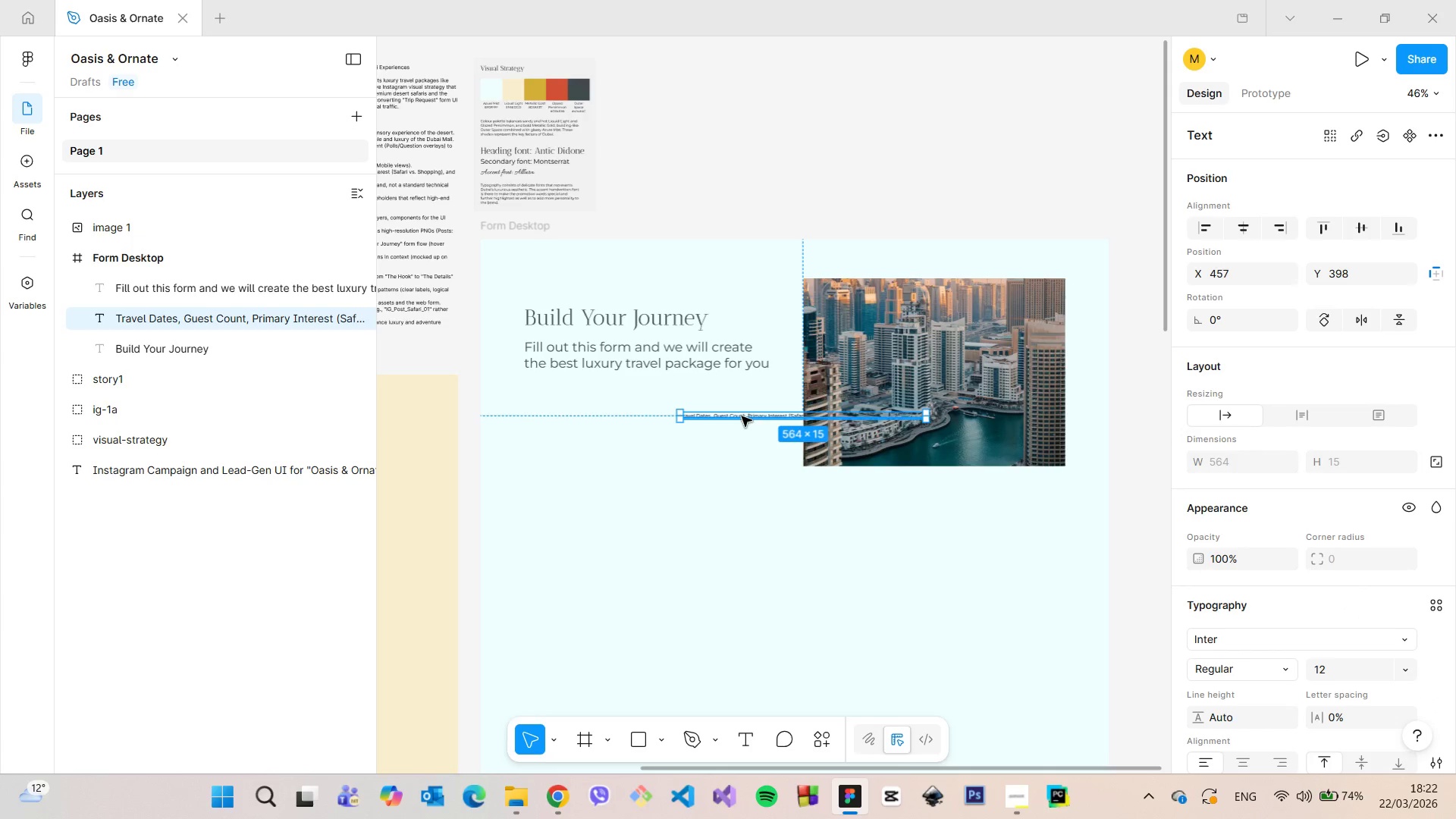 
left_click_drag(start_coordinate=[739, 416], to_coordinate=[582, 388])
 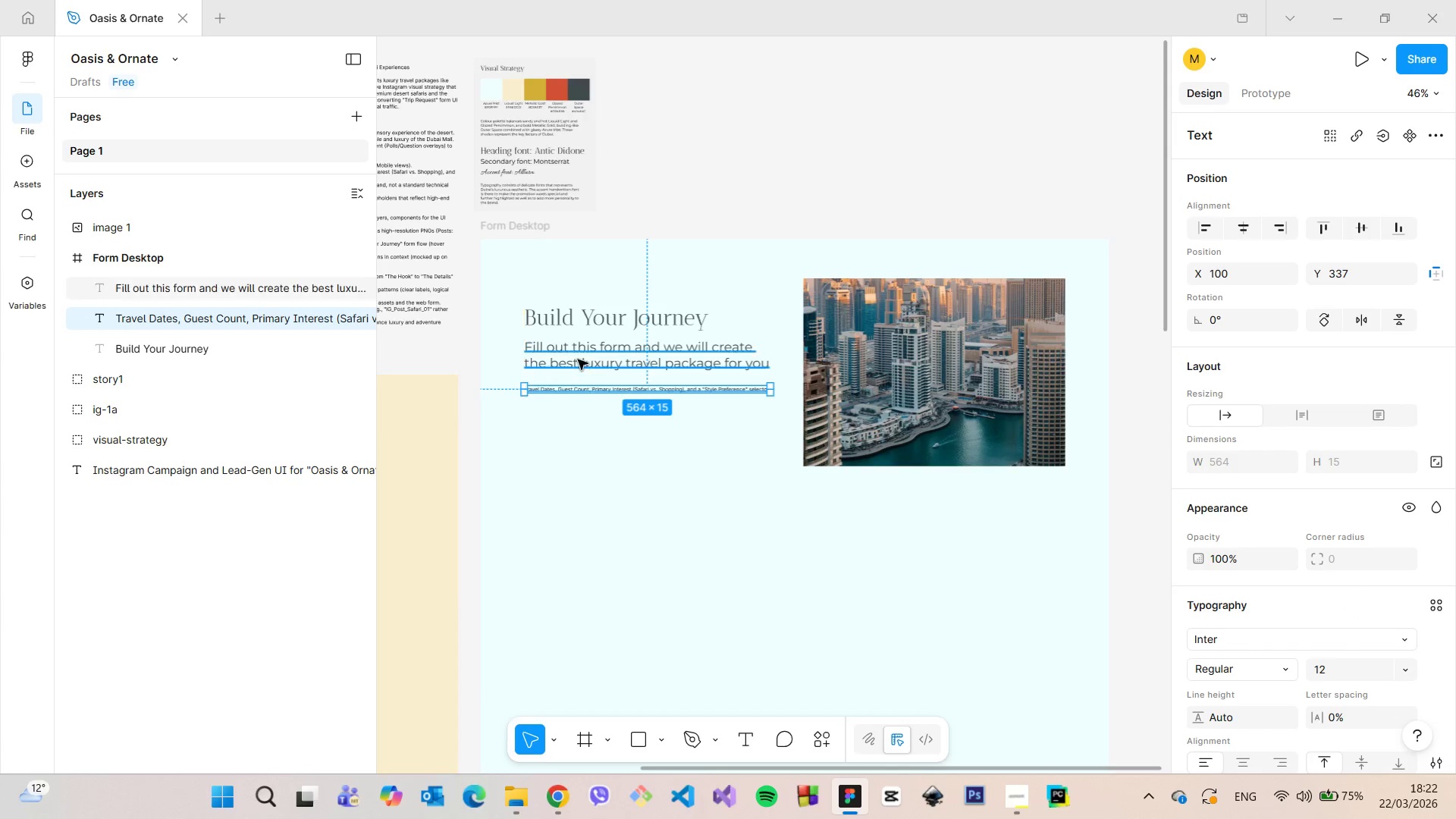 
left_click([578, 359])
 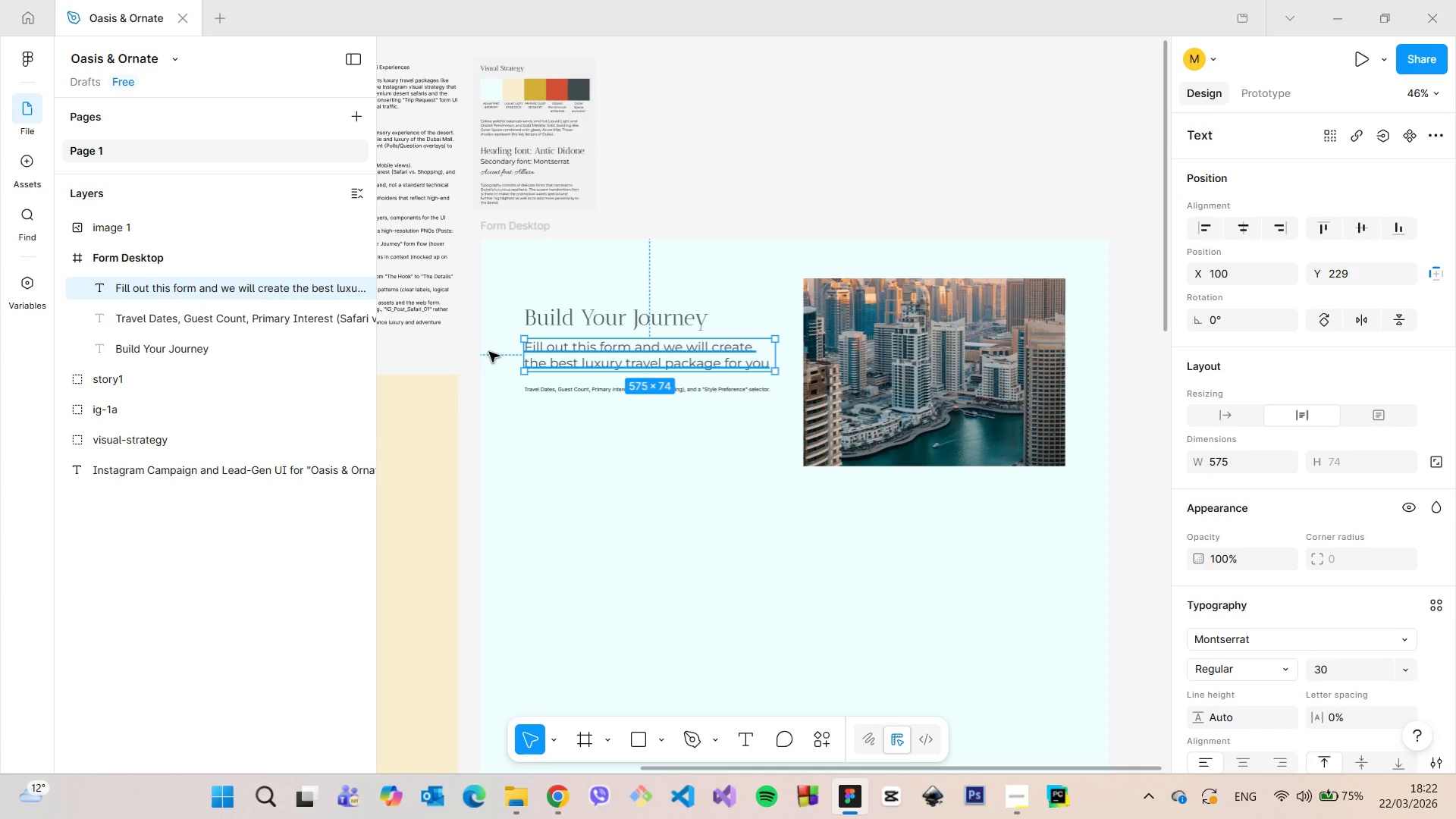 
hold_key(key=AltLeft, duration=0.38)
 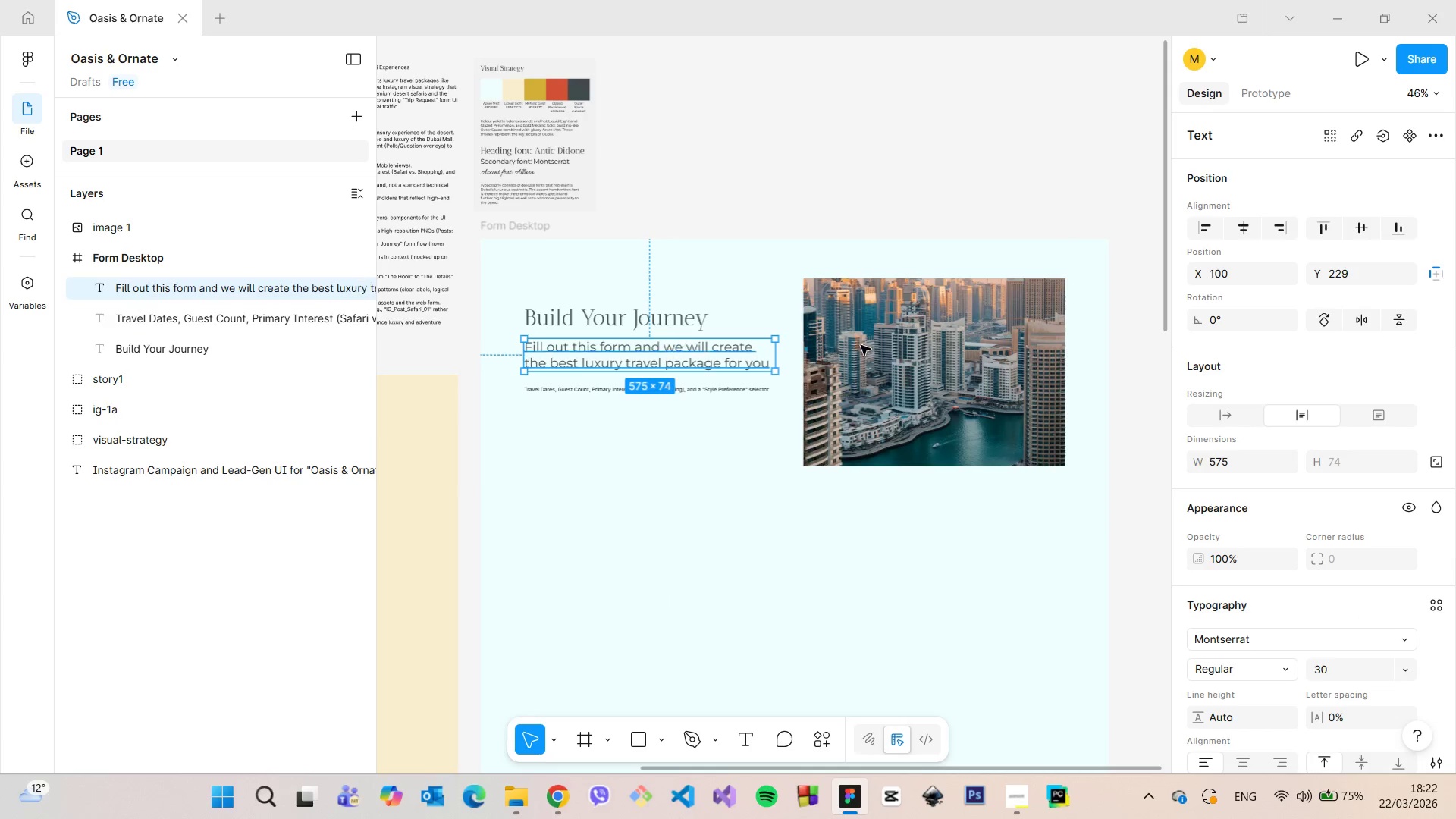 
left_click([861, 345])
 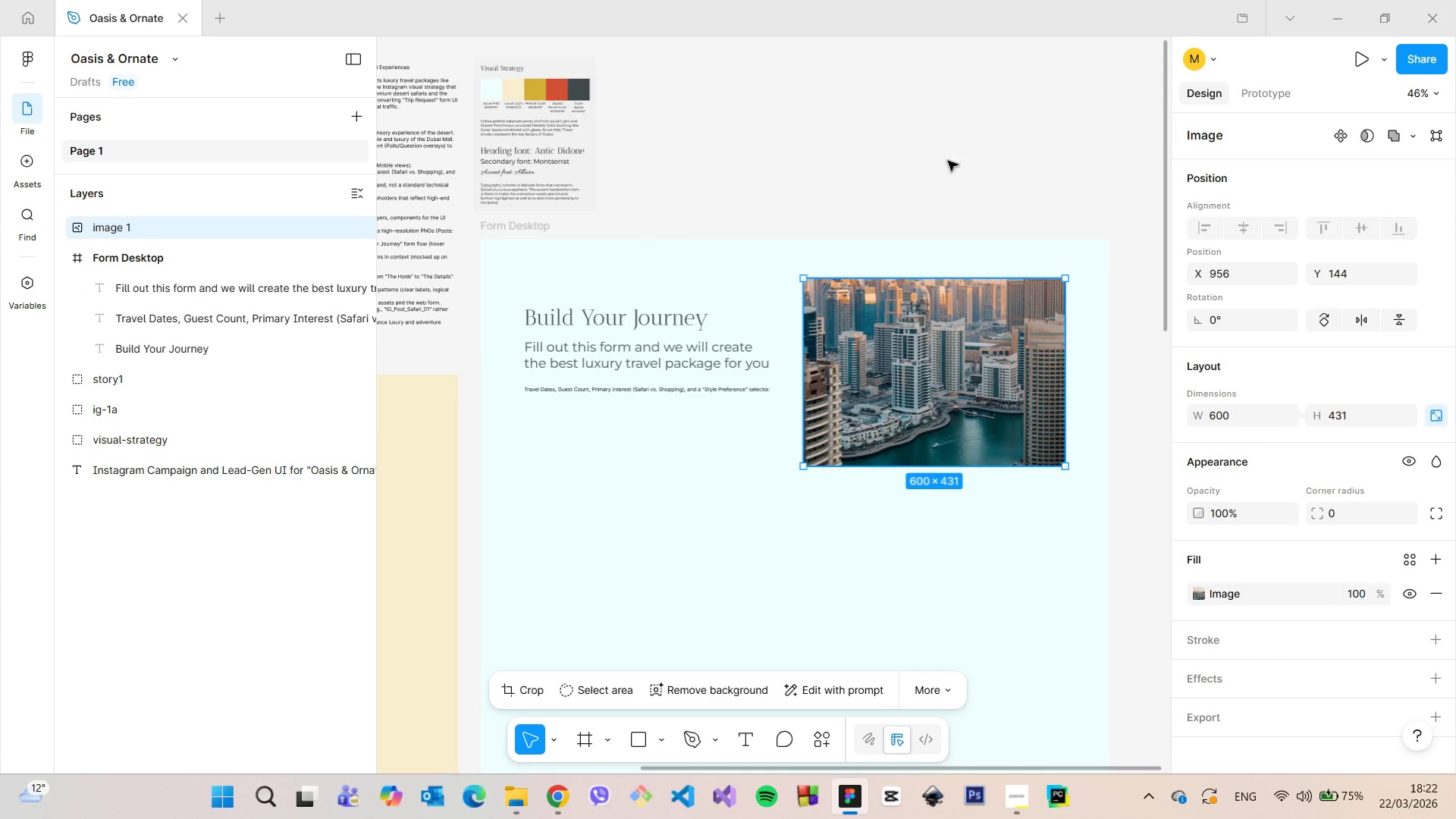 
left_click([971, 124])
 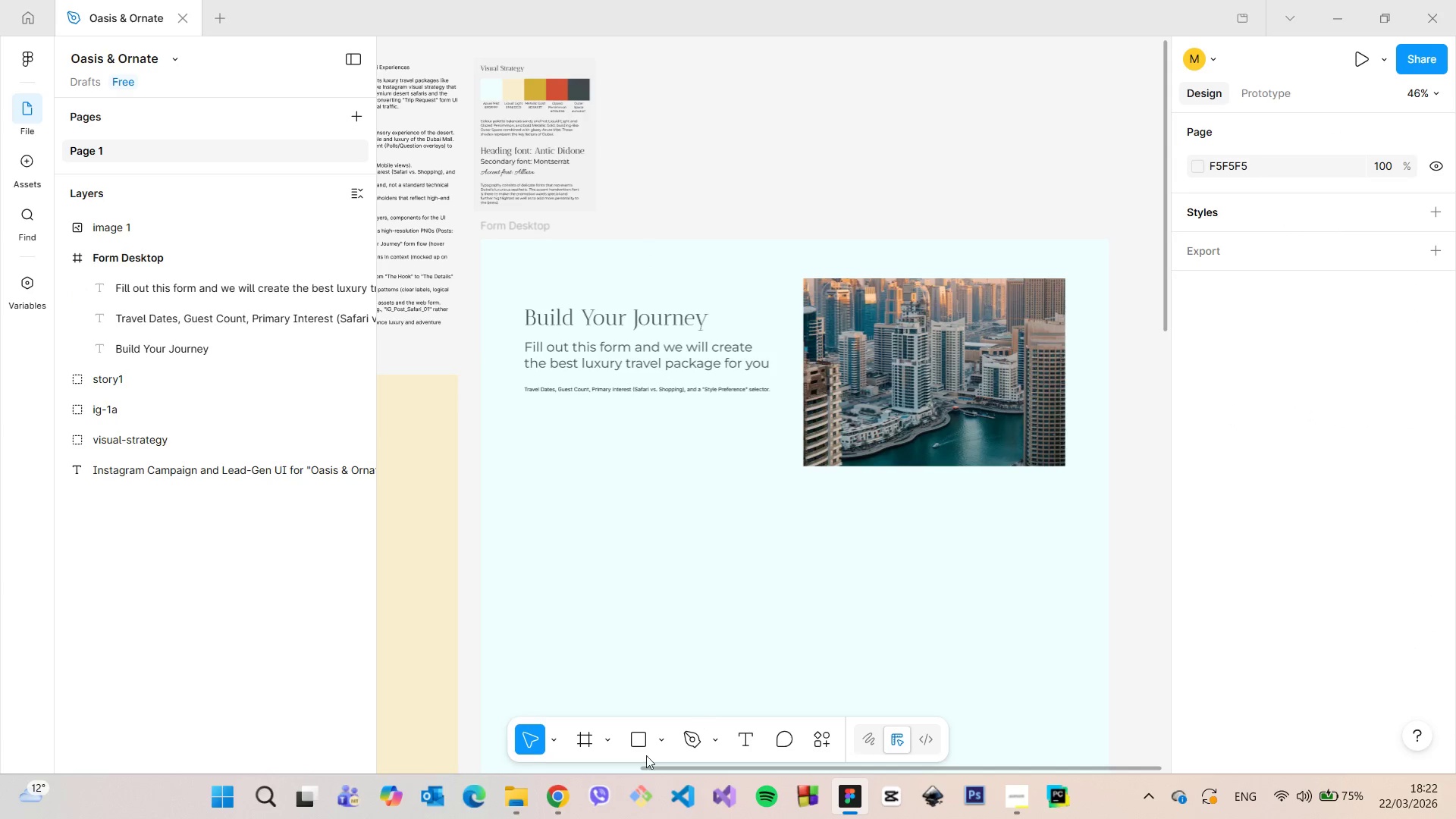 
left_click([565, 789])
 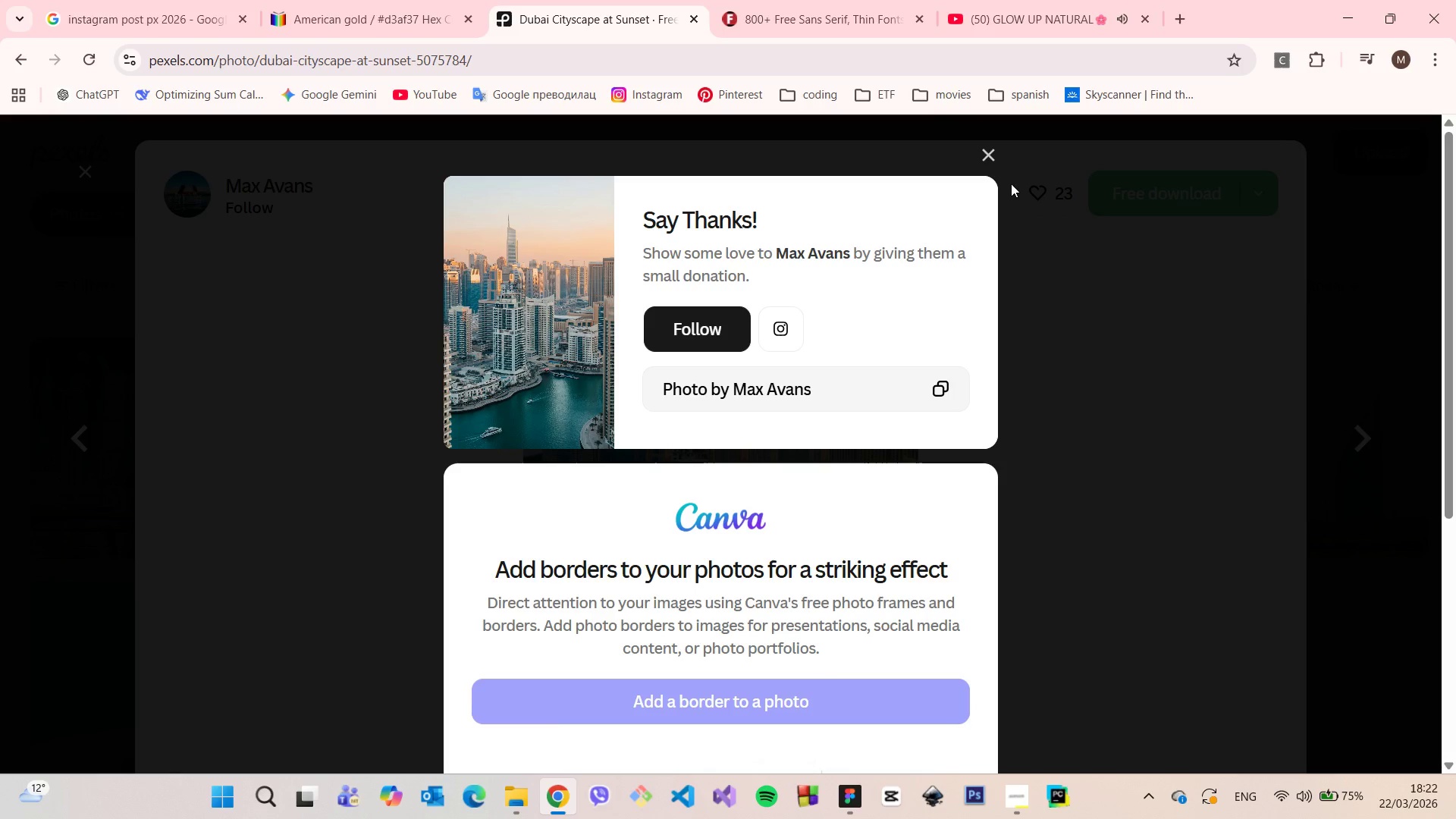 
left_click([990, 164])
 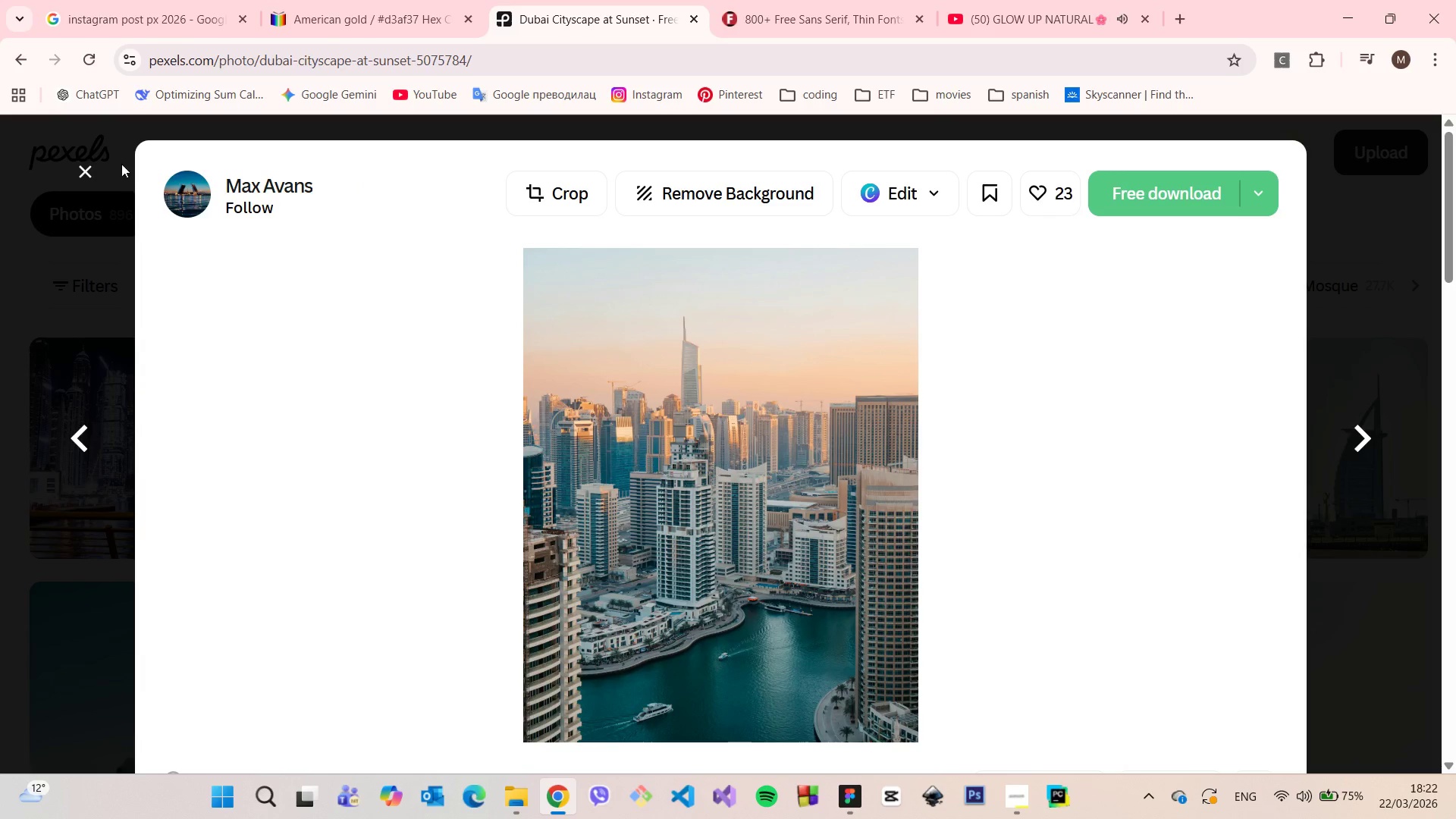 
left_click([82, 162])
 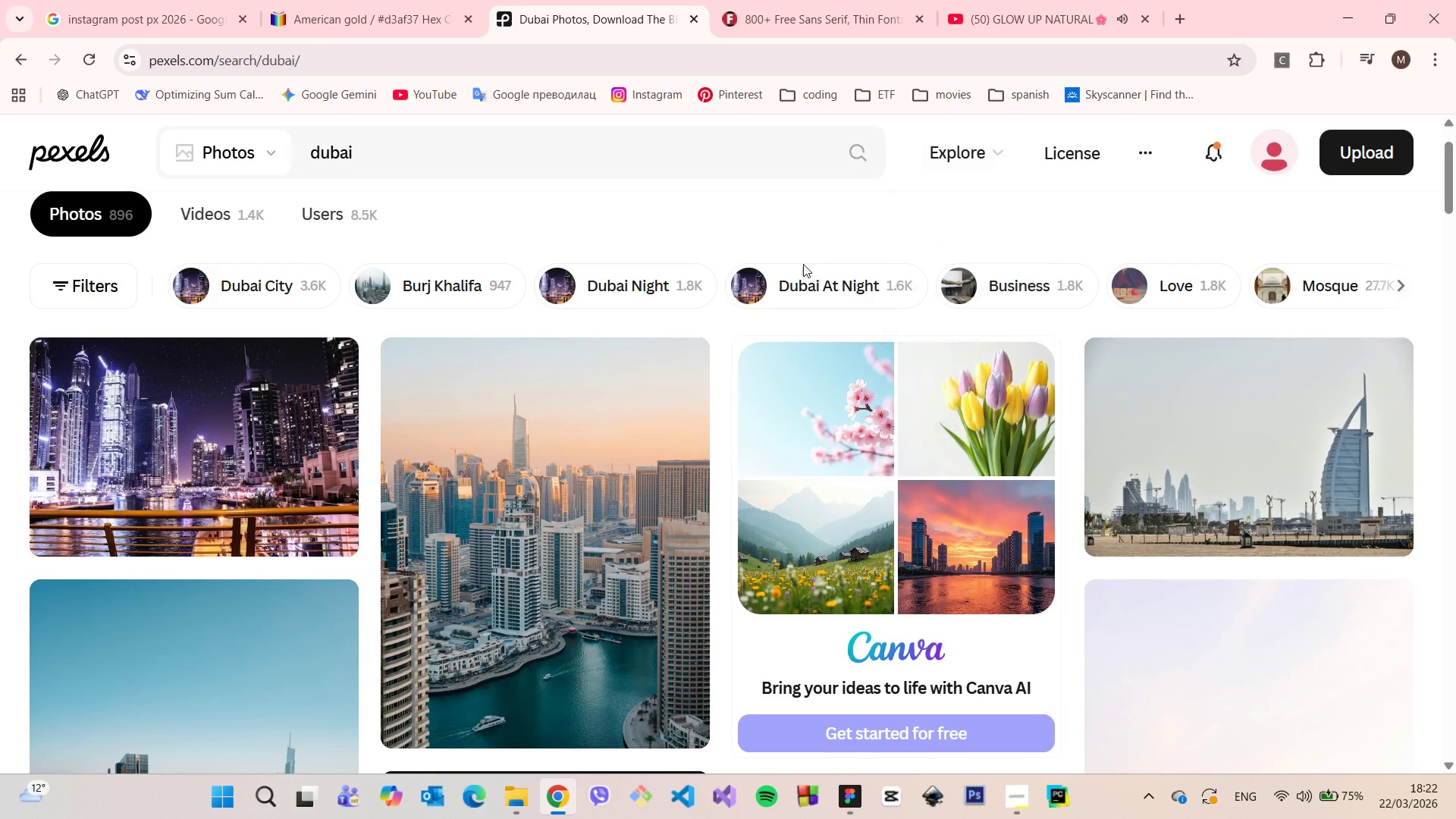 
scroll: coordinate [785, 347], scroll_direction: down, amount: 10.0
 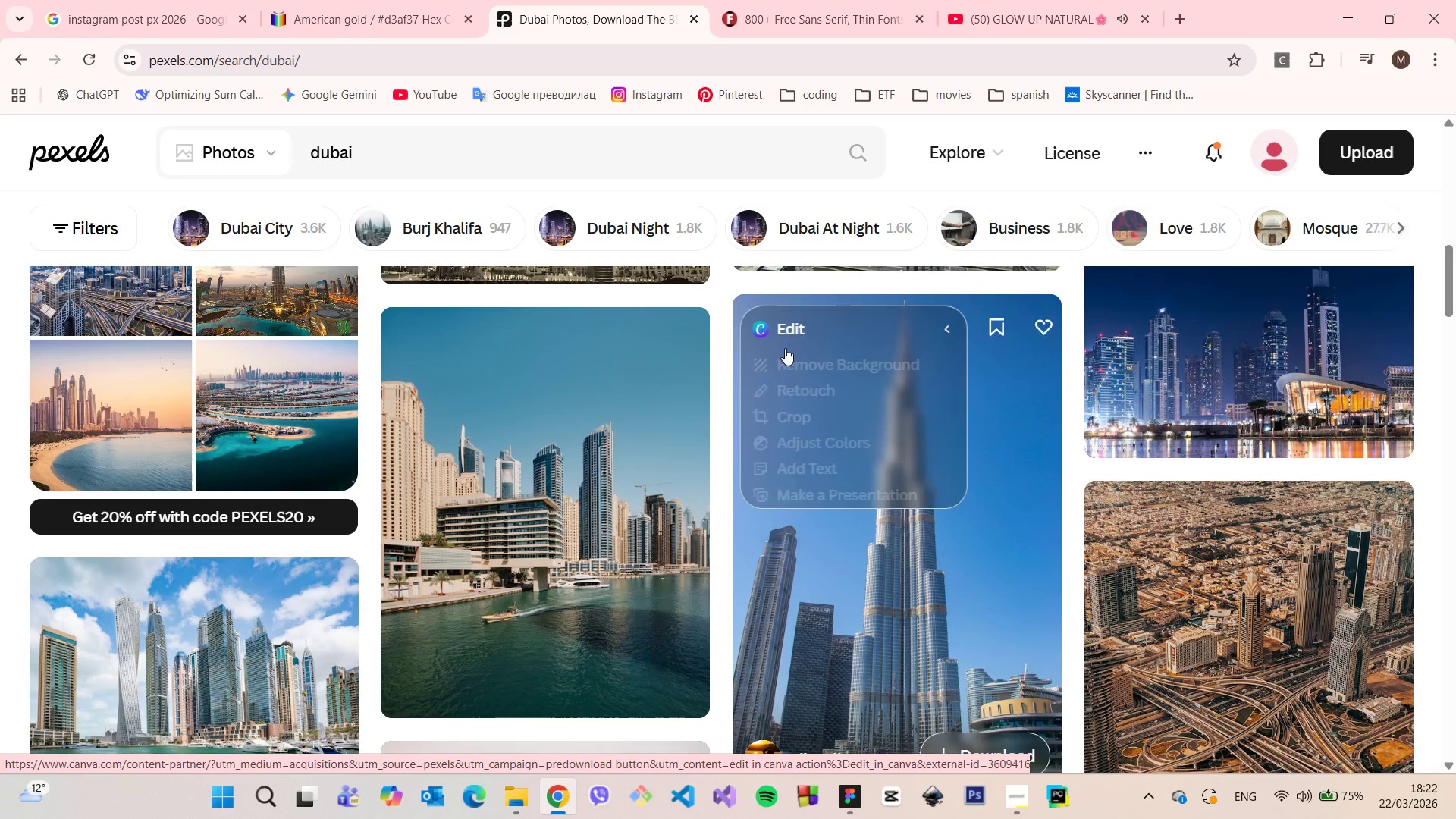 
scroll: coordinate [143, 466], scroll_direction: down, amount: 6.0
 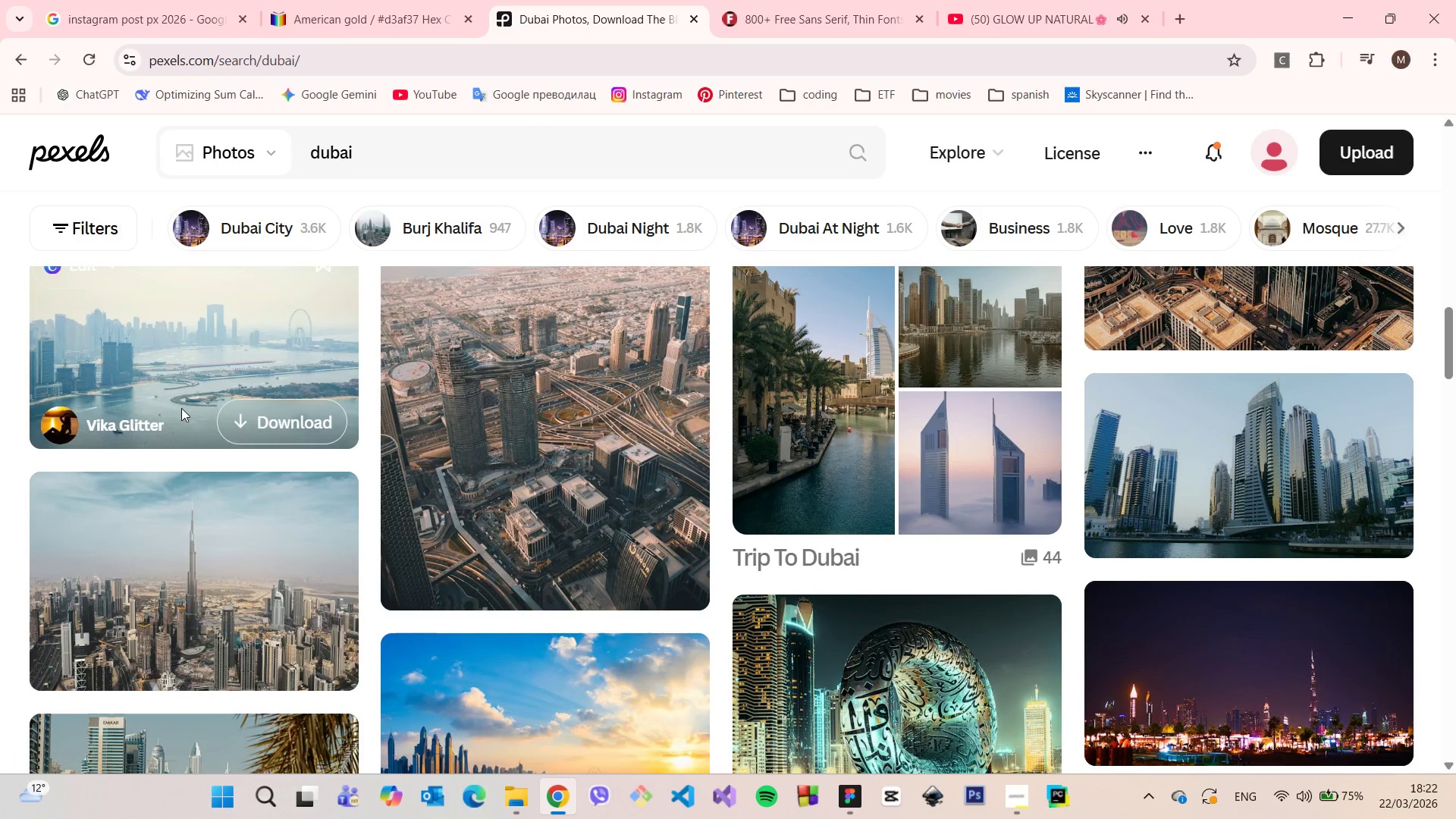 
mouse_move([213, 359])
 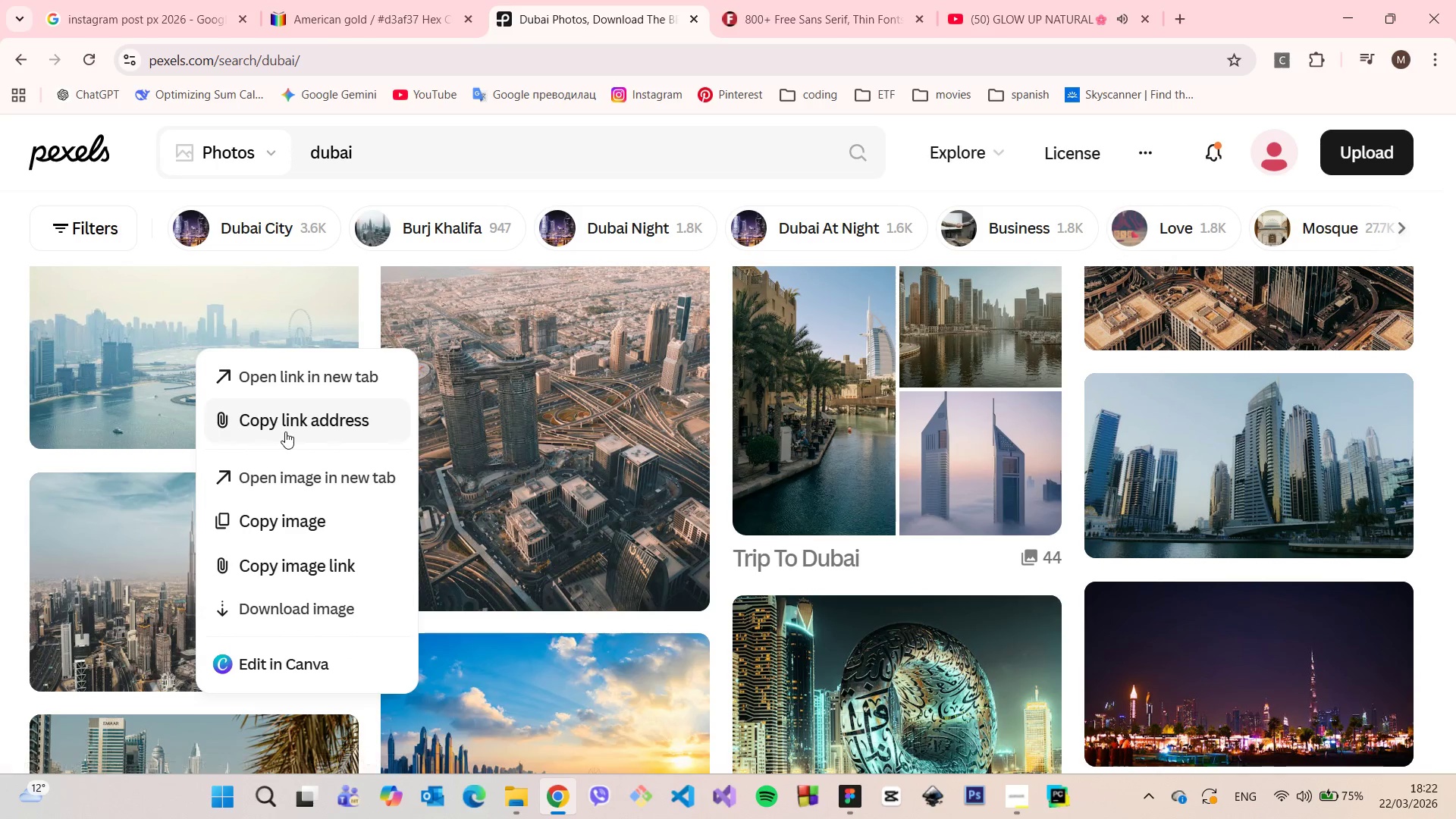 
left_click([287, 512])
 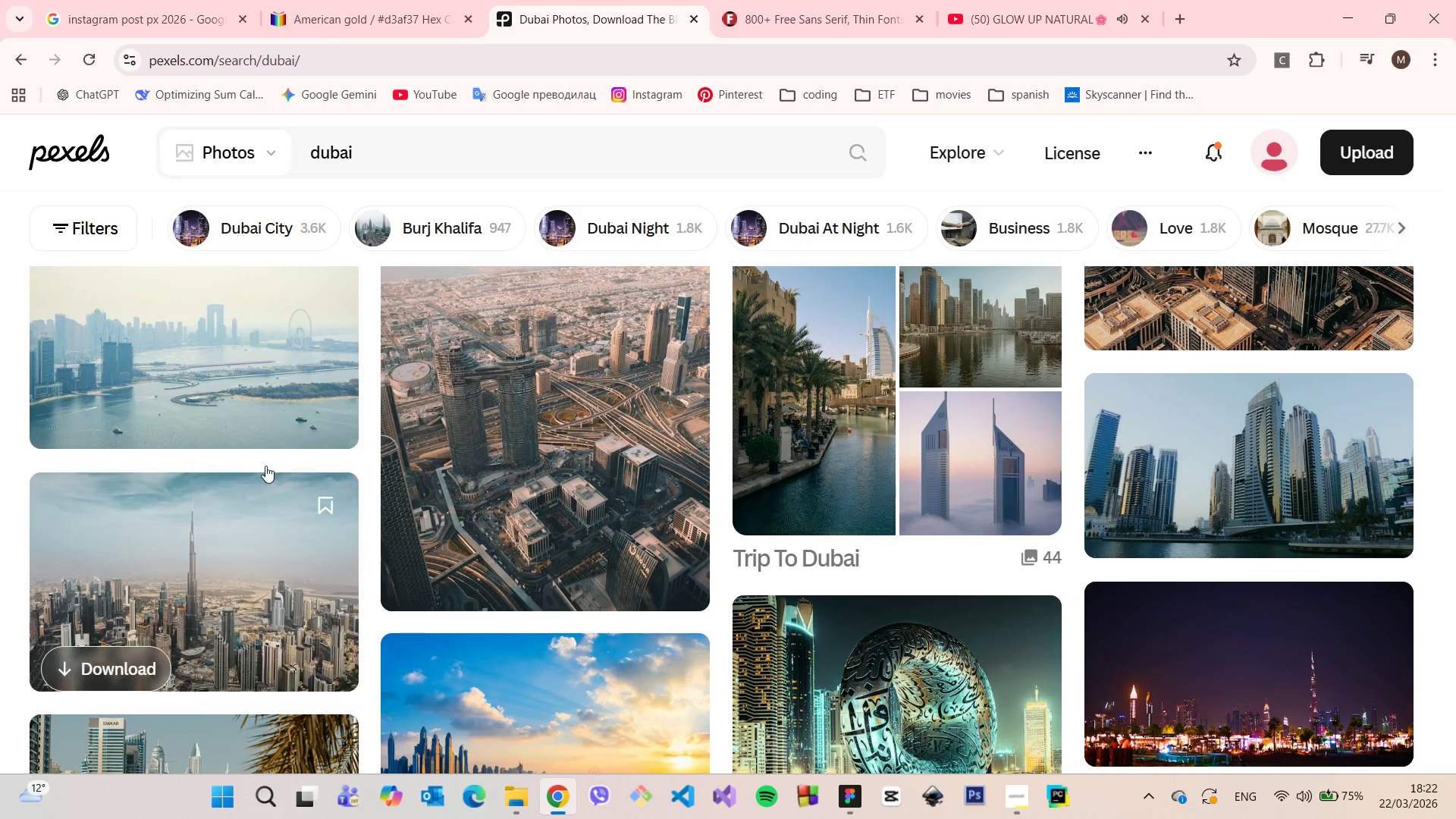 
scroll: coordinate [264, 466], scroll_direction: up, amount: 1.0
 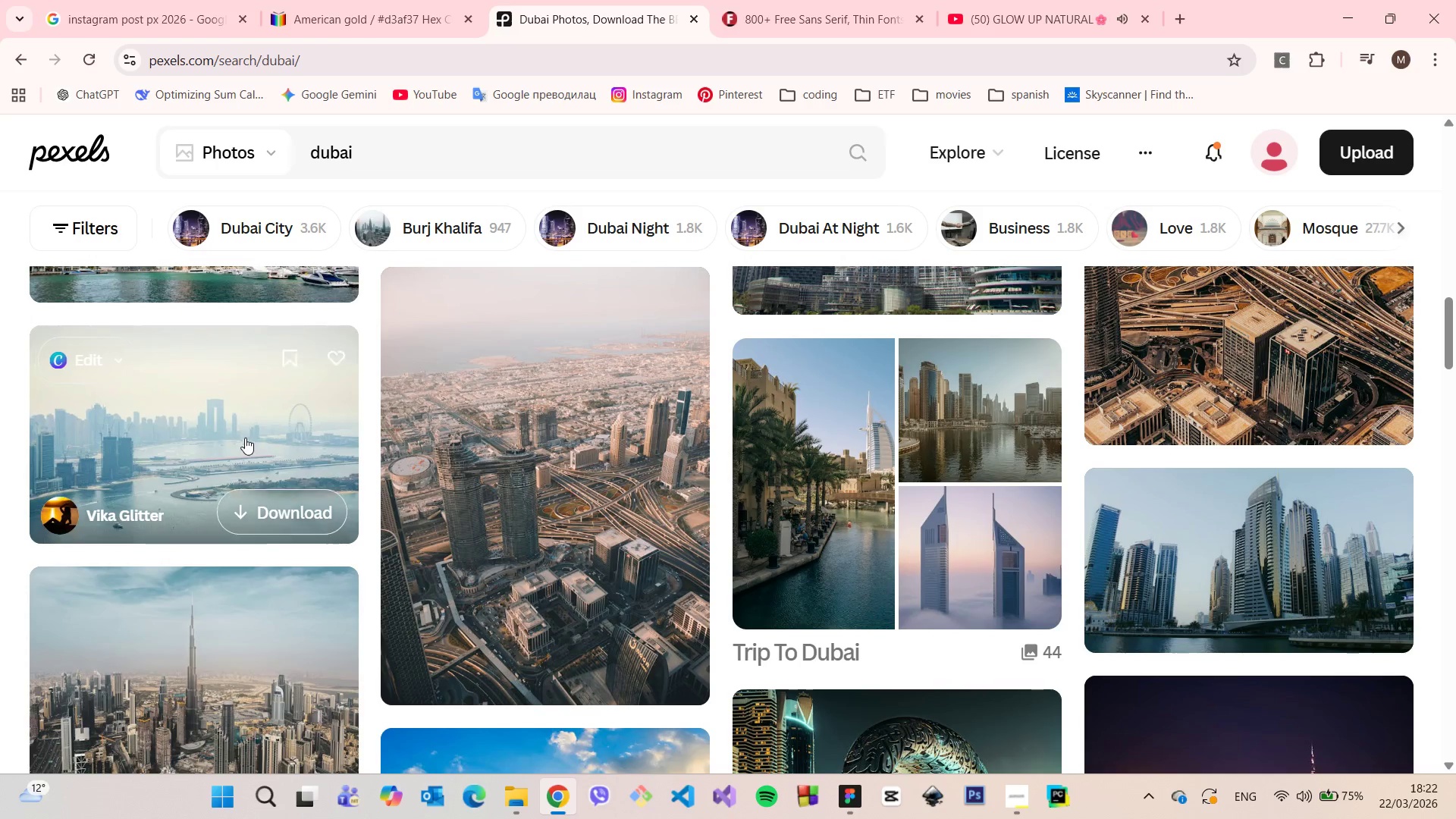 
left_click([243, 438])
 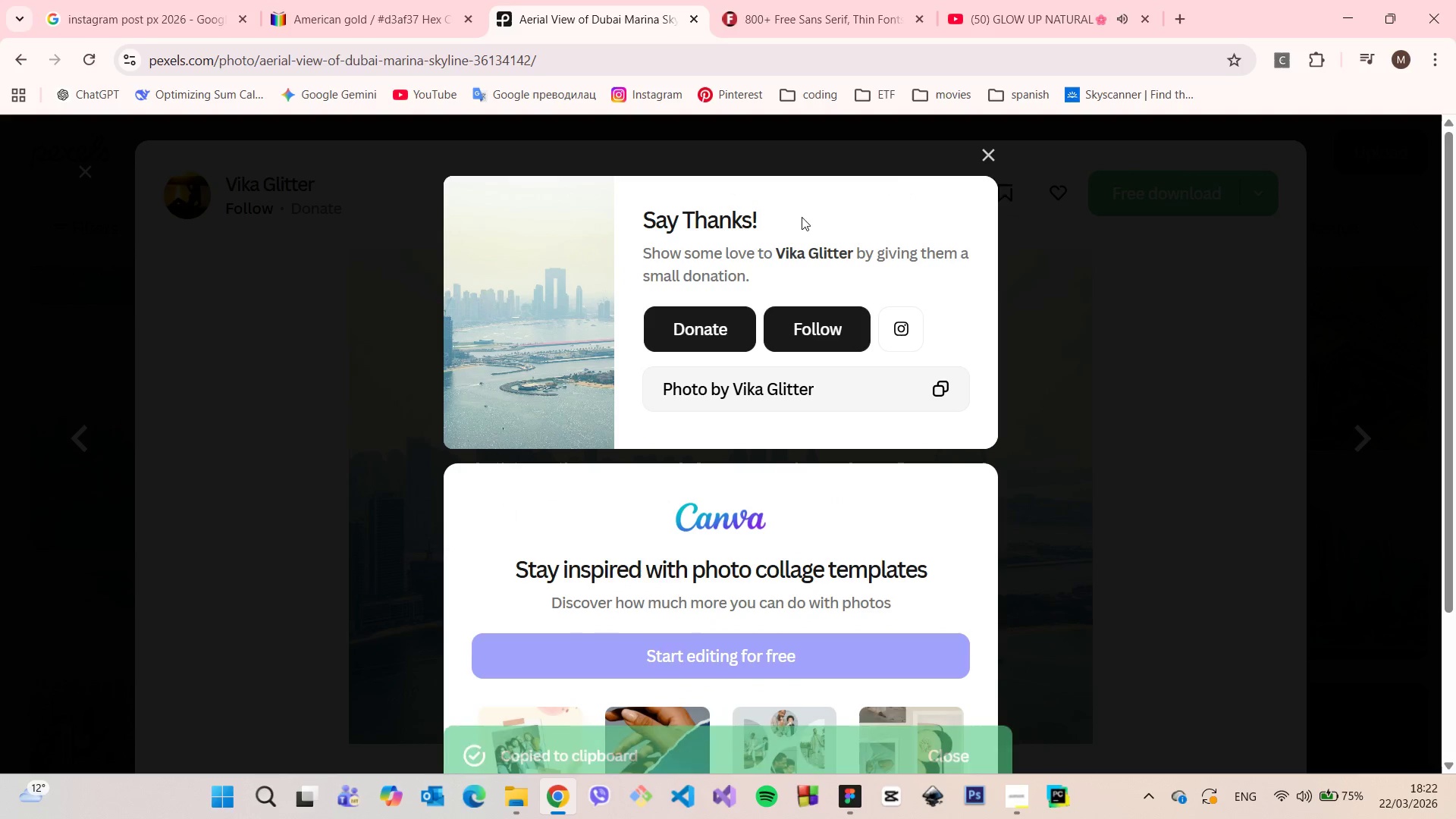 
left_click([983, 159])
 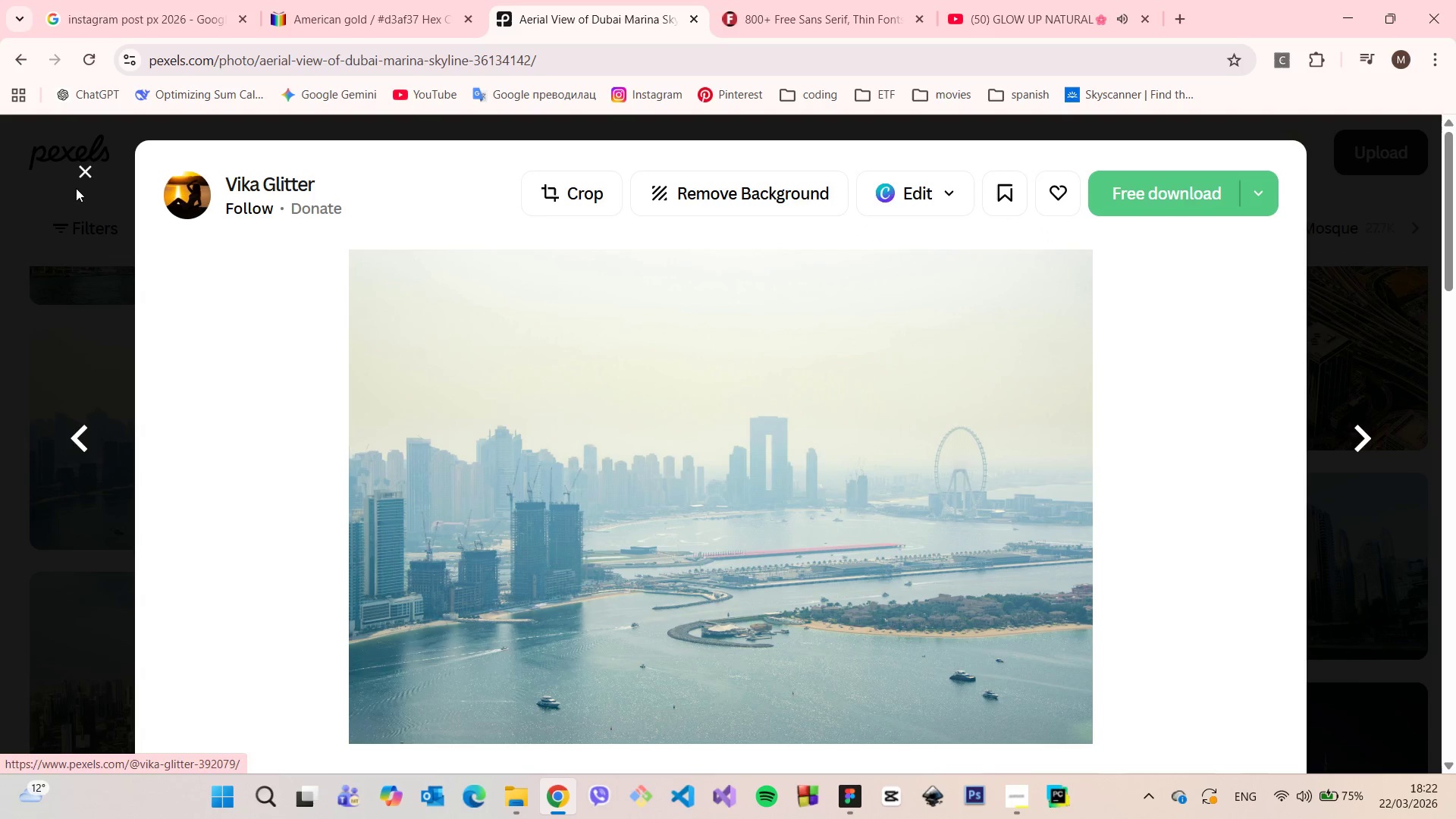 
double_click([86, 175])
 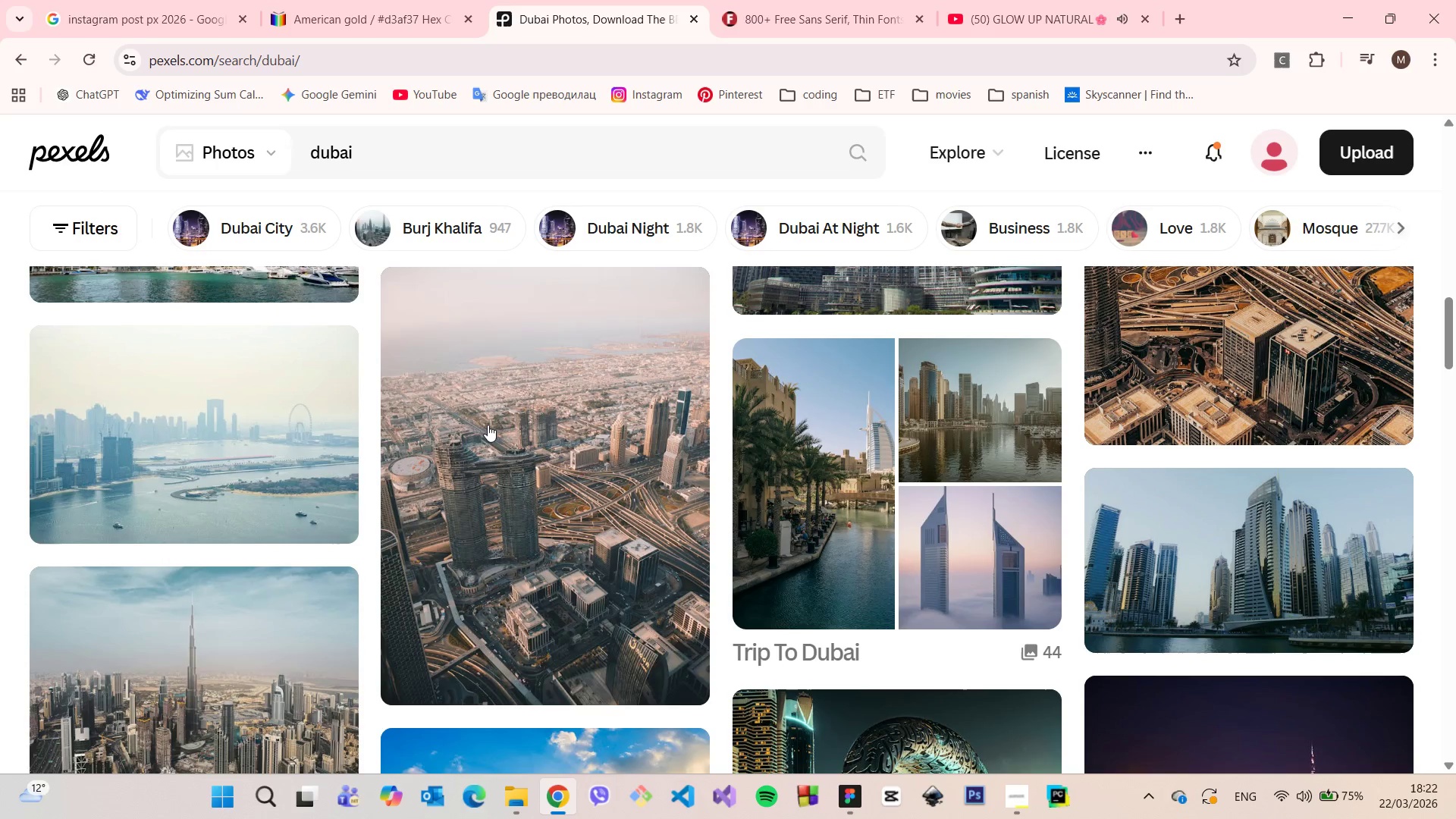 
scroll: coordinate [608, 462], scroll_direction: down, amount: 21.0
 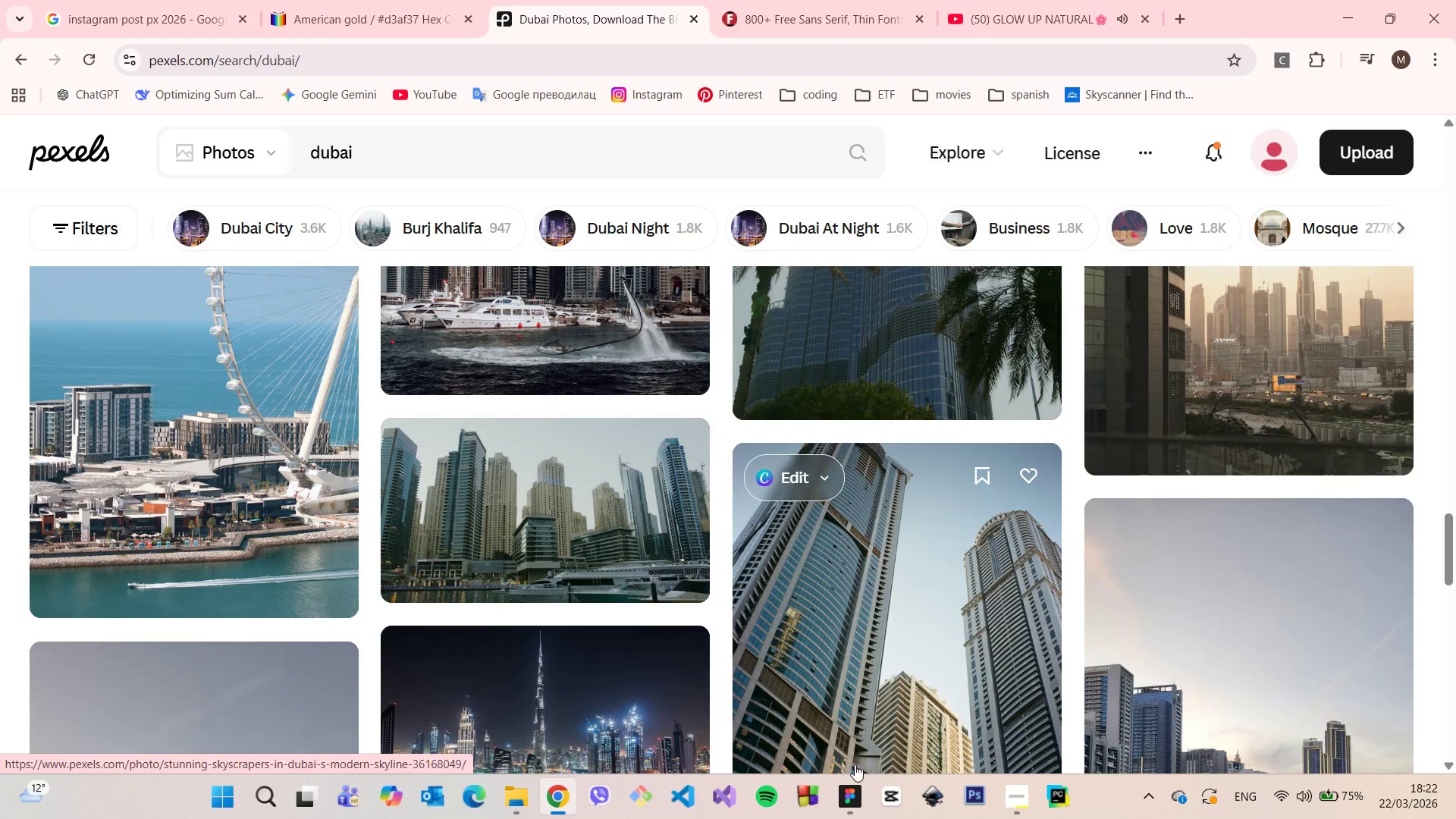 
left_click([853, 772])
 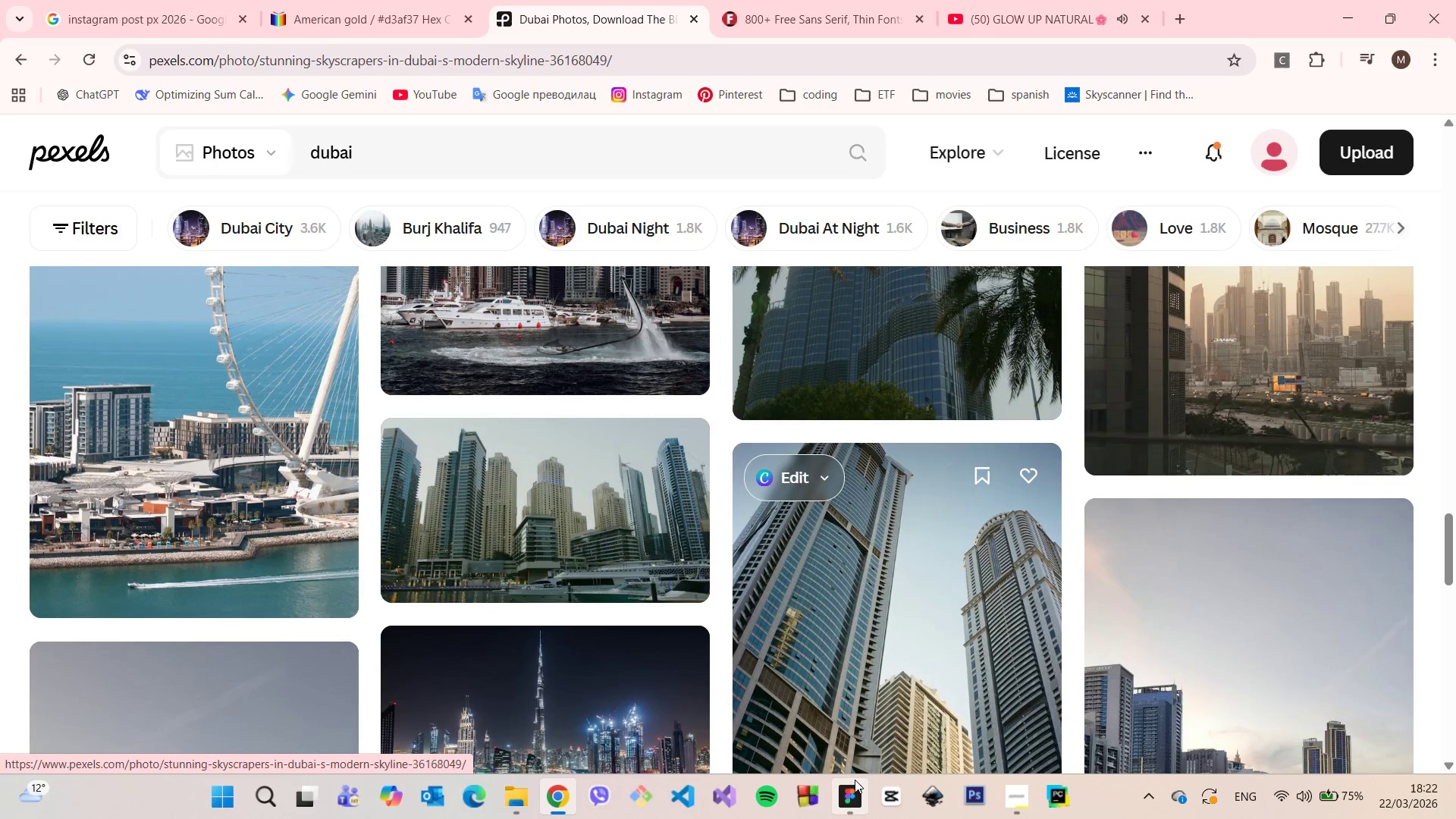 
left_click([855, 780])
 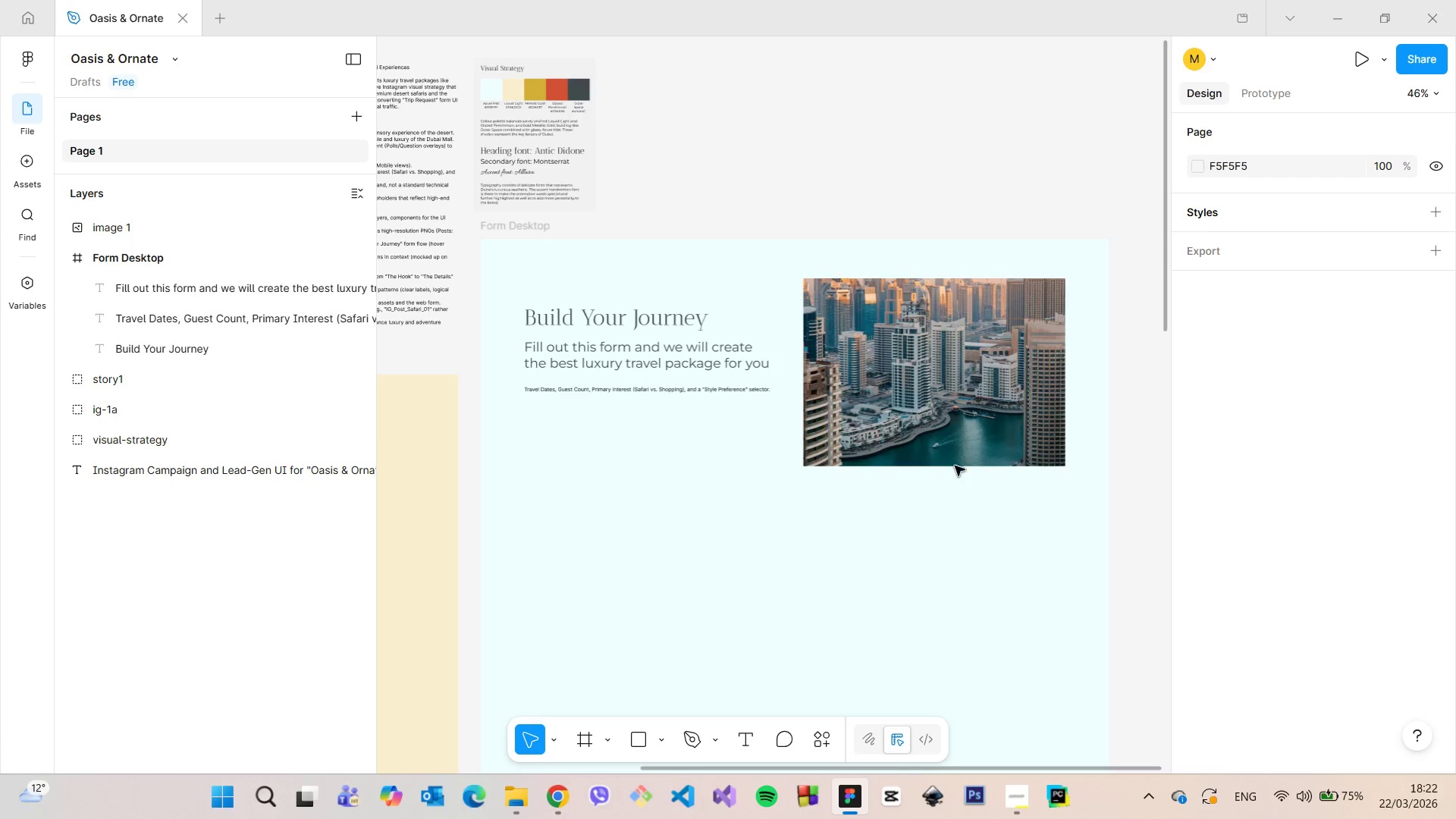 
left_click([946, 426])
 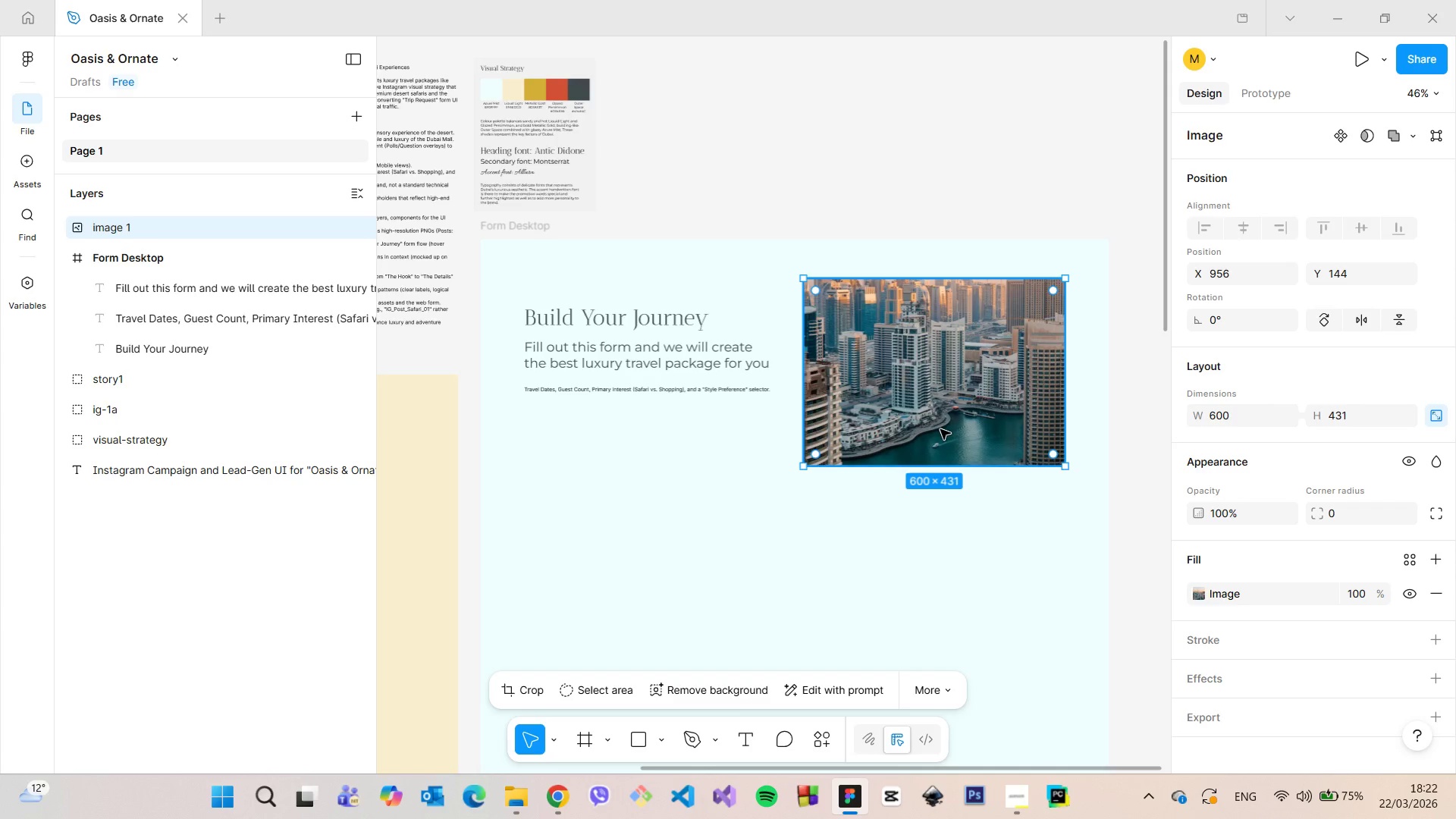 
hold_key(key=ControlLeft, duration=1.0)
 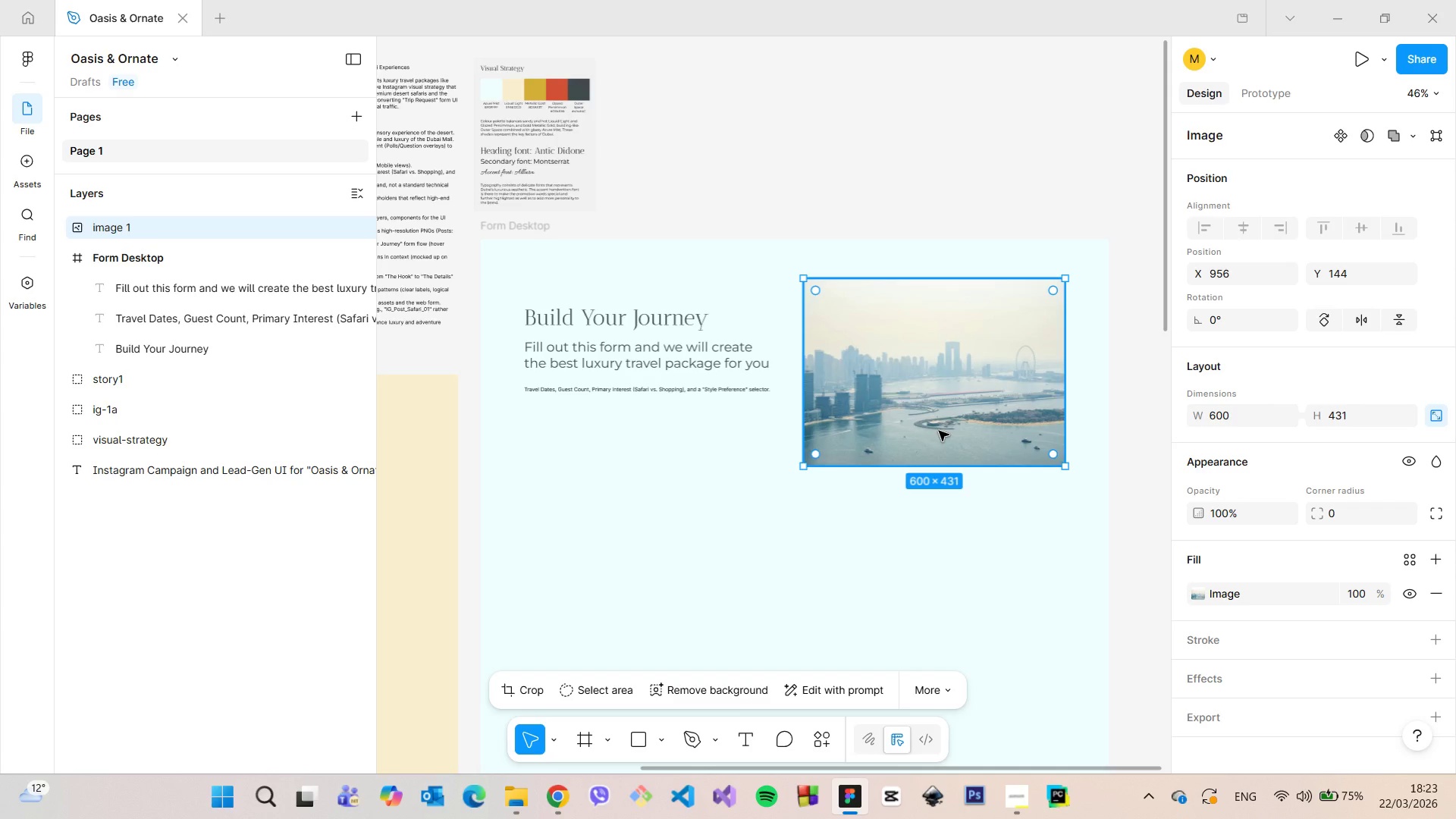 
hold_key(key=V, duration=0.33)
 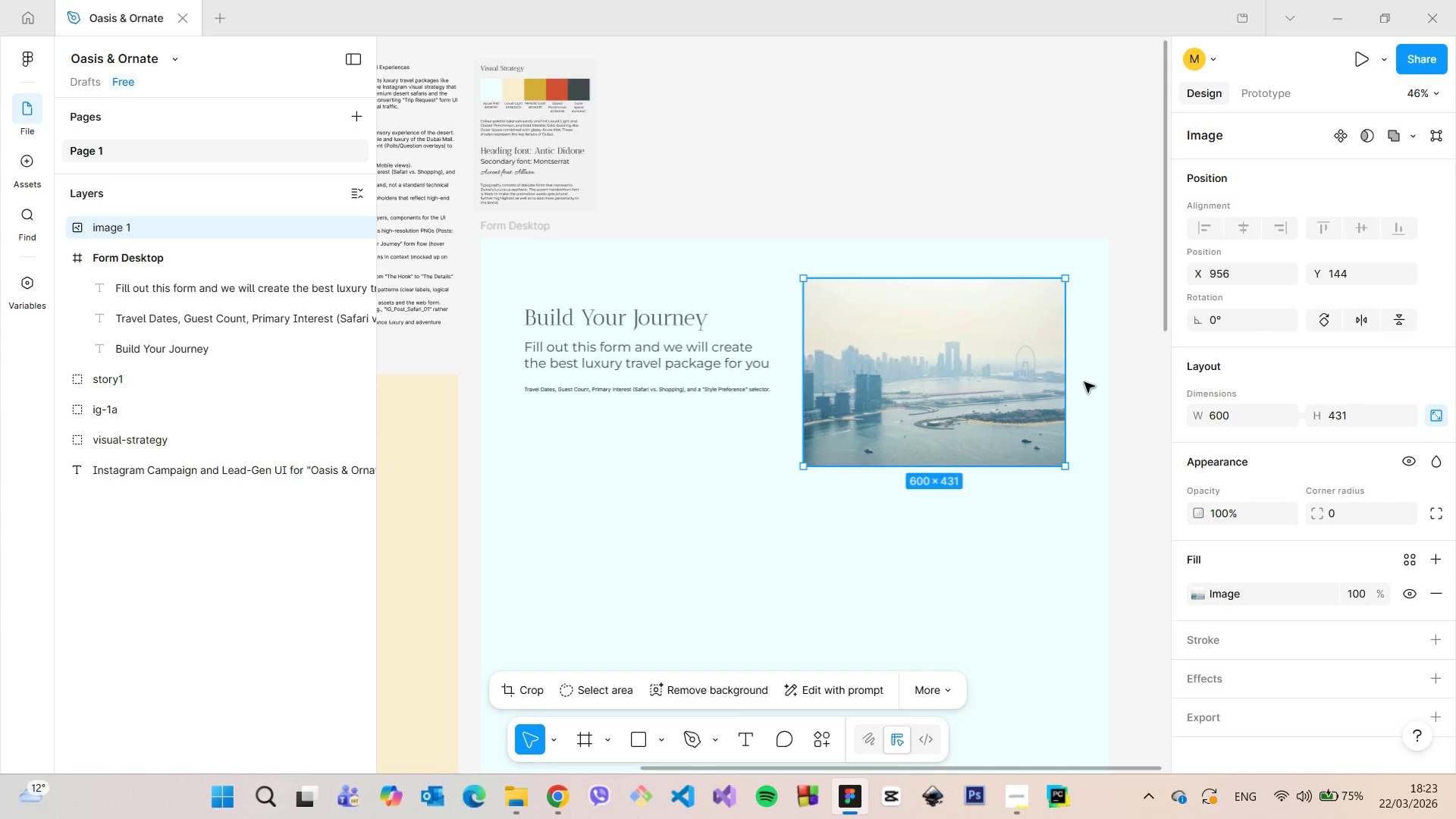 
hold_key(key=AltLeft, duration=1.36)
 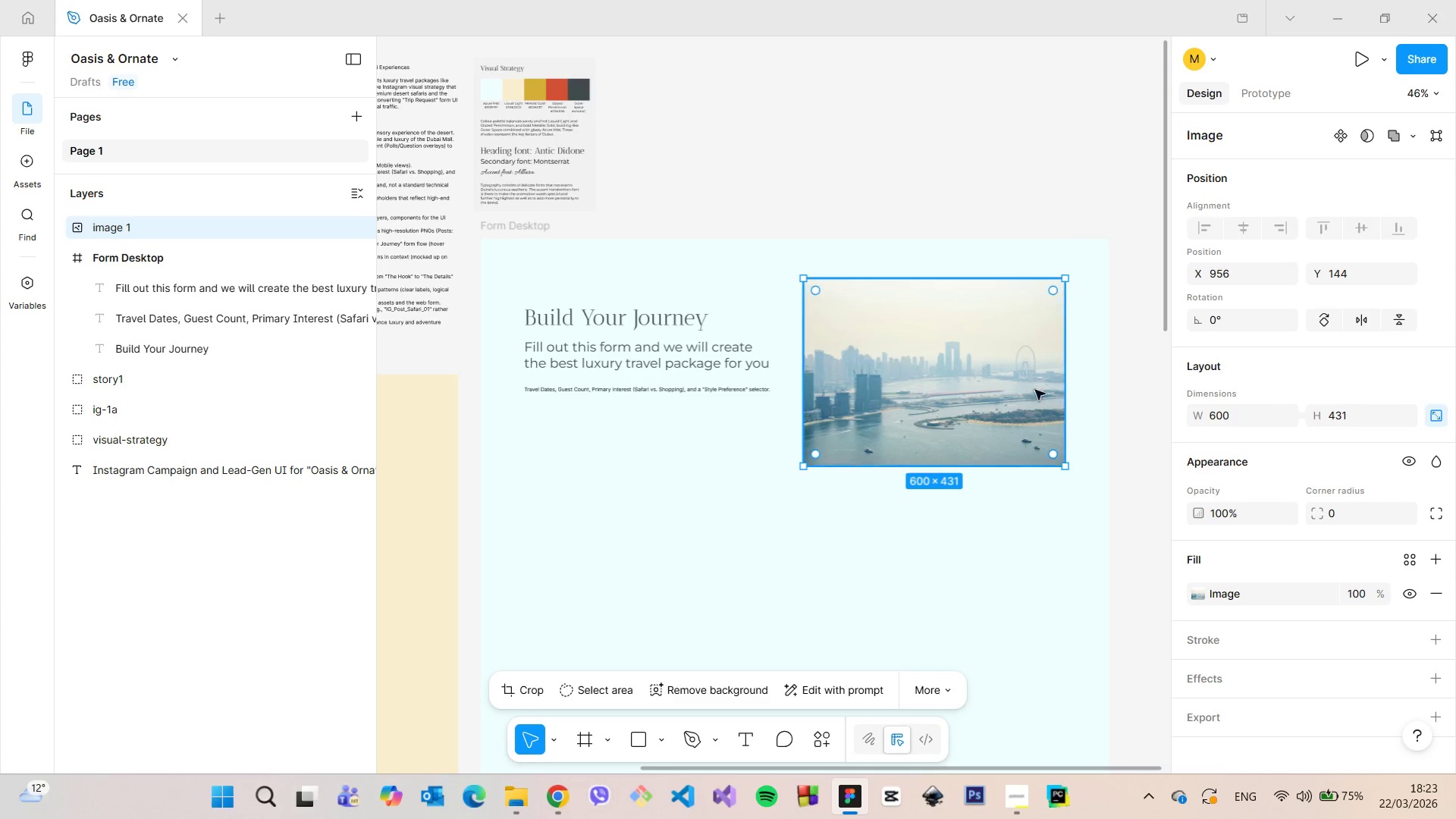 
scroll: coordinate [1008, 388], scroll_direction: up, amount: 7.0
 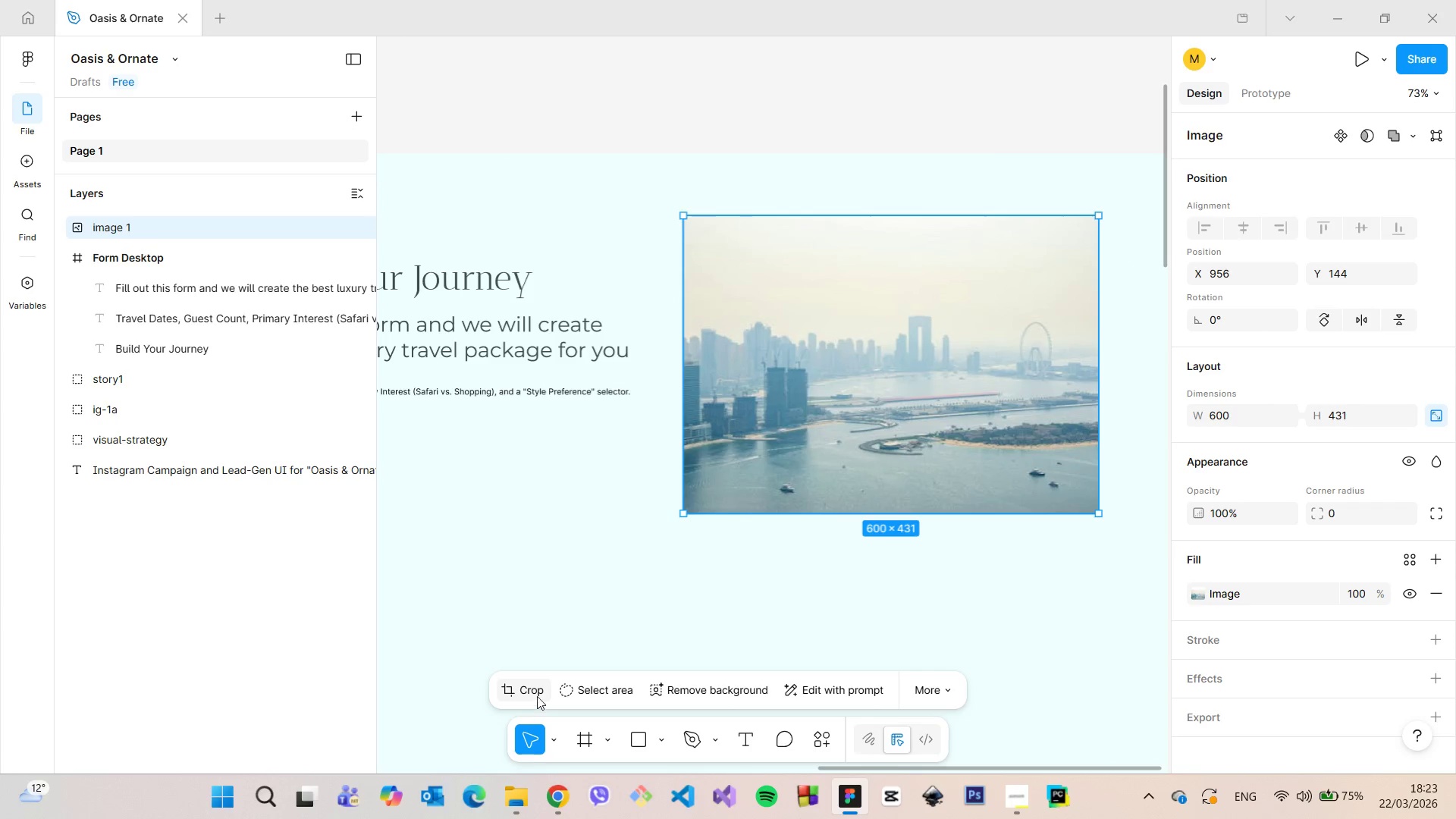 
left_click([536, 695])
 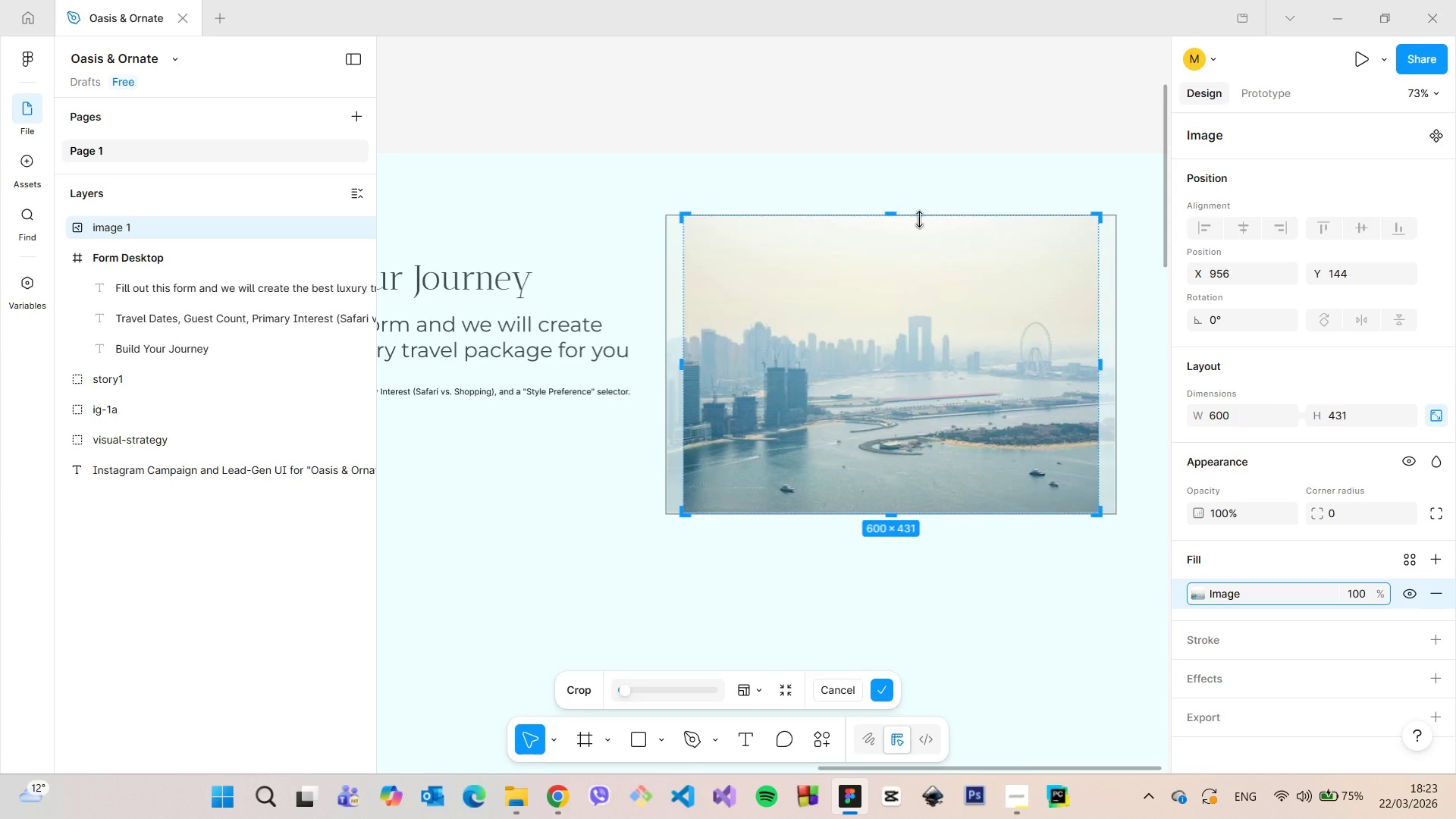 
left_click_drag(start_coordinate=[912, 217], to_coordinate=[909, 273])
 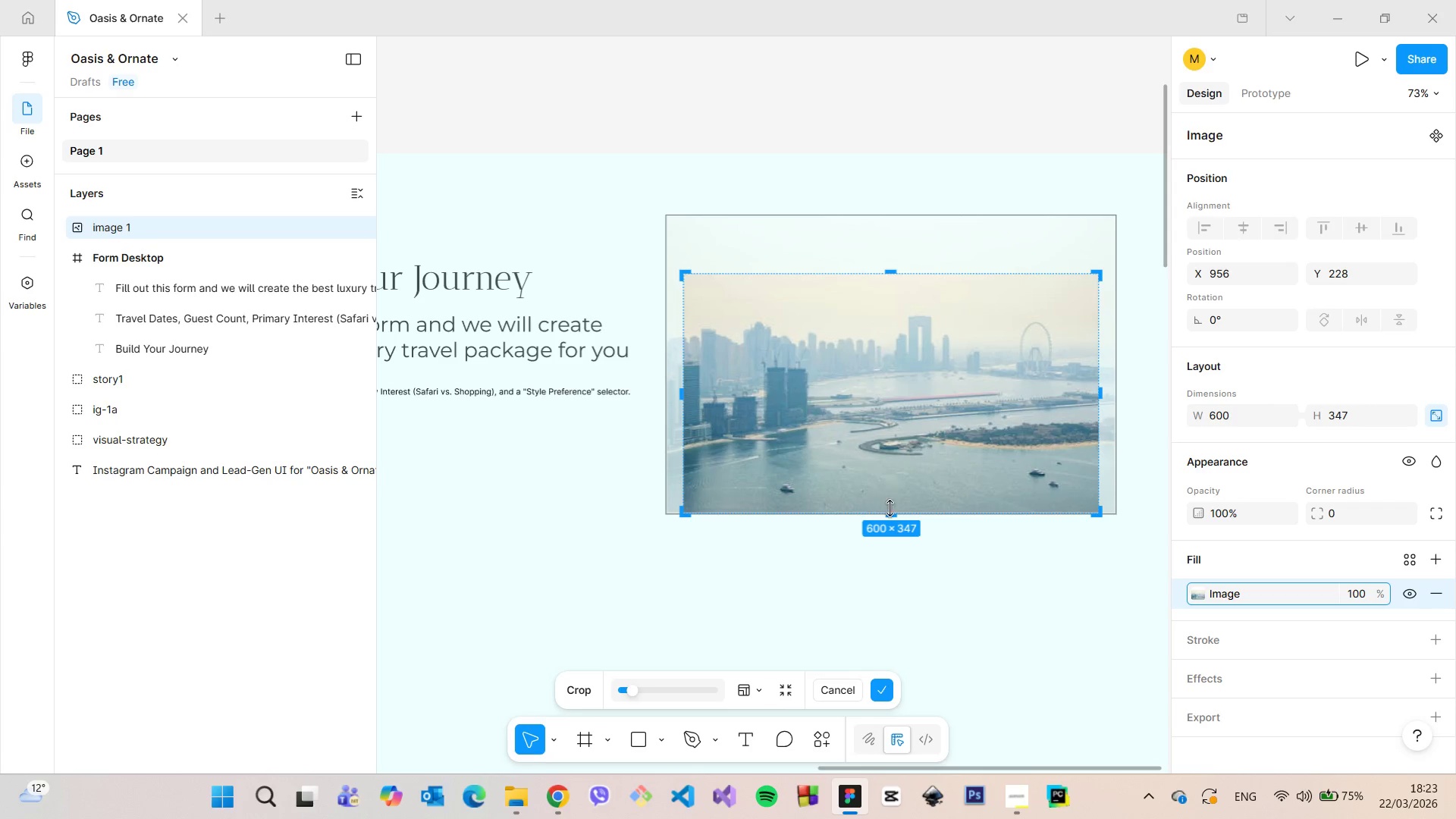 
left_click_drag(start_coordinate=[891, 514], to_coordinate=[894, 497])
 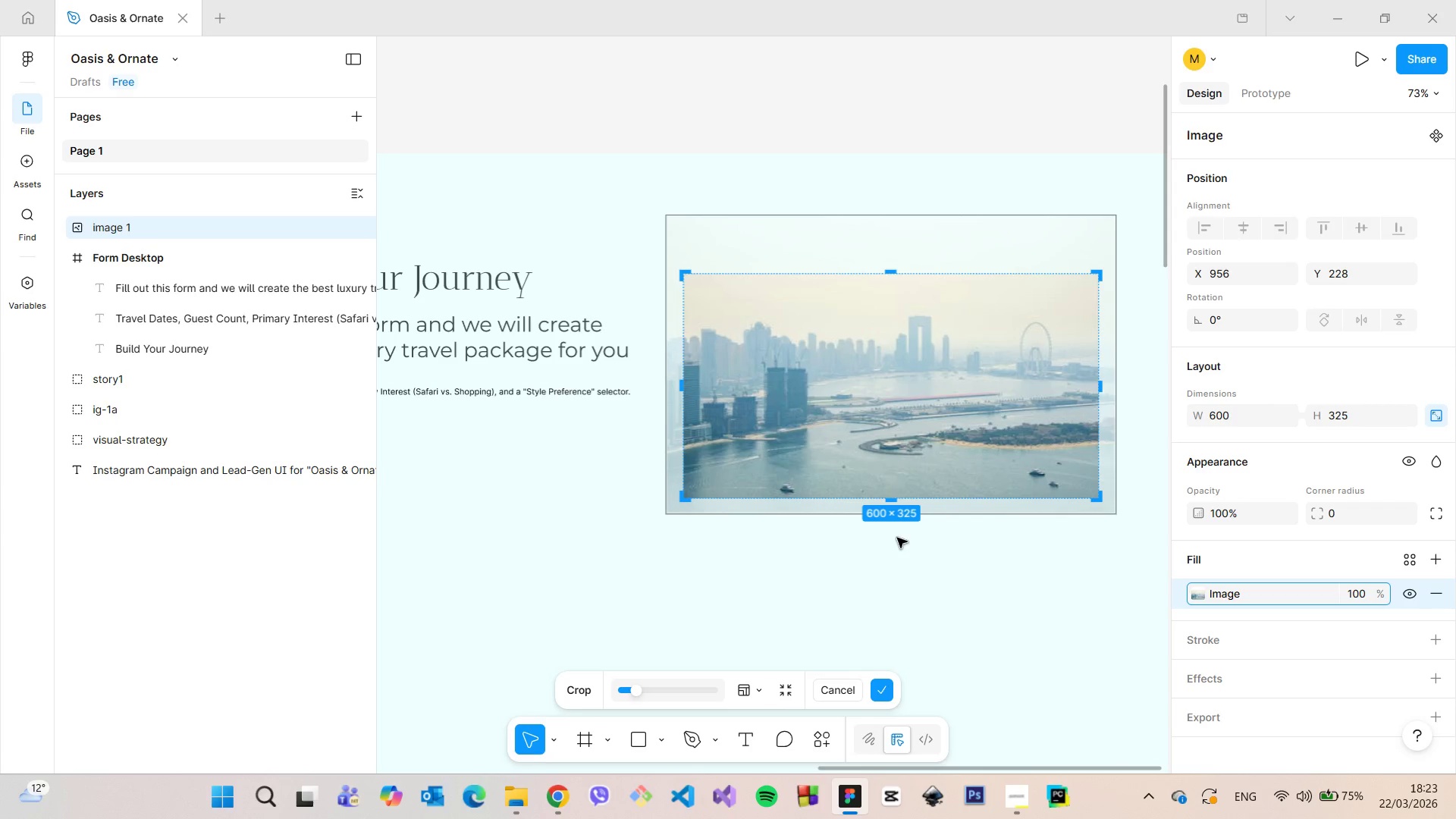 
left_click([897, 538])
 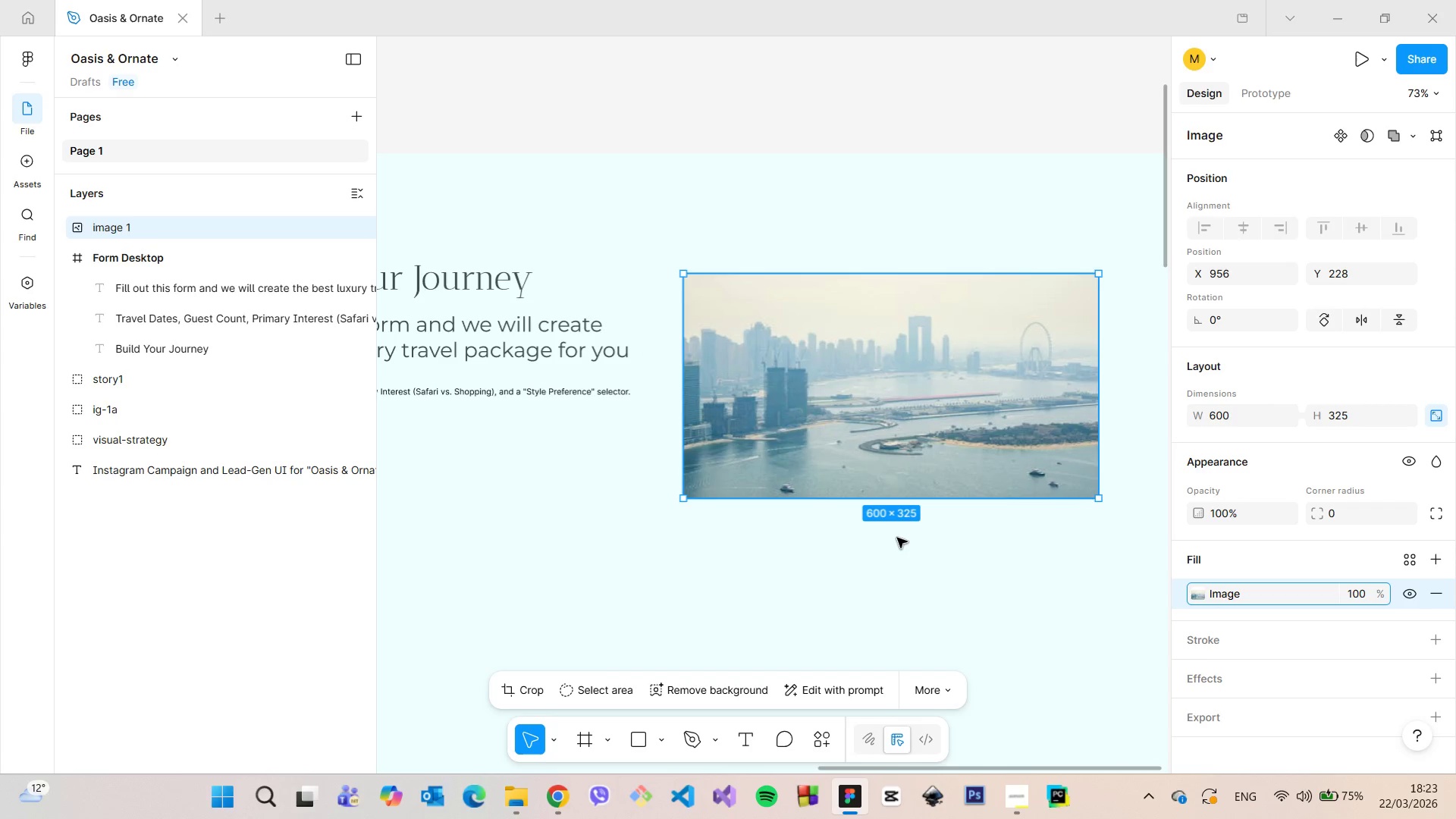 
scroll: coordinate [896, 536], scroll_direction: down, amount: 5.0
 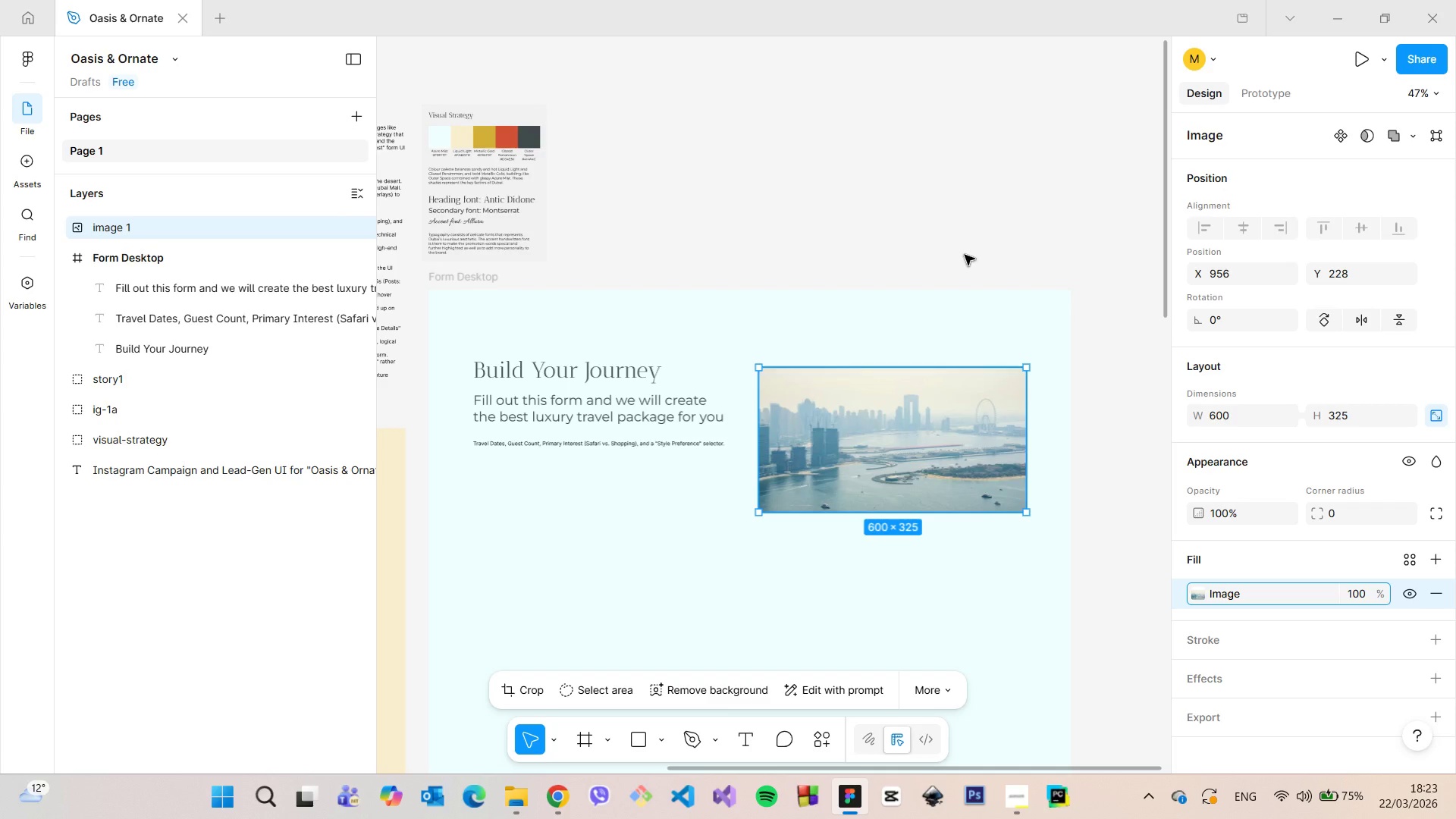 
hold_key(key=AltLeft, duration=1.5)
 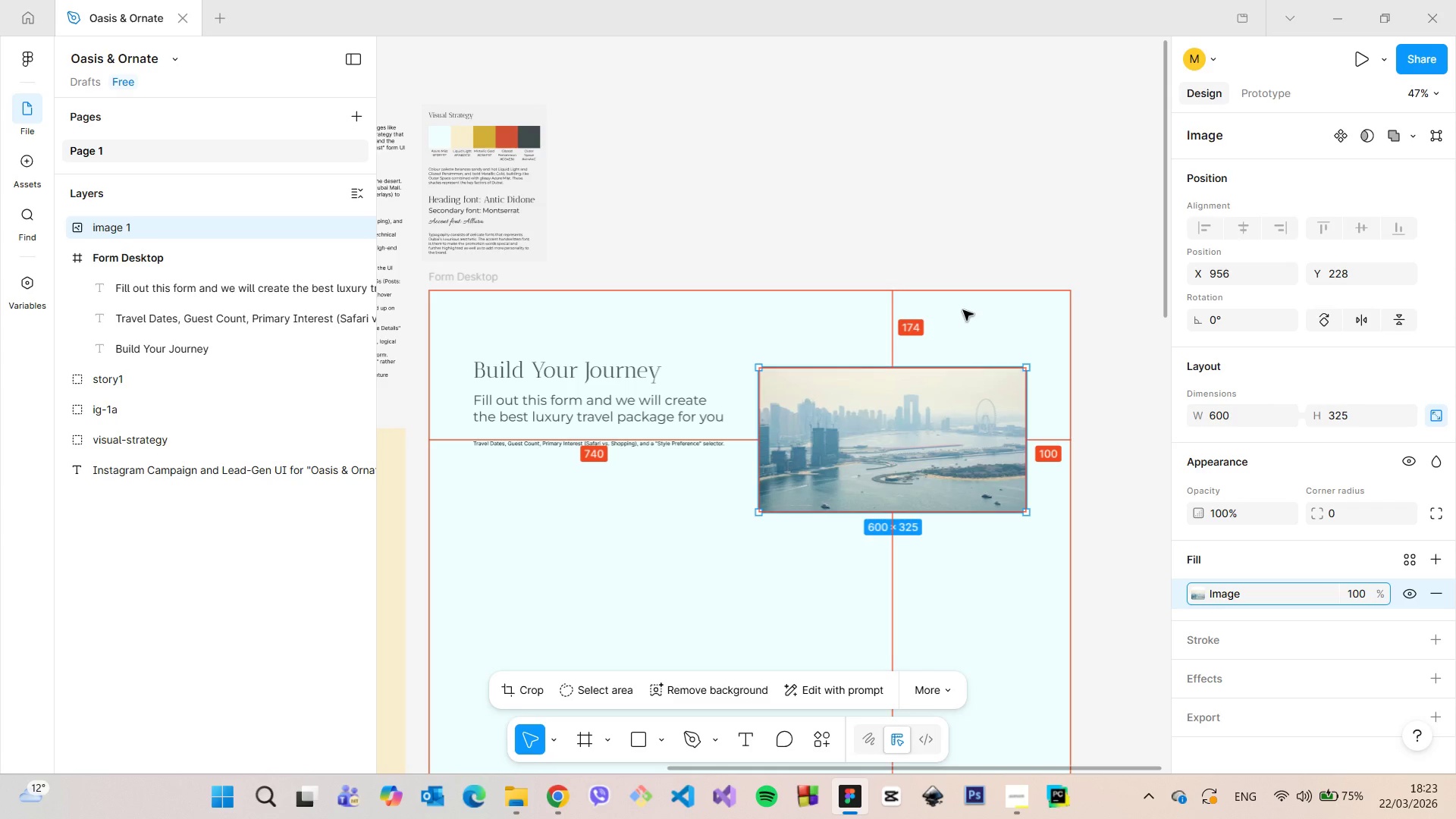 
key(Alt+AltLeft)
 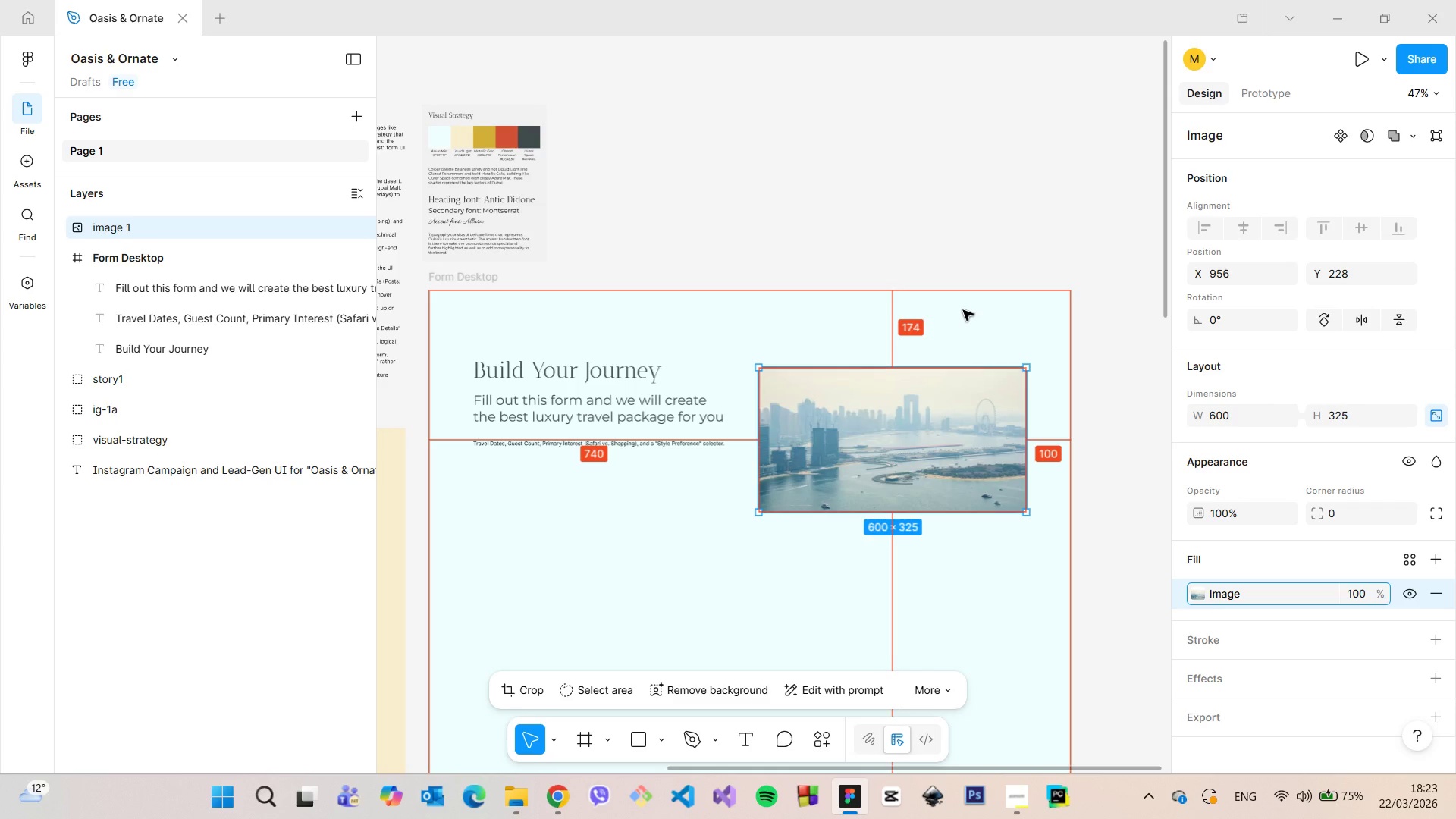 
key(Alt+AltLeft)
 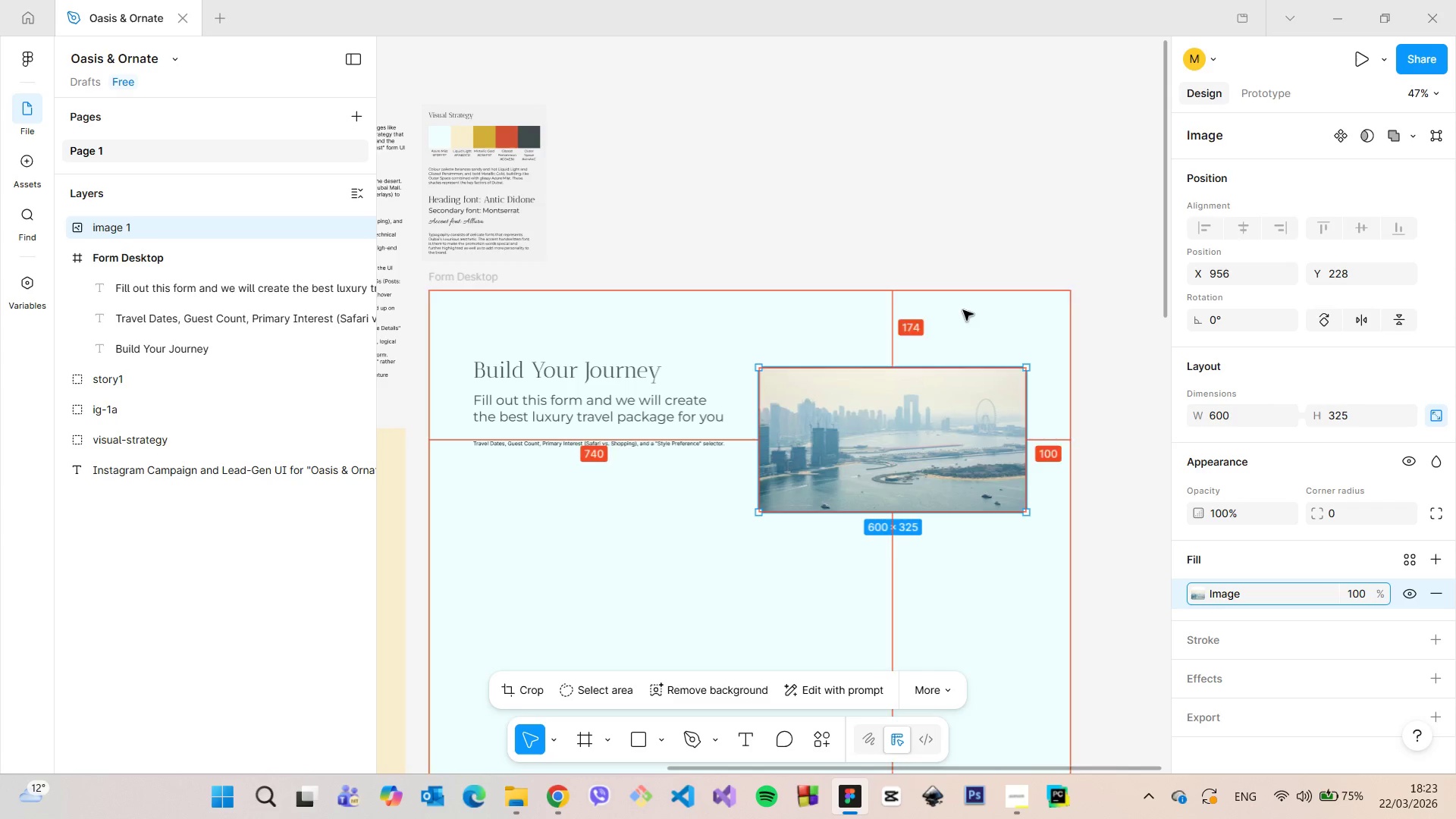 
key(Alt+AltLeft)
 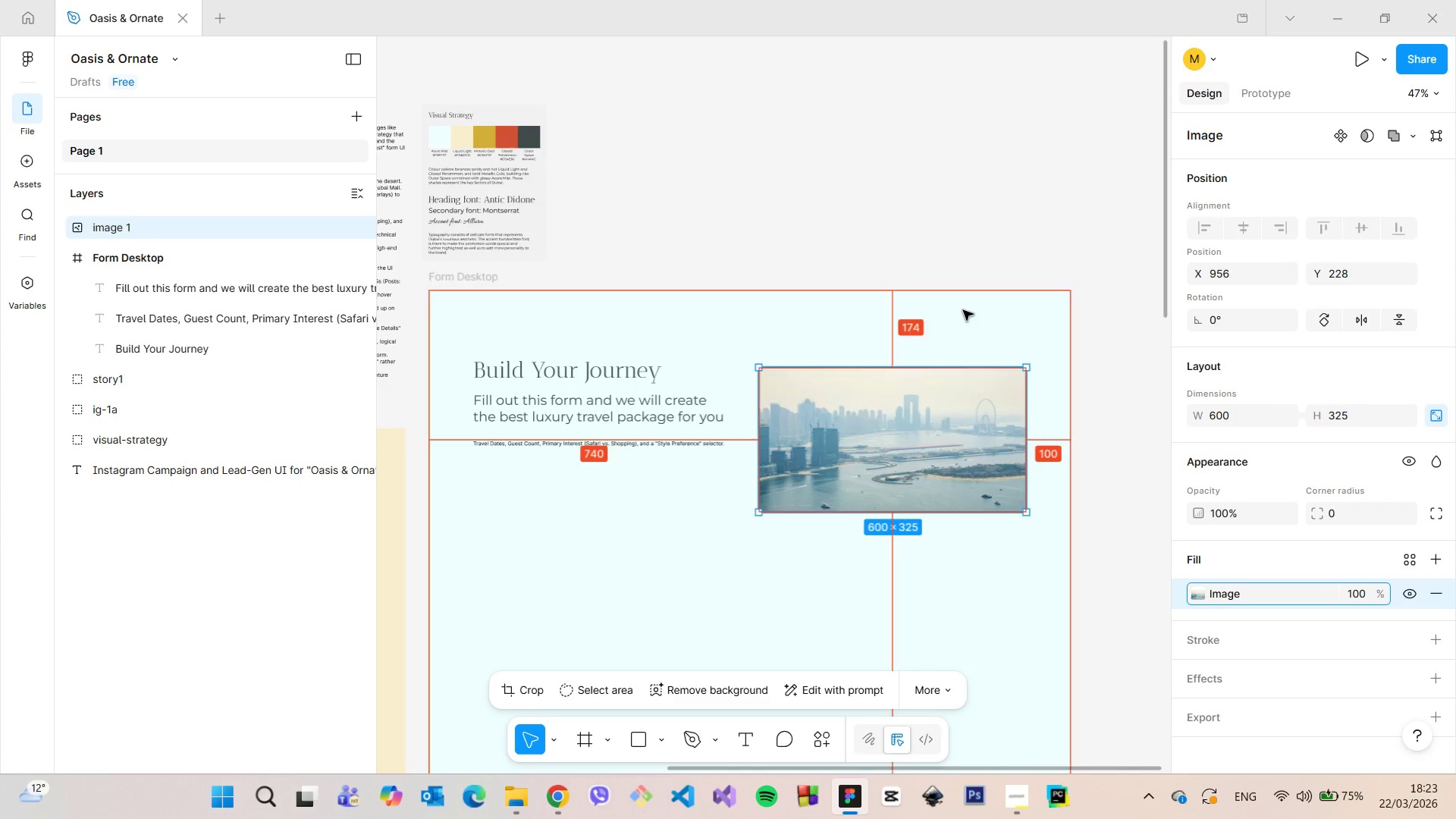 
key(Alt+AltLeft)
 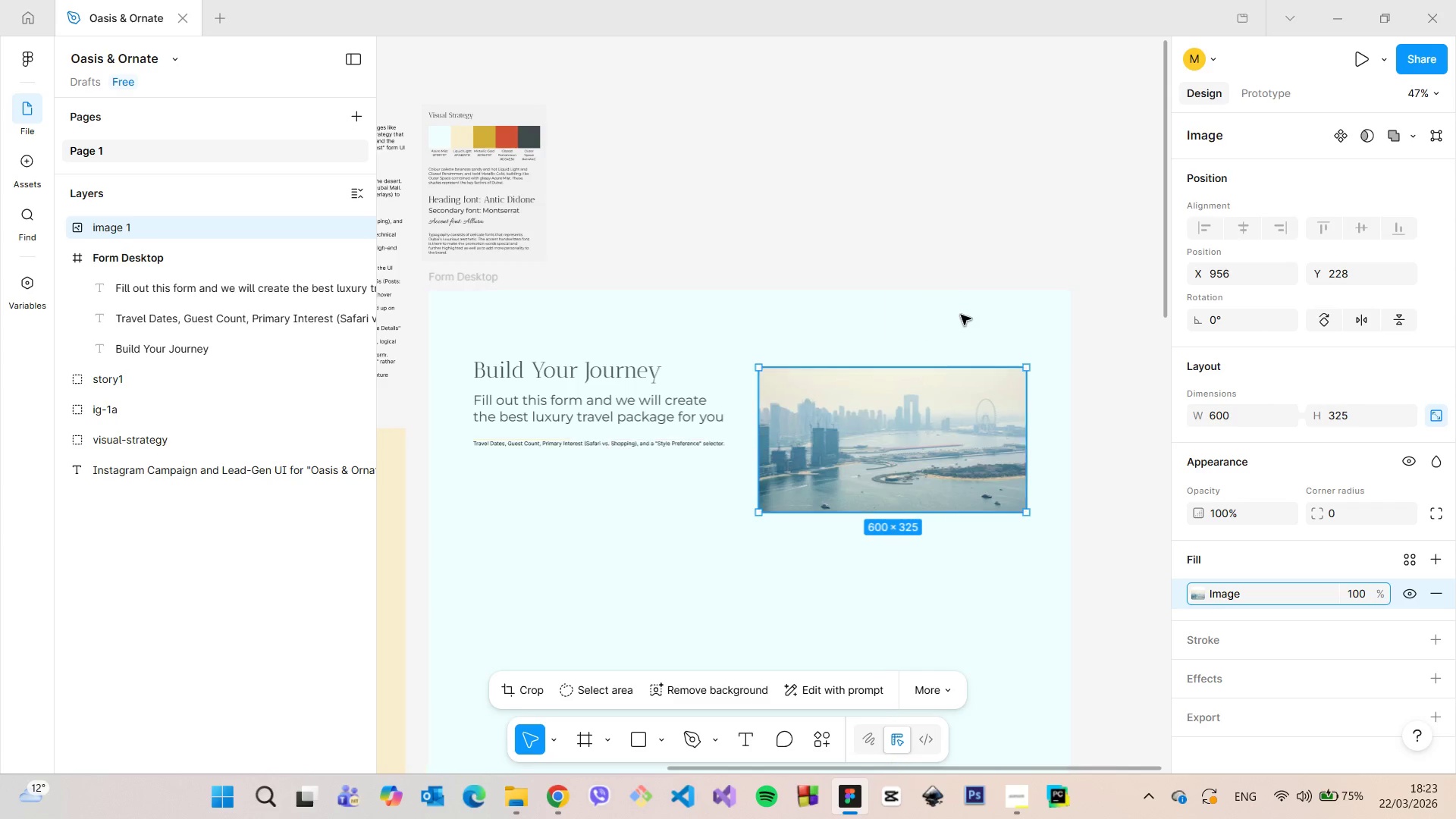 
key(Alt+AltLeft)
 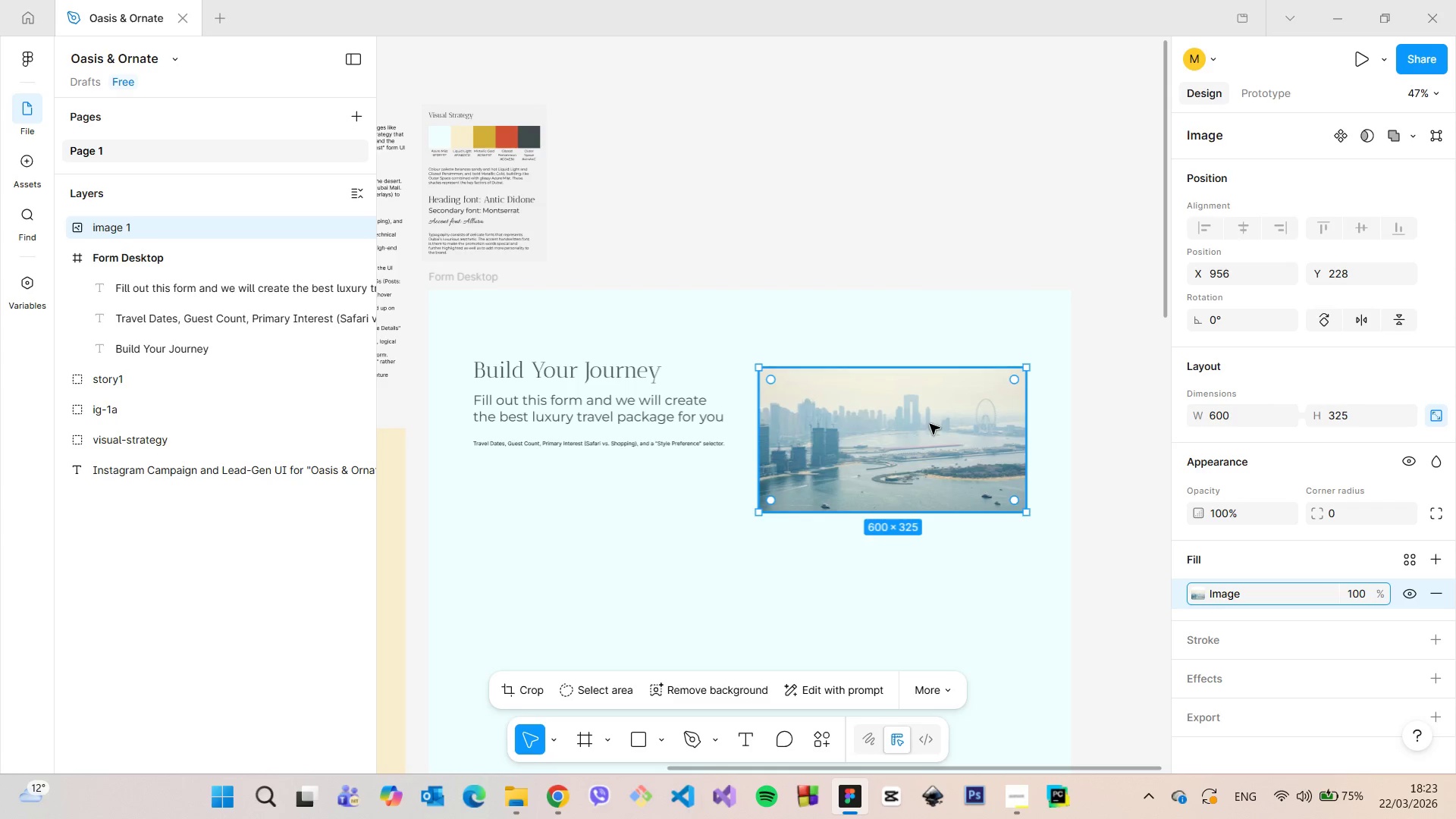 
left_click_drag(start_coordinate=[930, 424], to_coordinate=[930, 414])
 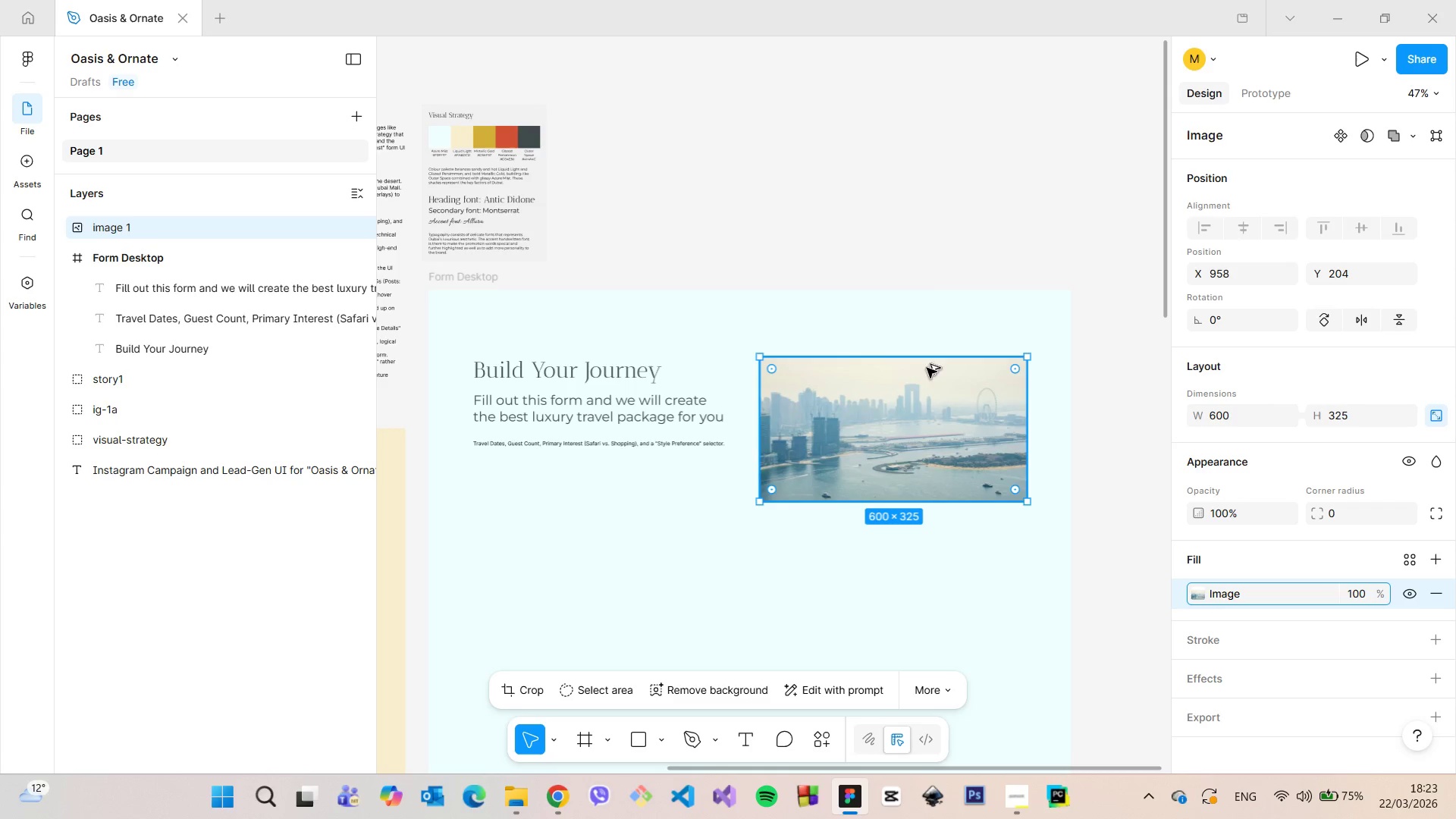 
hold_key(key=AltLeft, duration=0.55)
 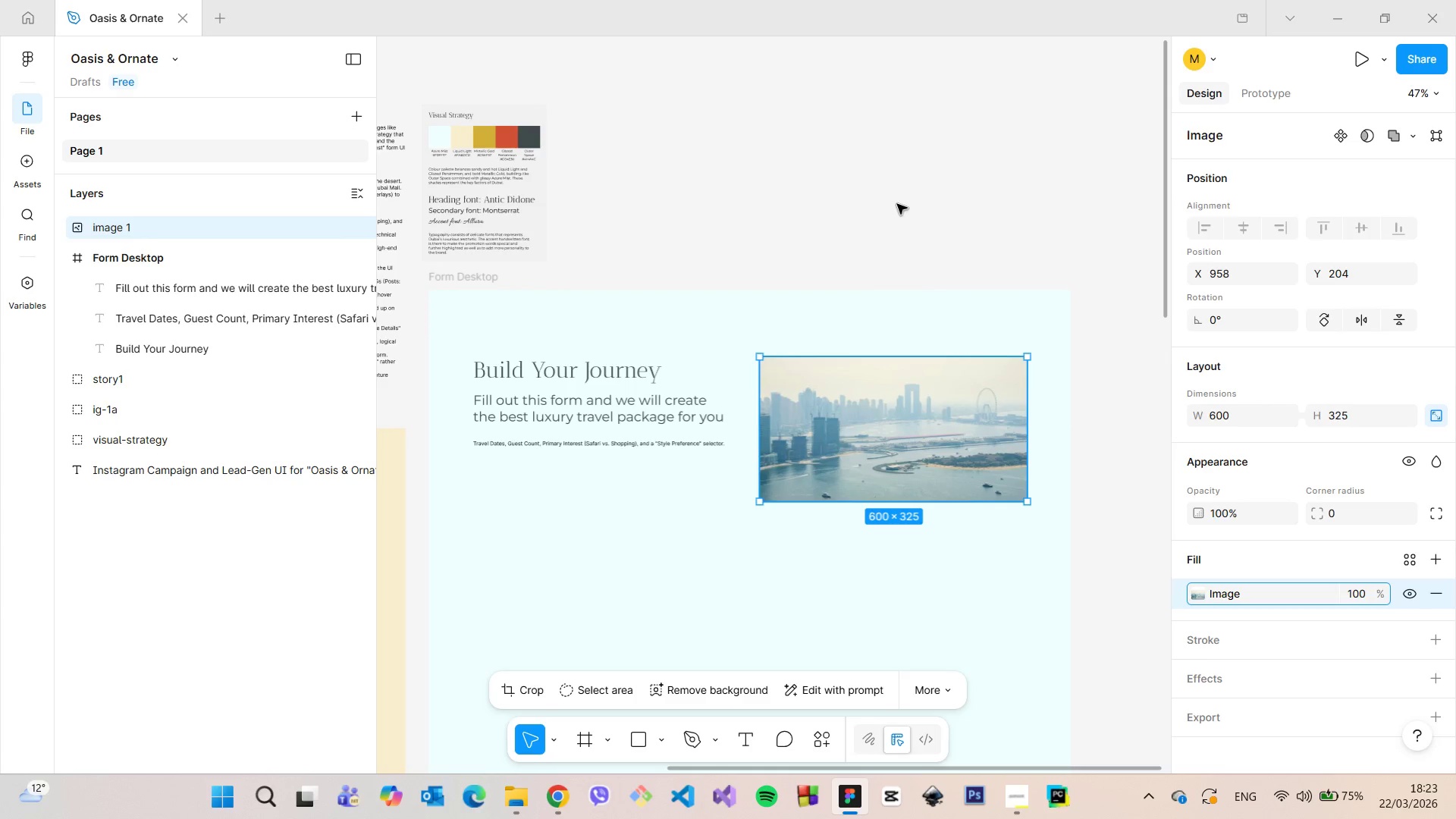 
left_click([897, 204])
 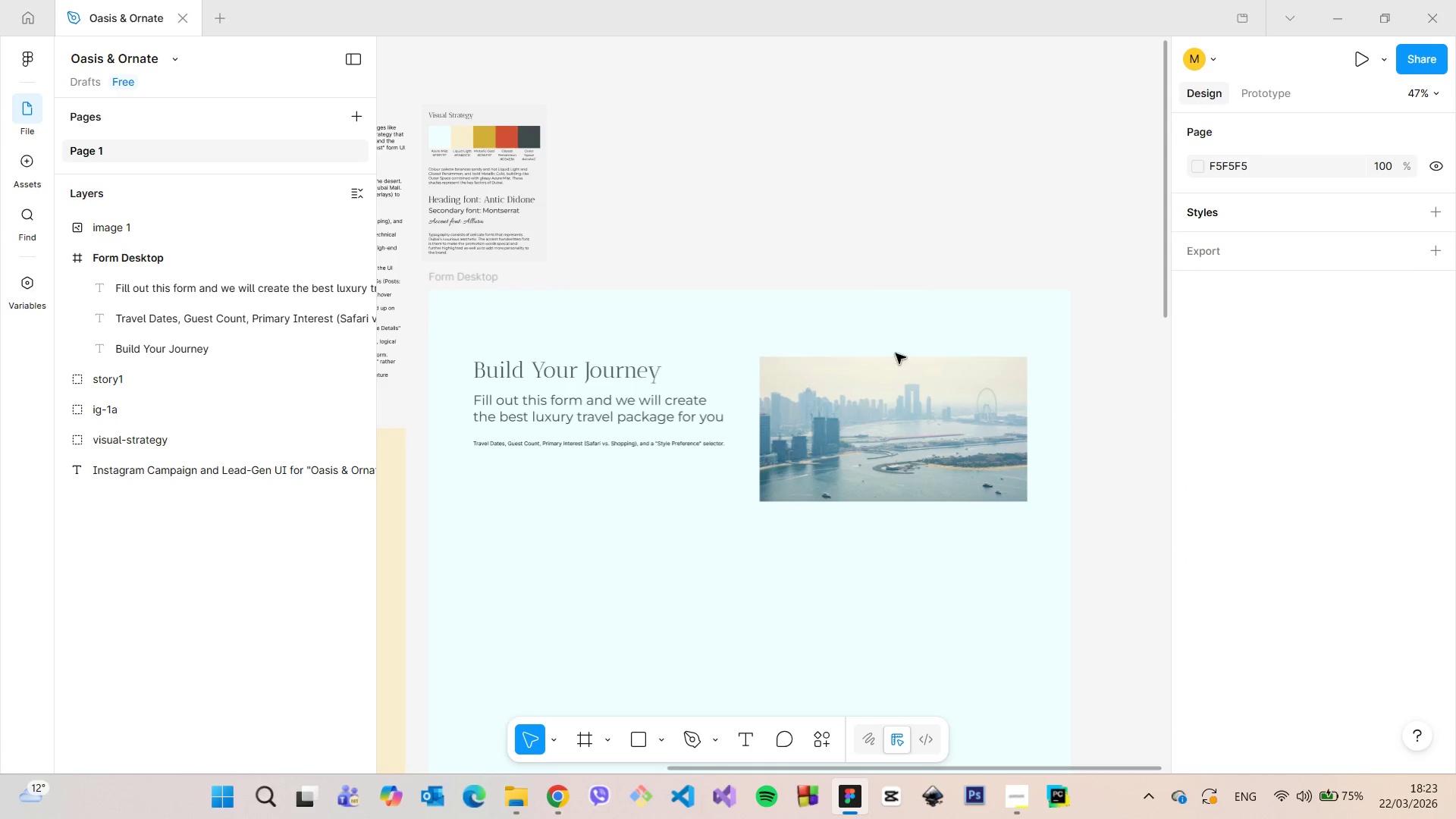 
left_click([899, 406])
 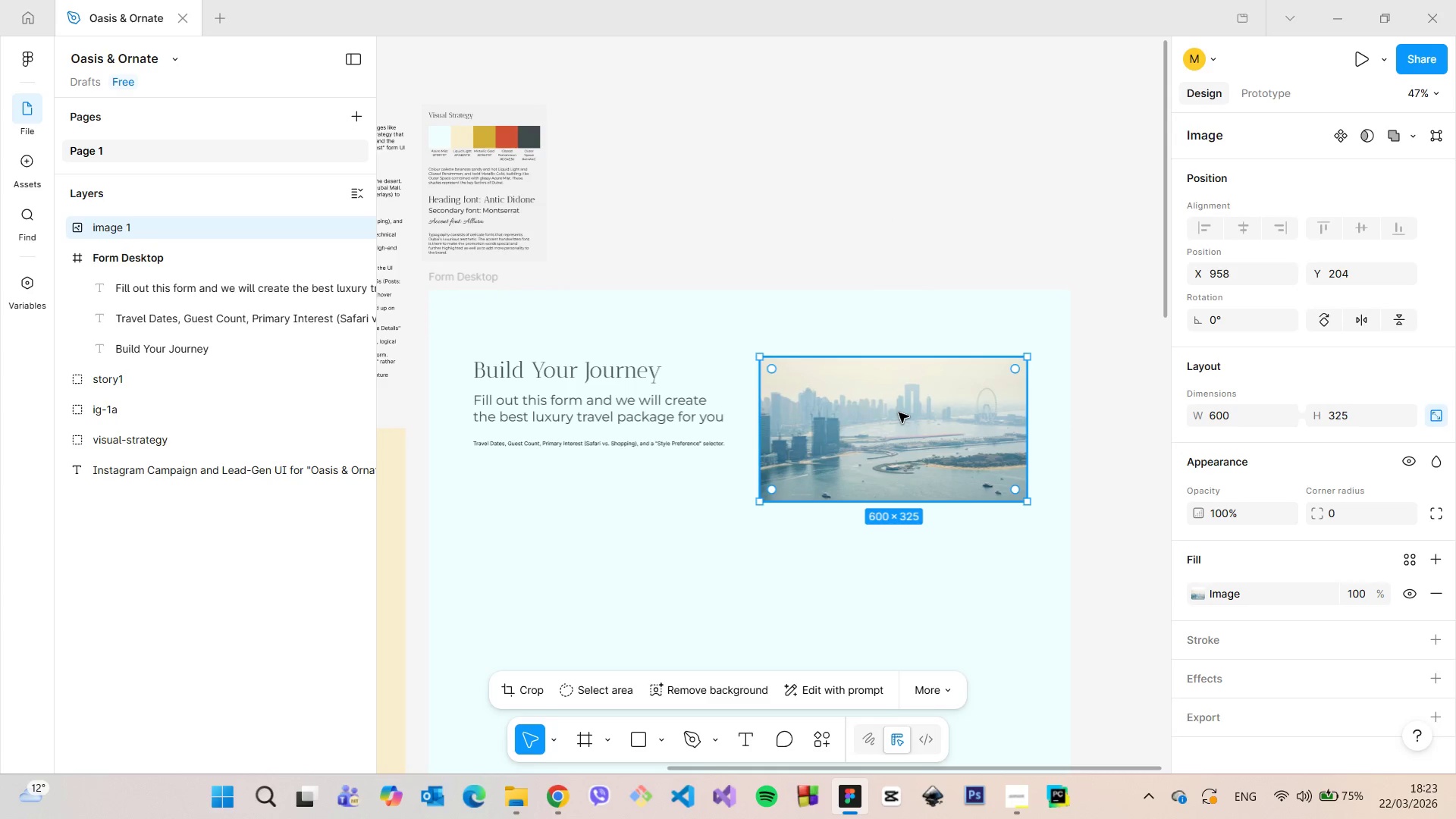 
left_click_drag(start_coordinate=[899, 413], to_coordinate=[899, 393])
 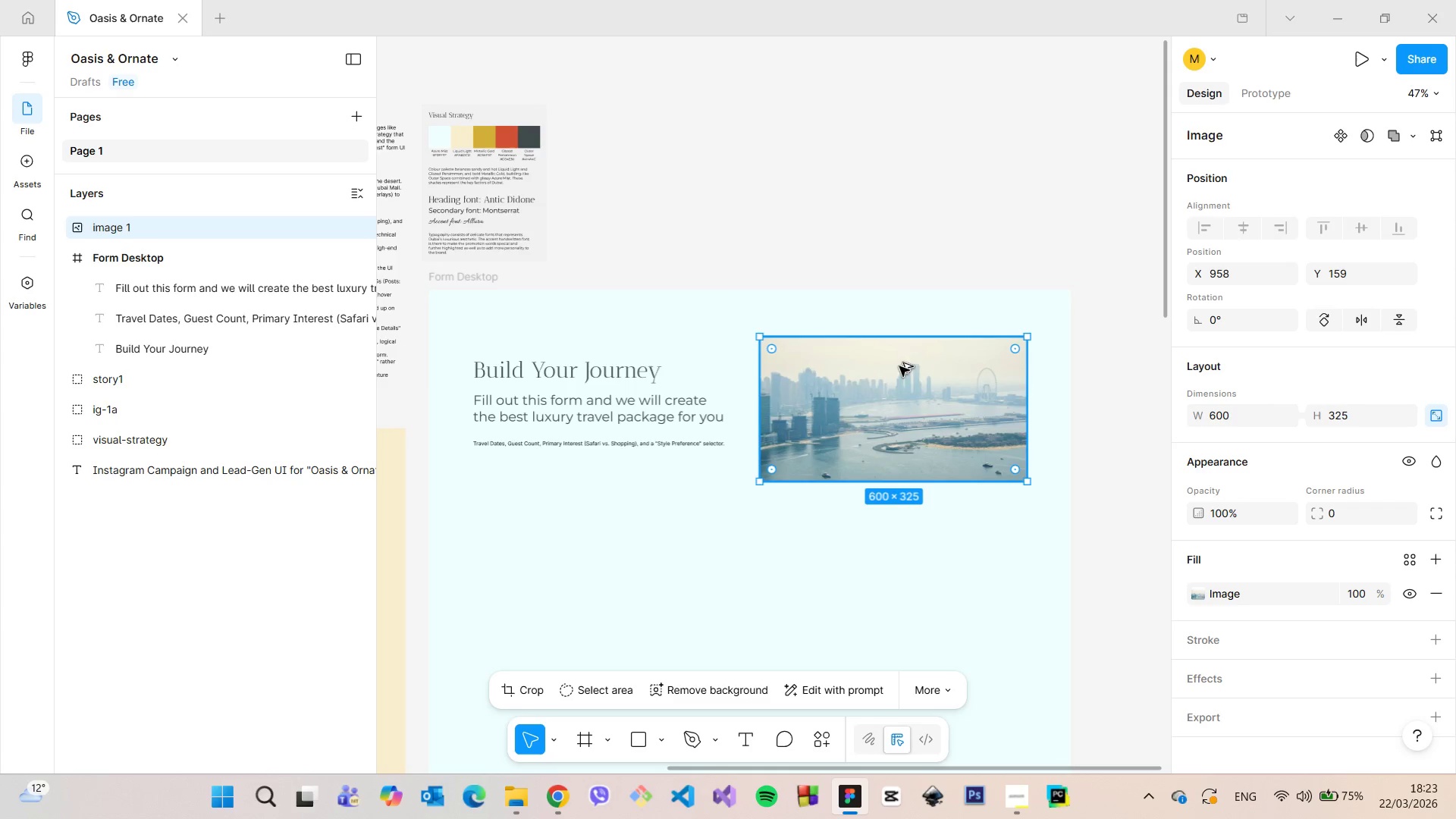 
hold_key(key=AltLeft, duration=1.09)
 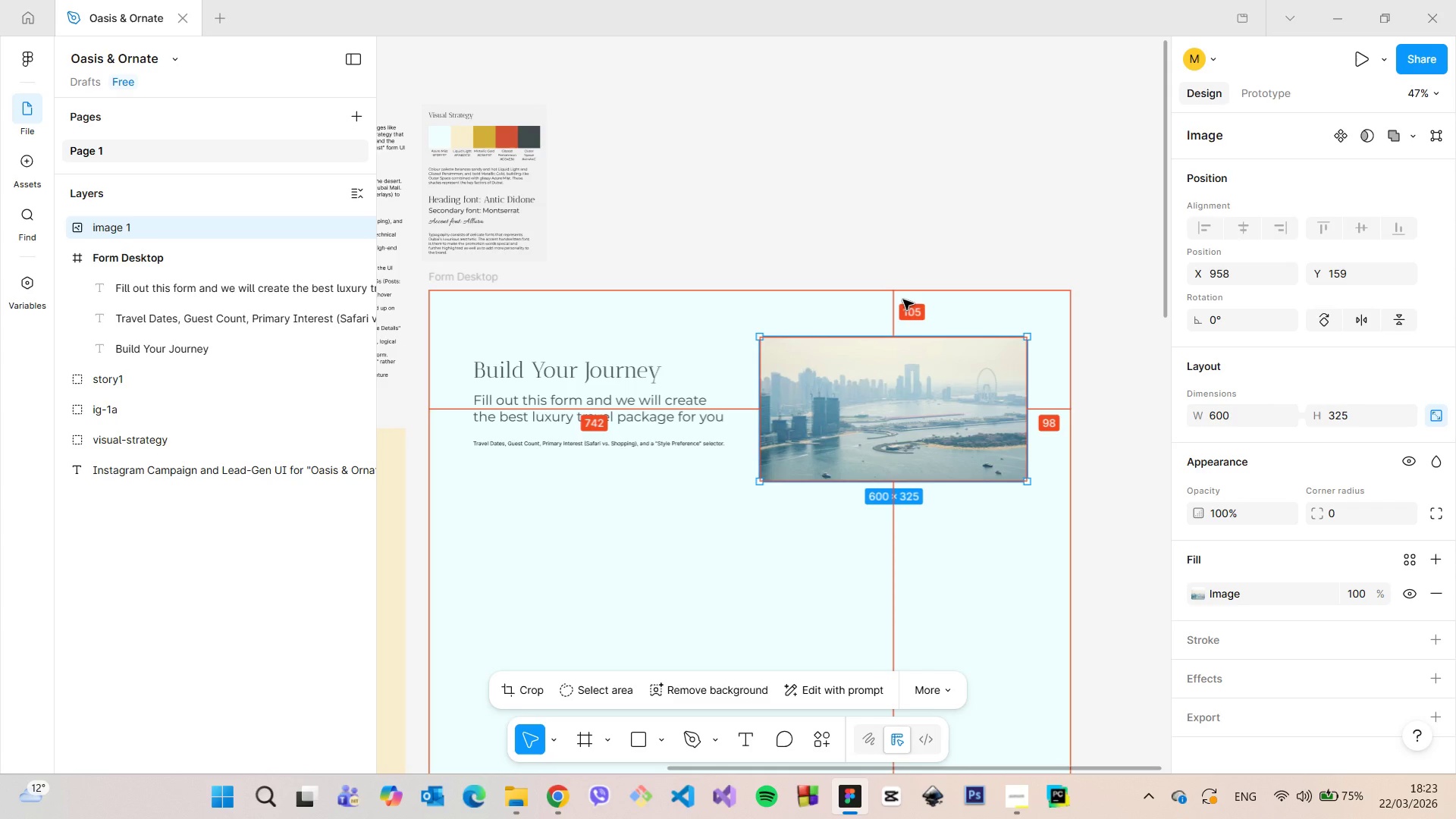 
hold_key(key=AltLeft, duration=1.0)
 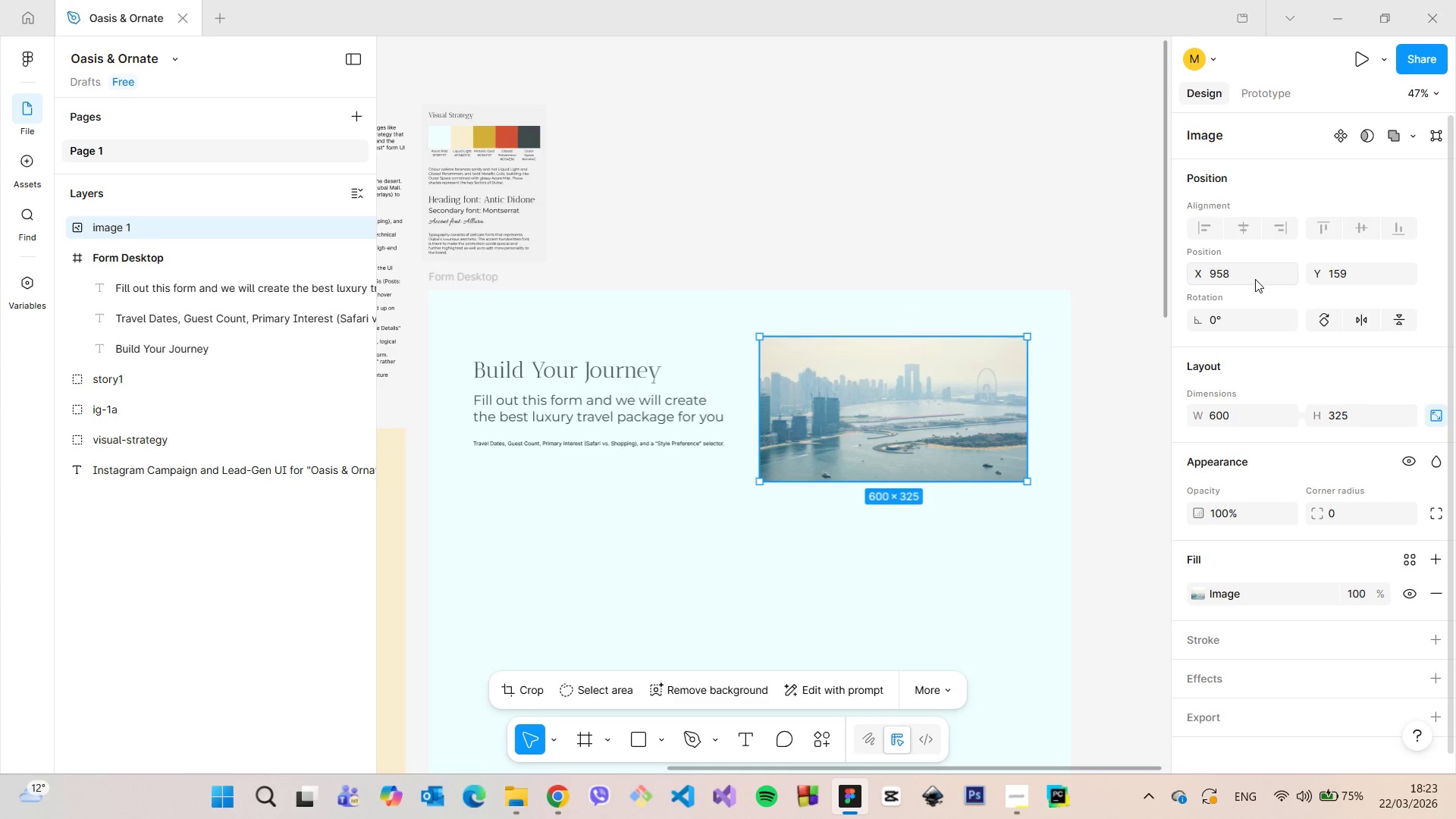 
left_click([1251, 279])
 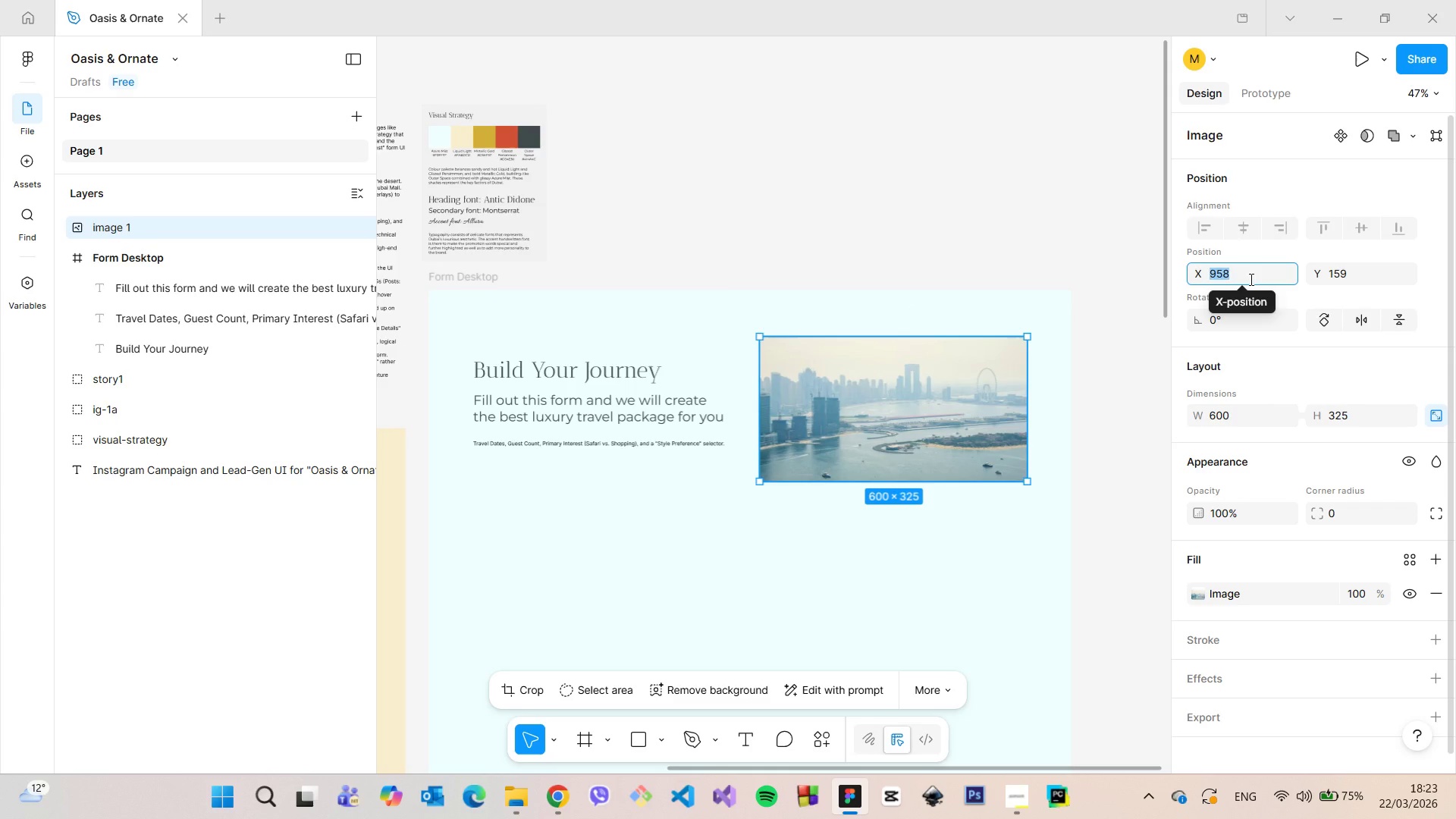 
key(ArrowDown)
 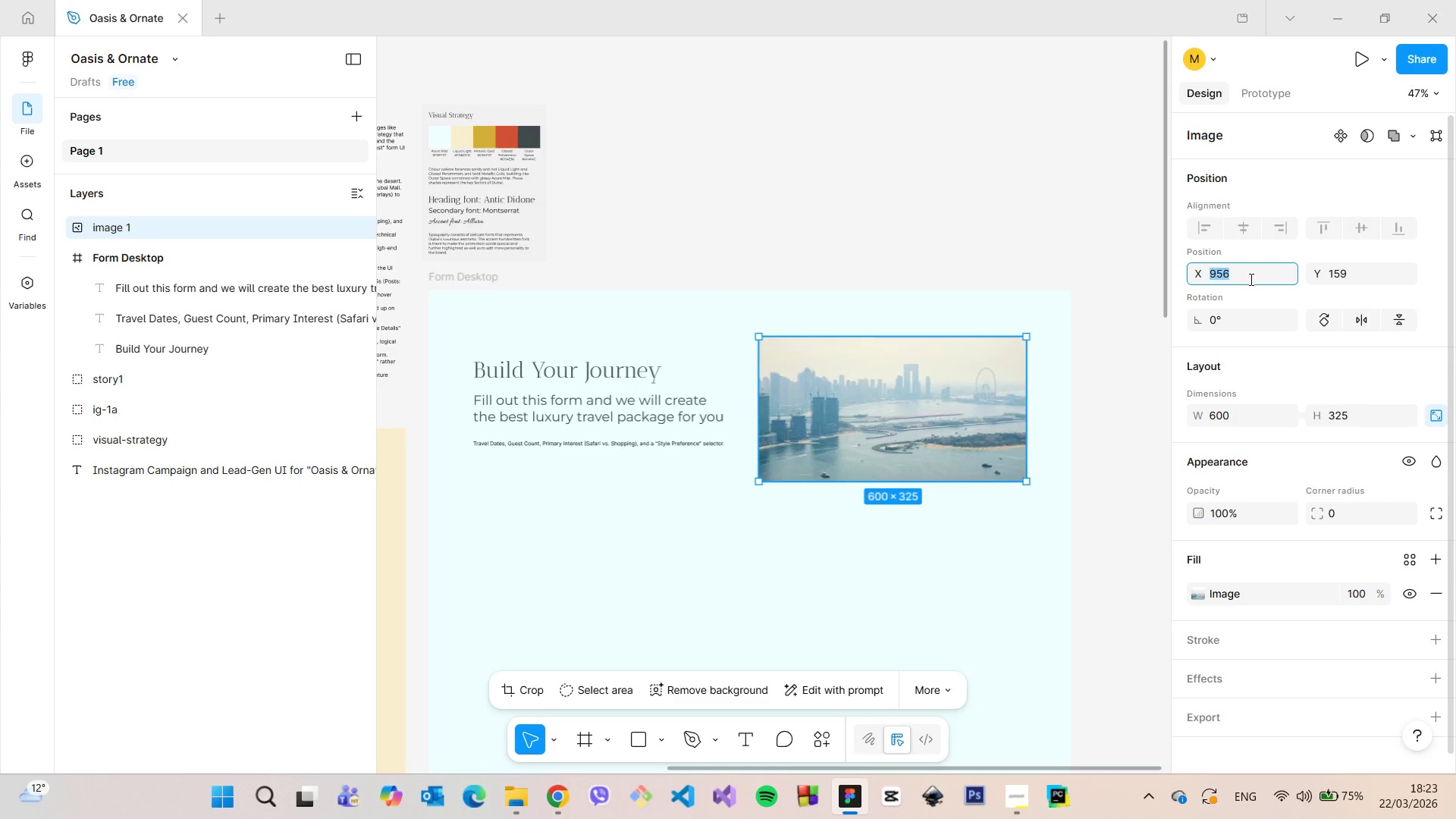 
key(ArrowDown)
 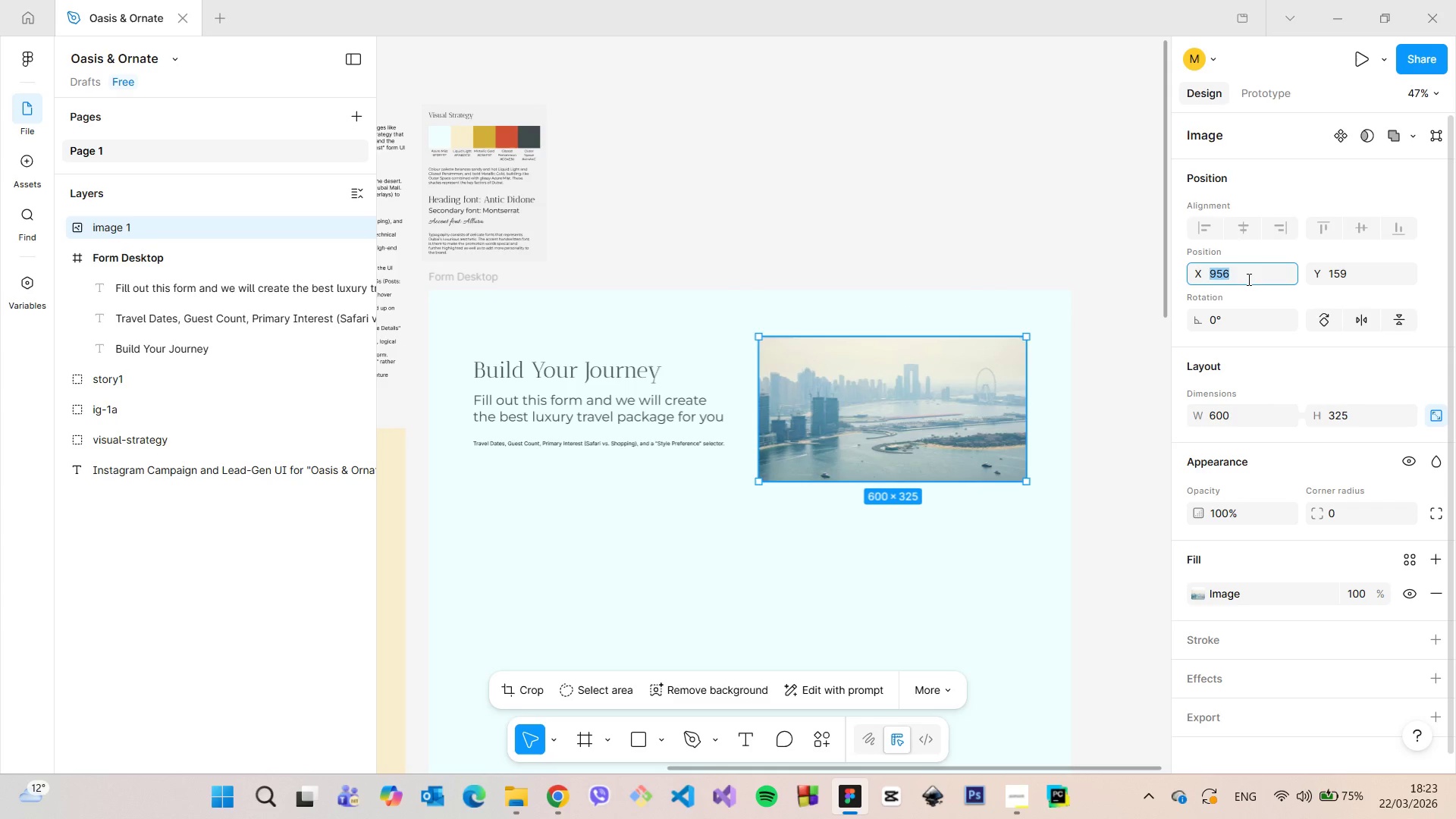 
hold_key(key=AltLeft, duration=1.22)
 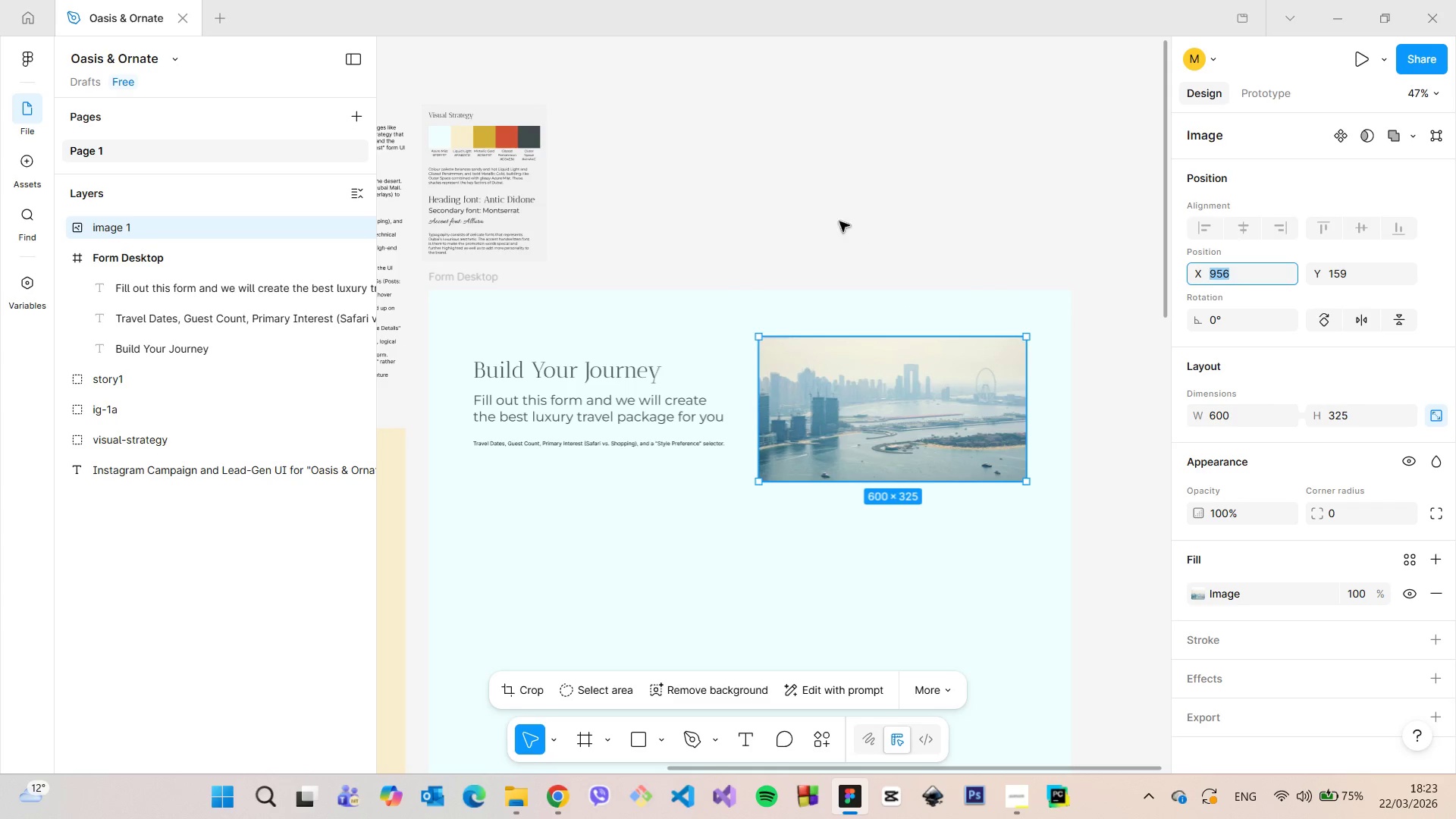 
left_click([831, 214])
 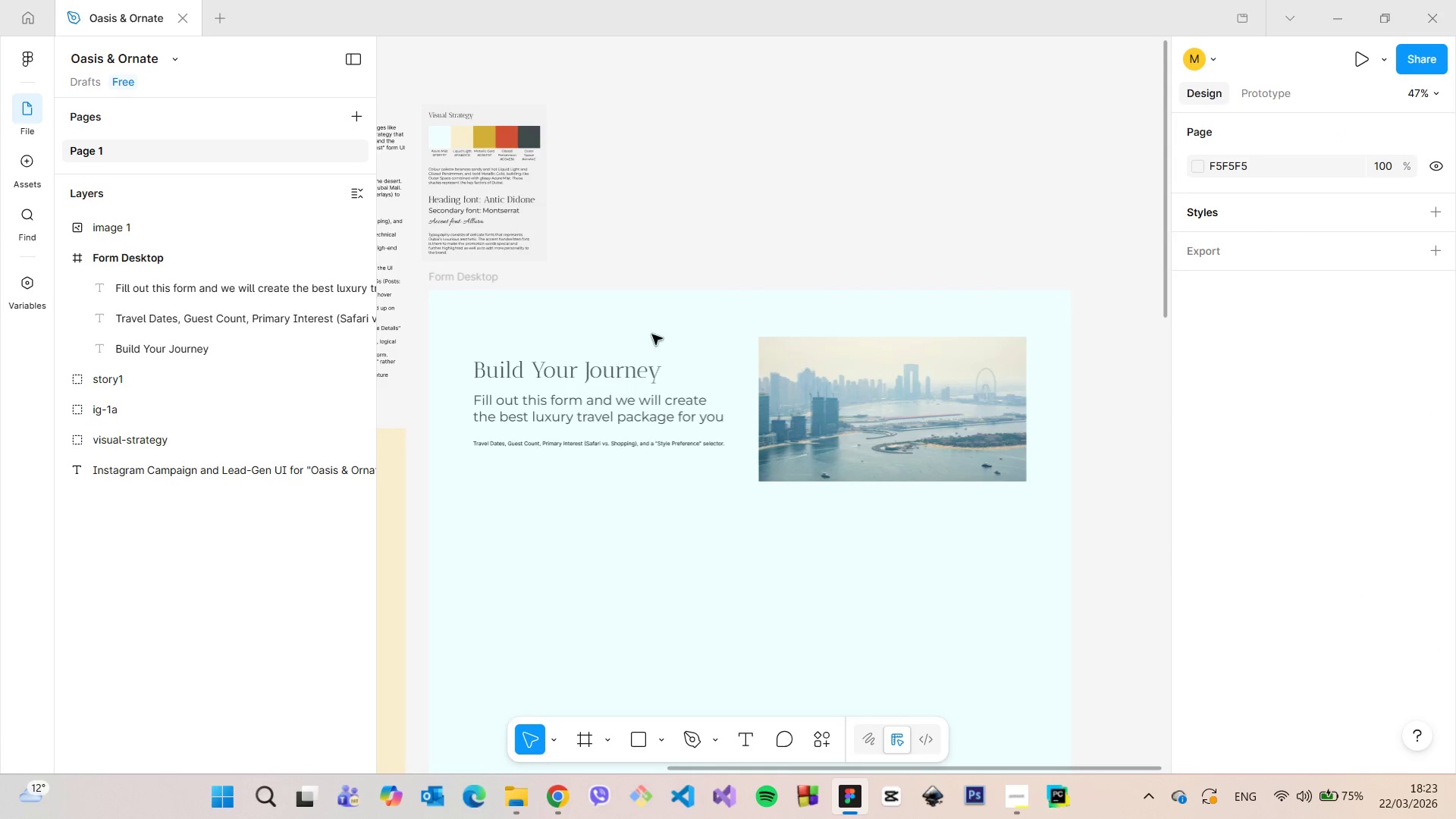 
left_click([626, 372])
 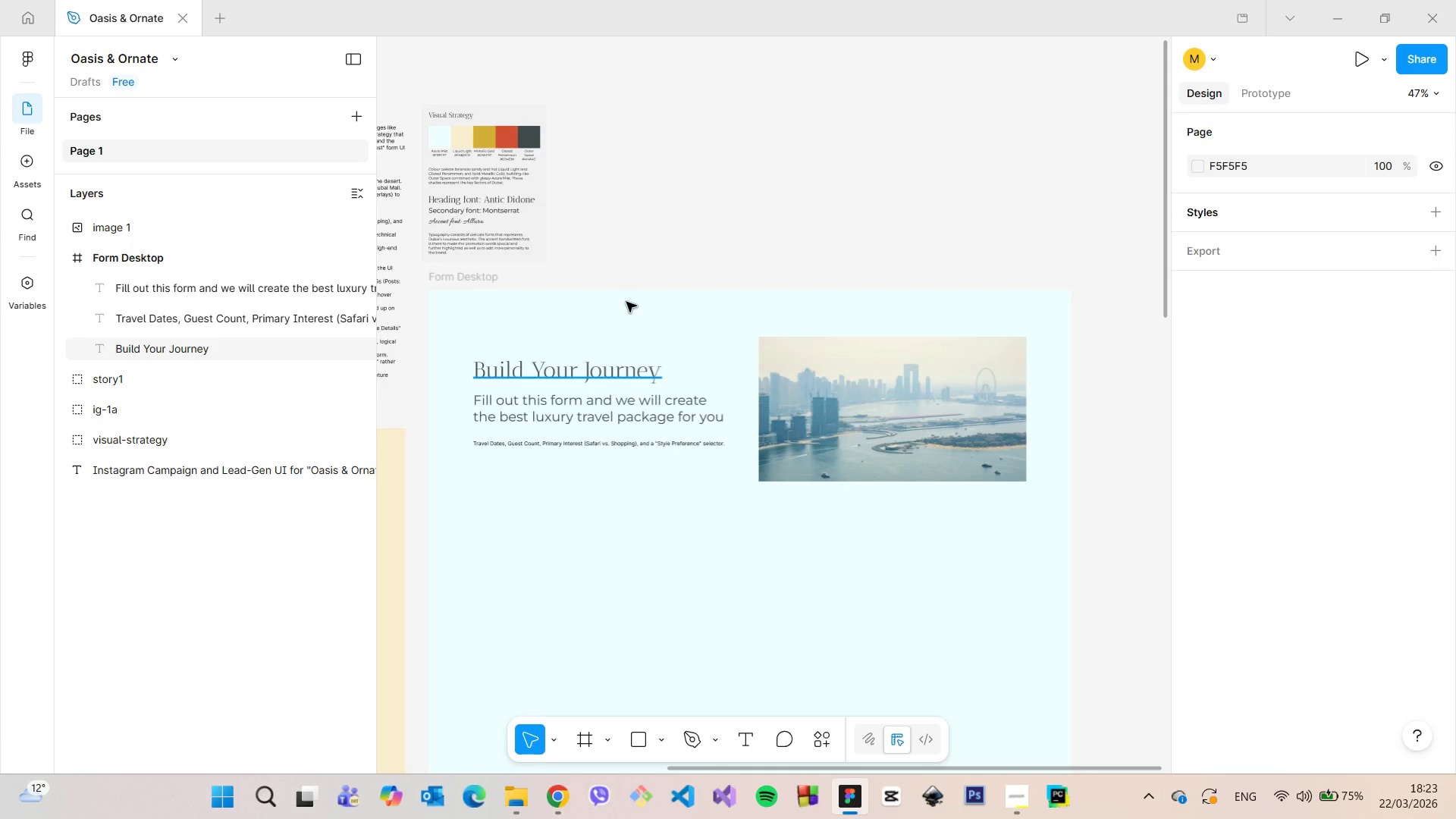 
hold_key(key=AltLeft, duration=0.67)
 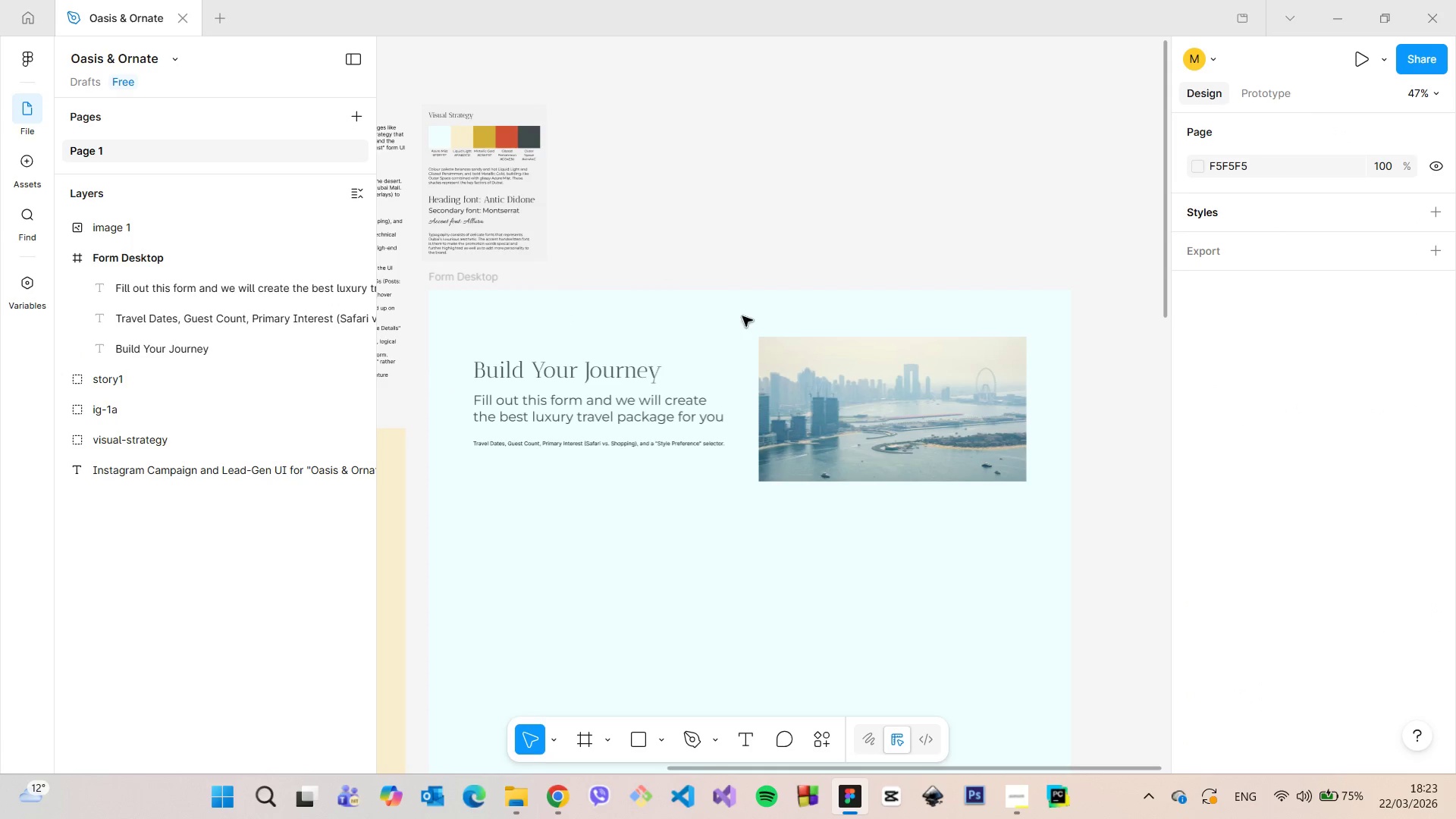 
hold_key(key=AltLeft, duration=5.56)
left_click([645, 253])
 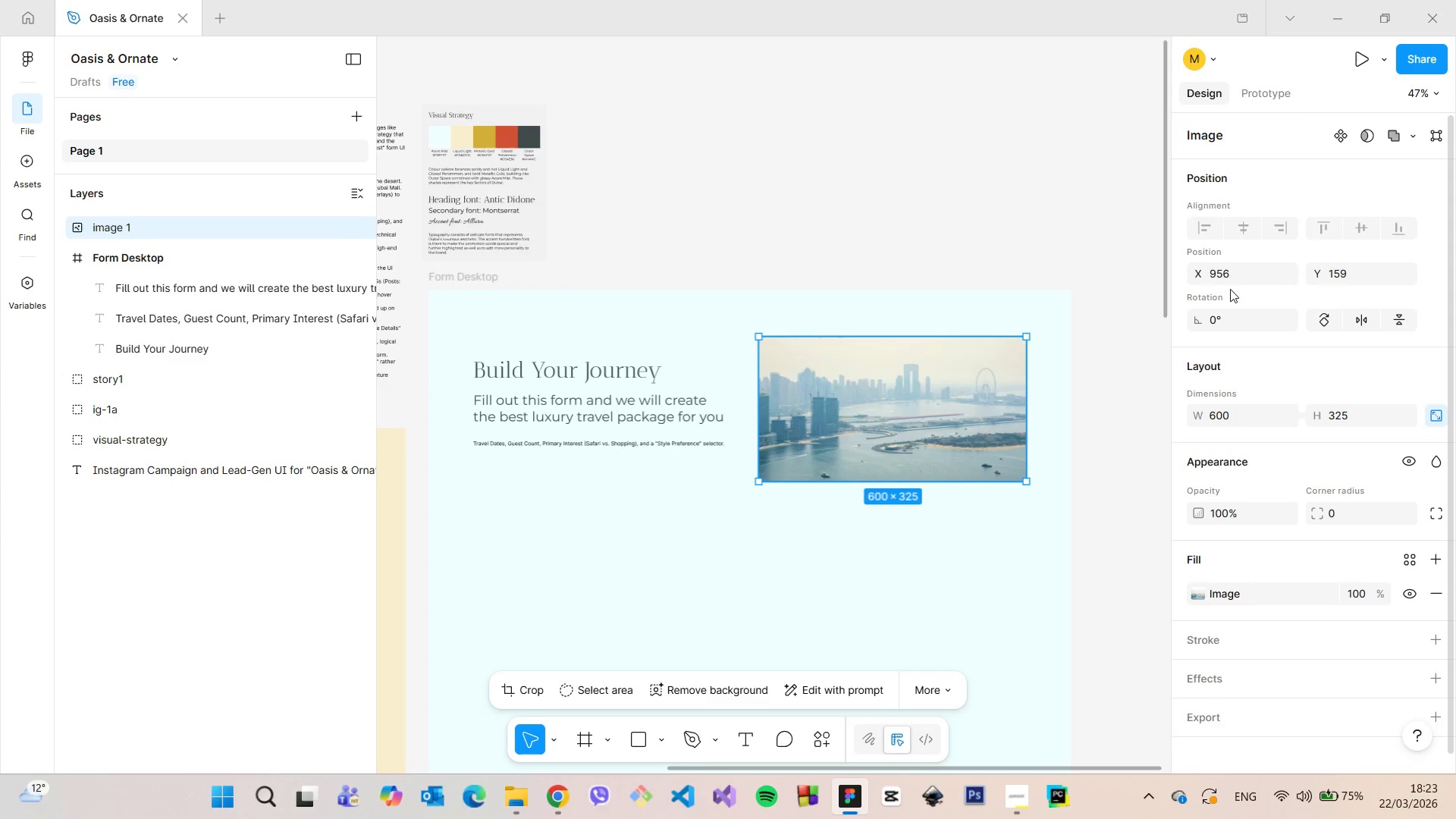 
left_click([1334, 275])
 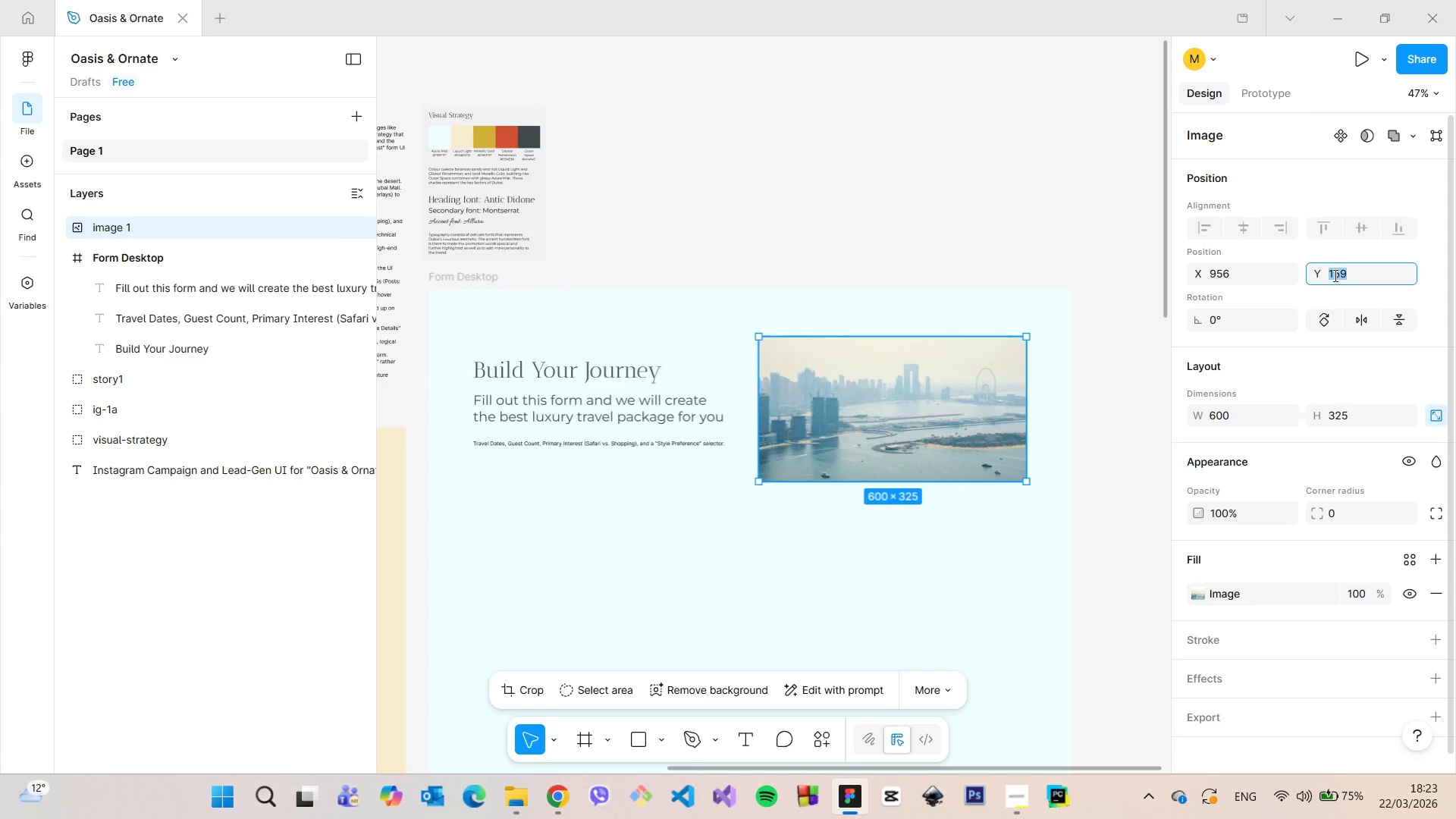 
key(ArrowDown)
 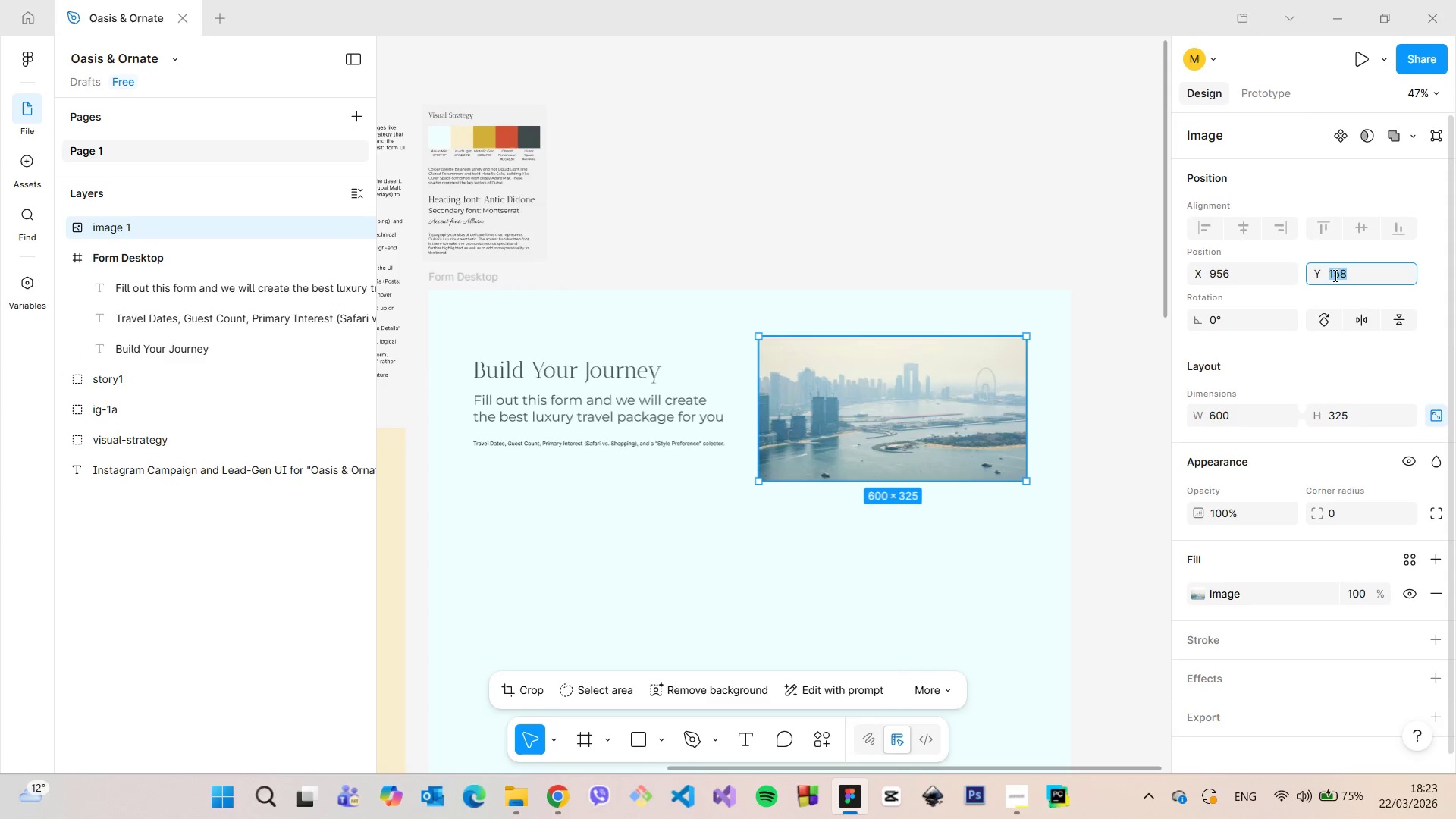 
key(ArrowDown)
 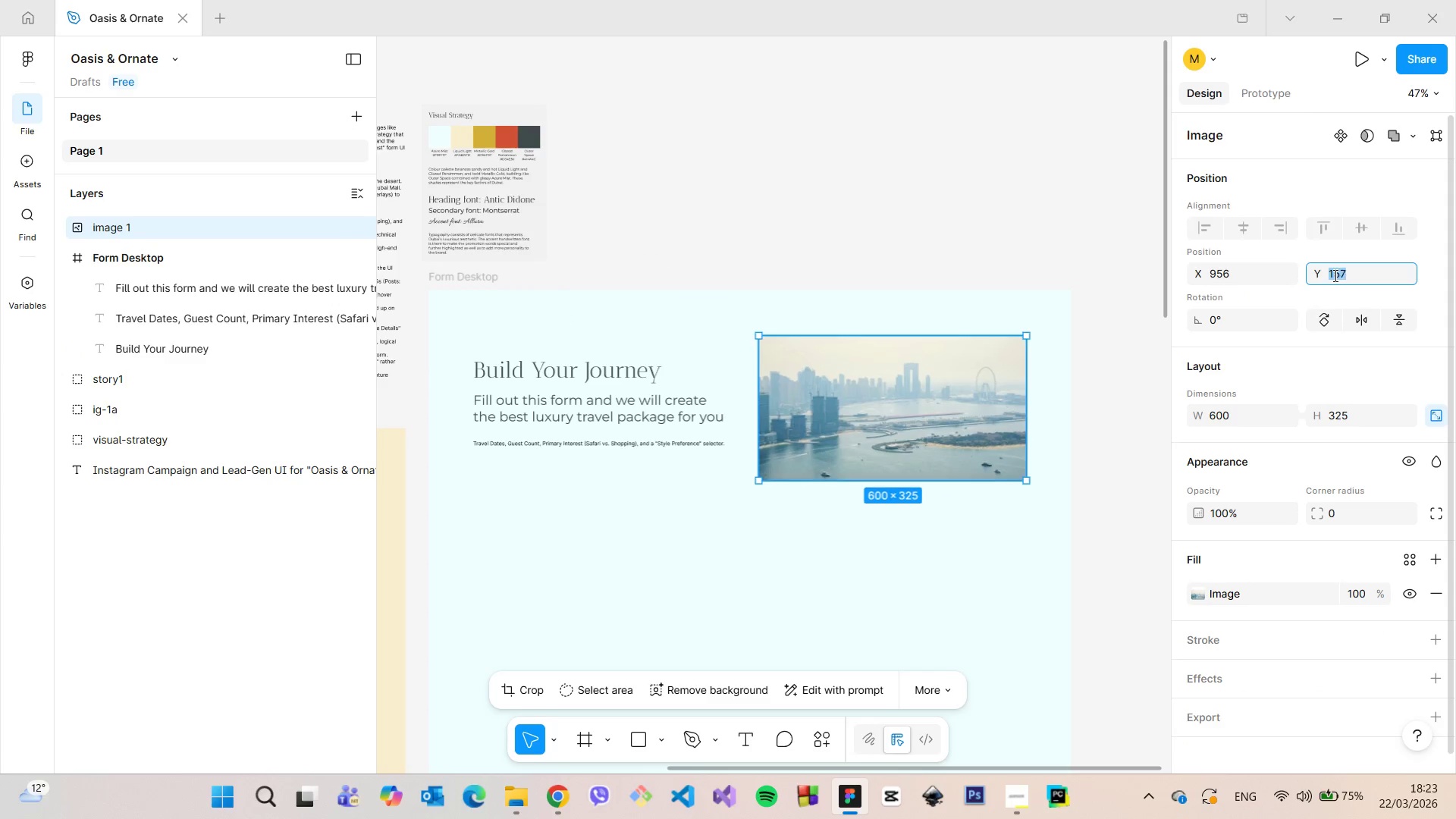 
key(ArrowDown)
 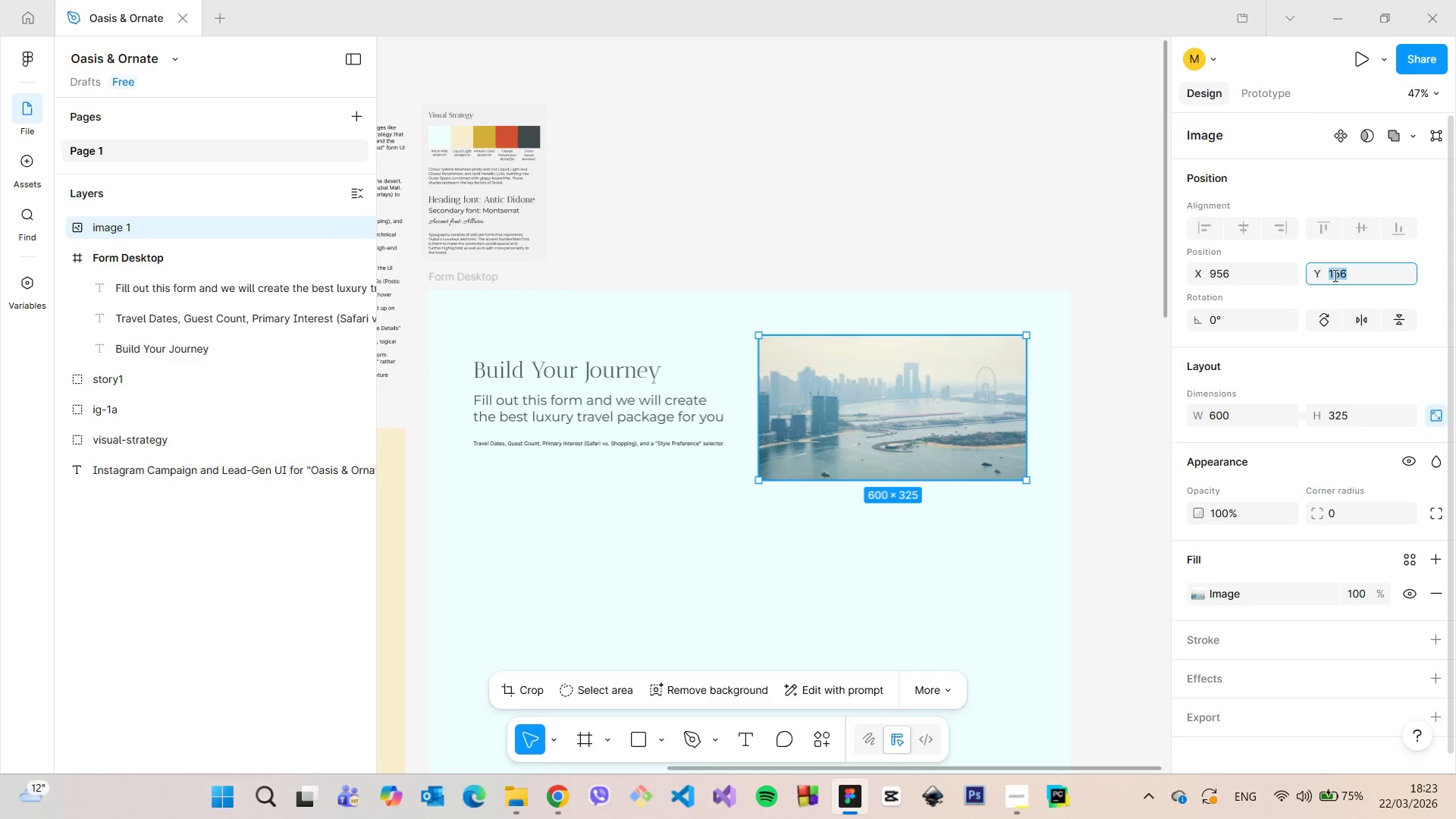 
key(ArrowDown)
 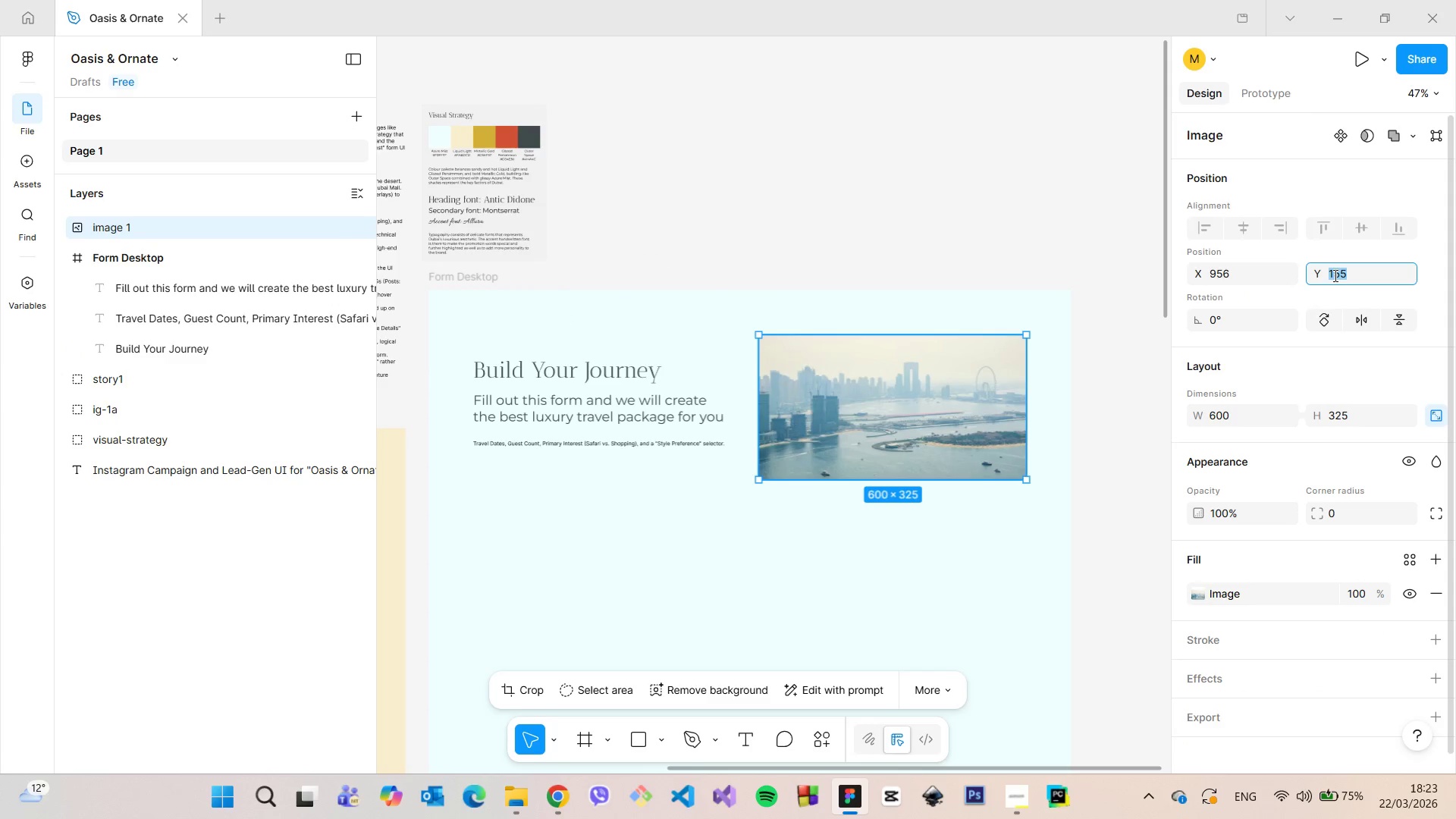 
key(ArrowDown)
 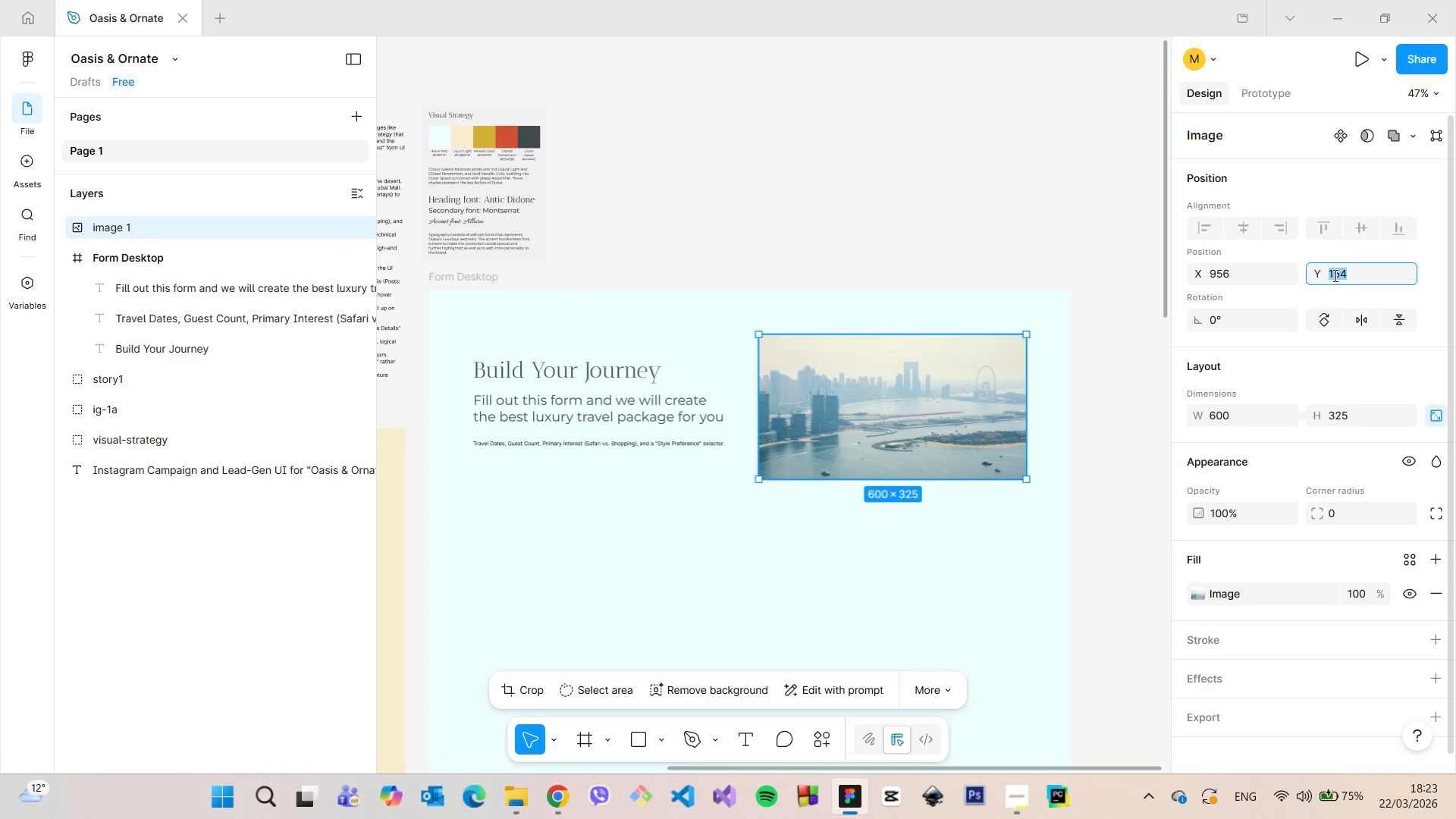 
key(ArrowDown)
 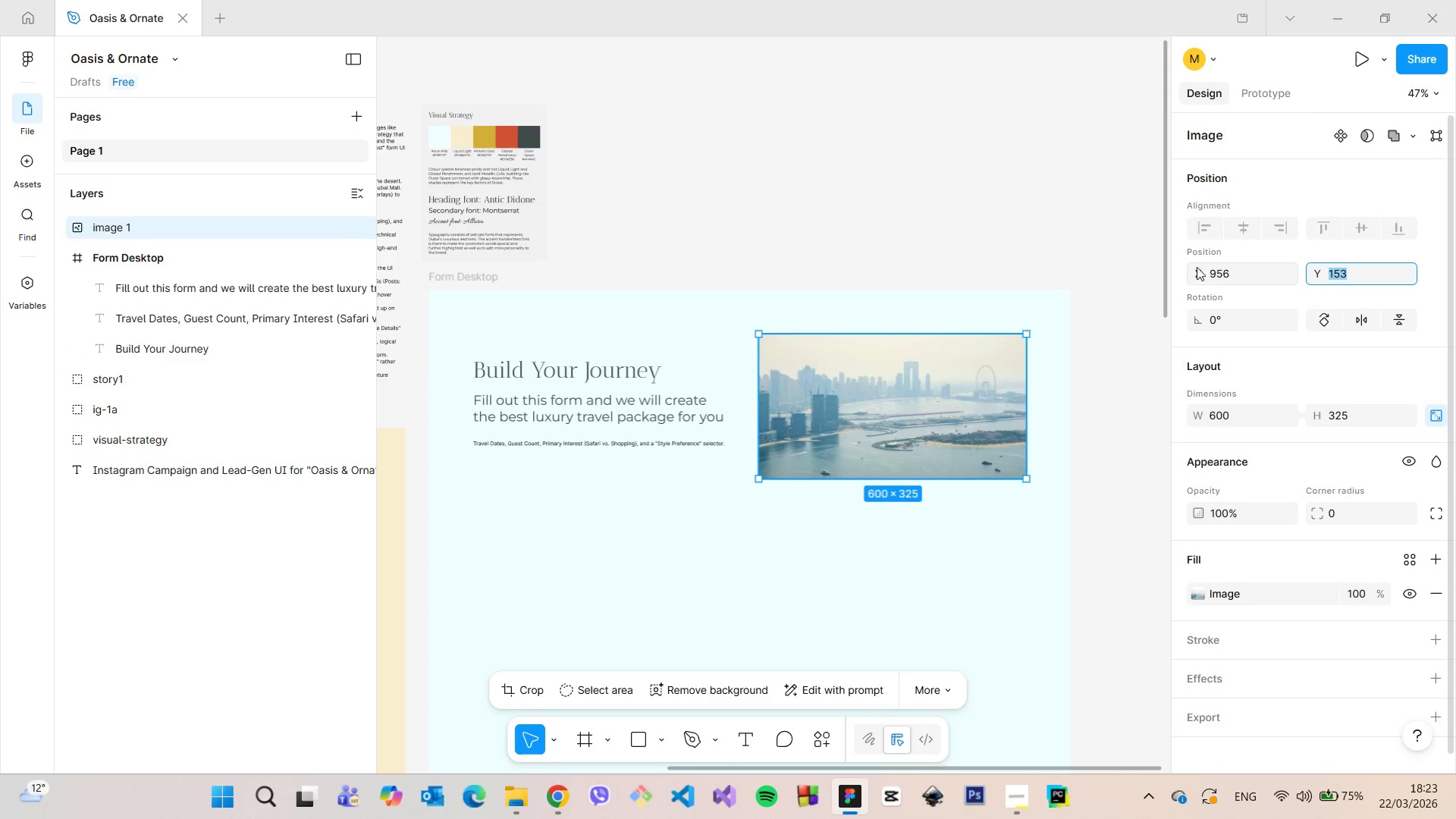 
hold_key(key=AltLeft, duration=1.41)
 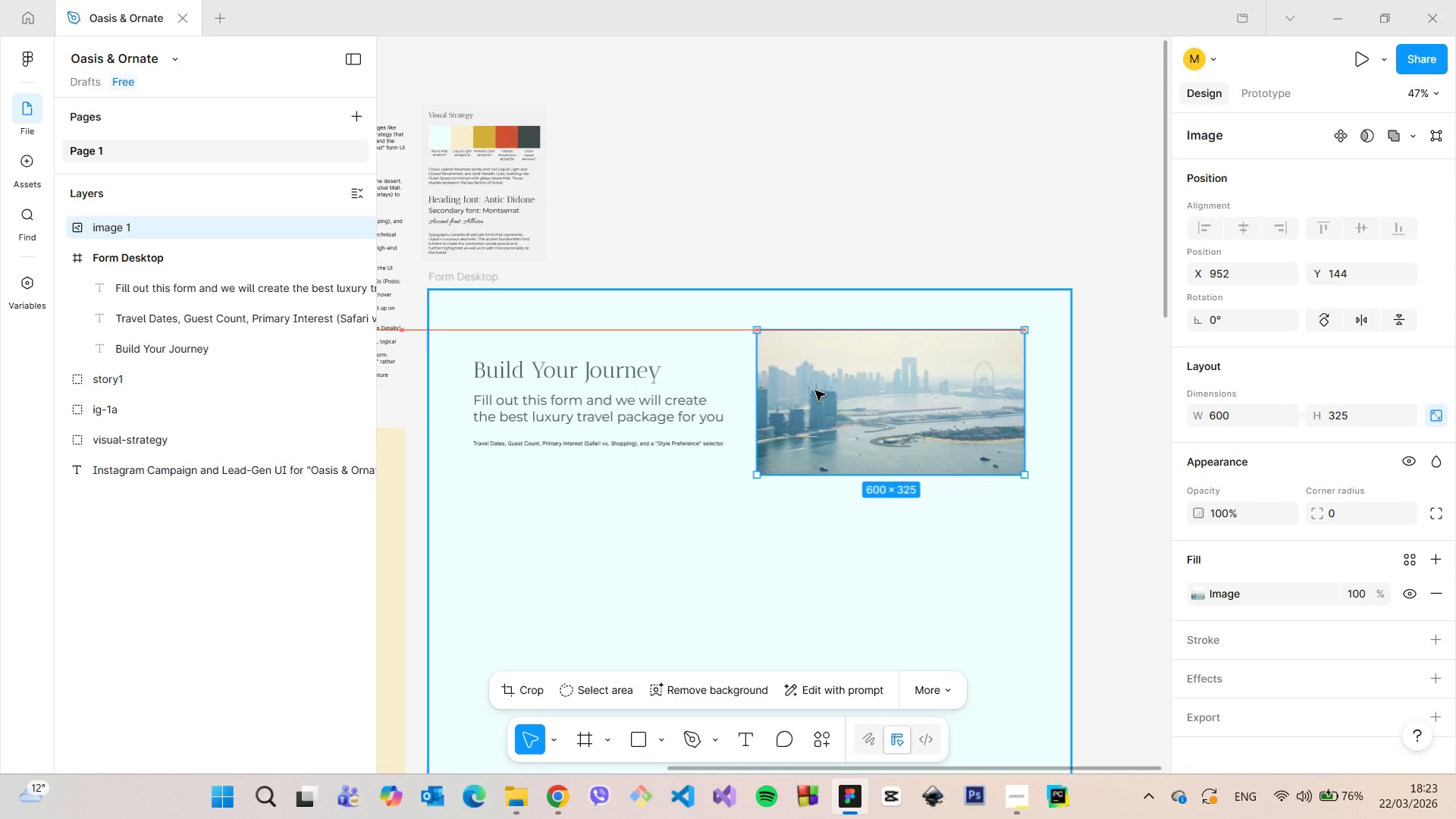 
wait(6.67)
 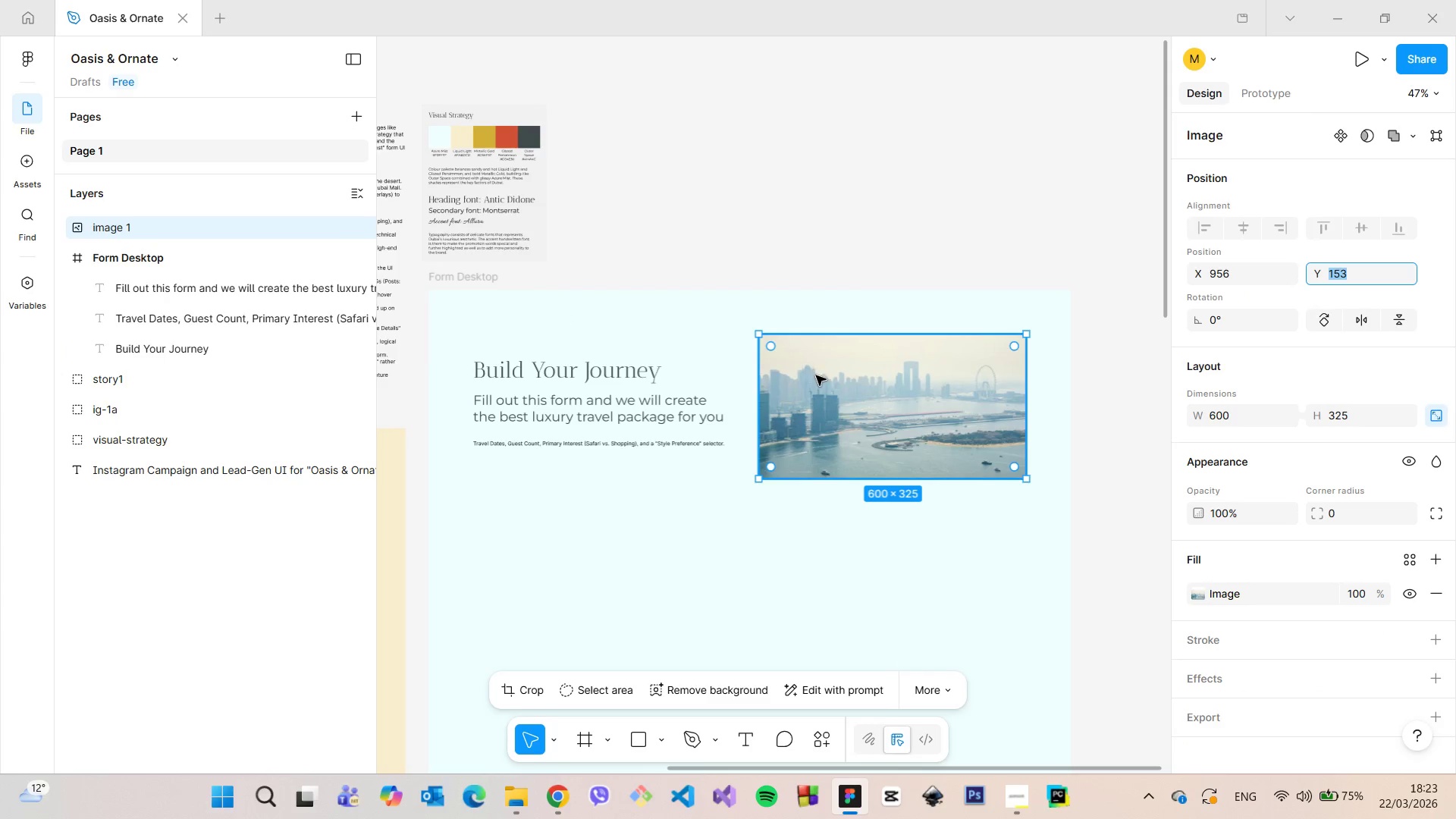 
hold_key(key=ShiftLeft, duration=0.64)
left_click([600, 372])
 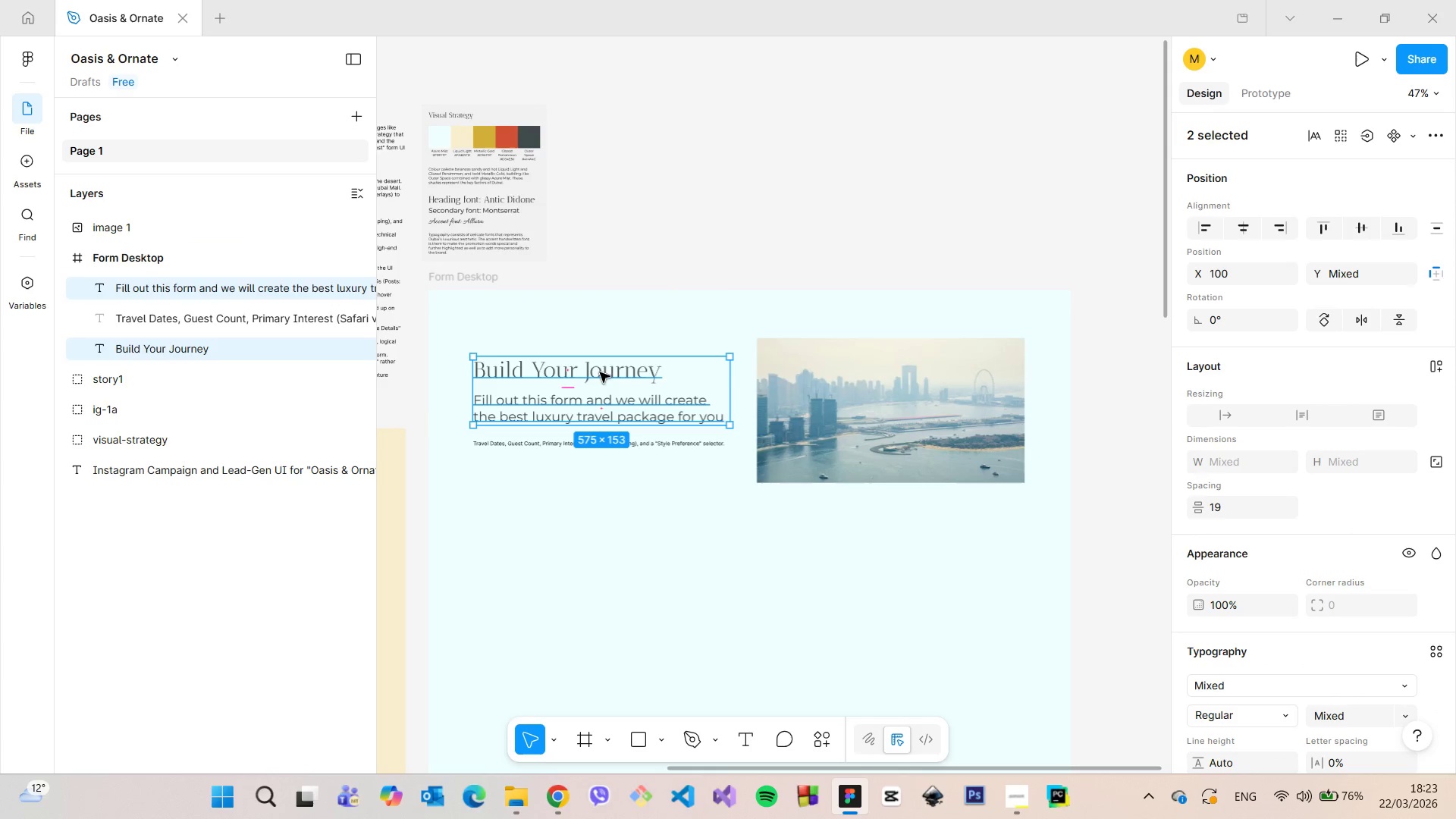 
right_click([600, 372])
 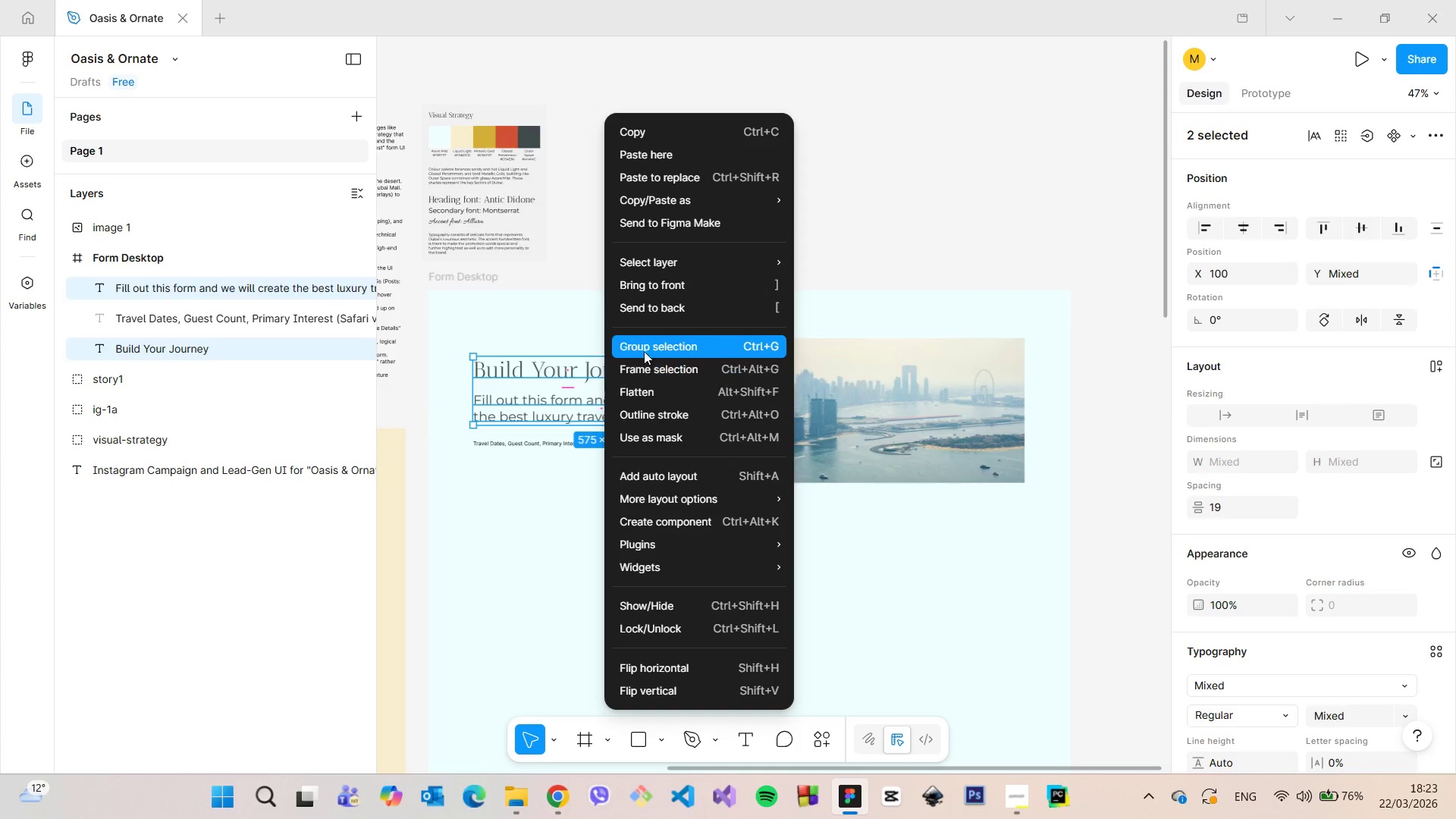 
left_click([644, 351])
 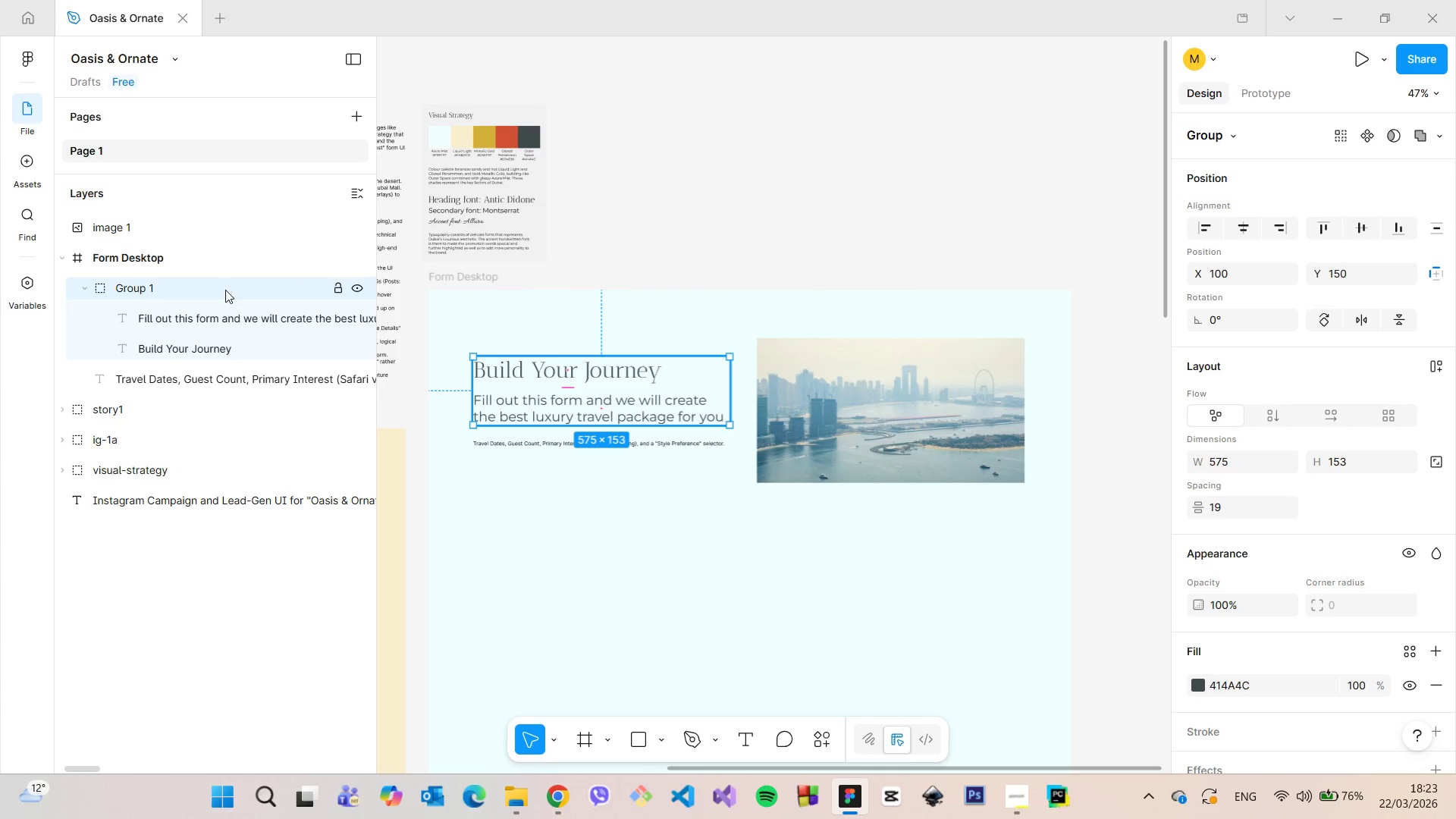 
double_click([225, 290])
 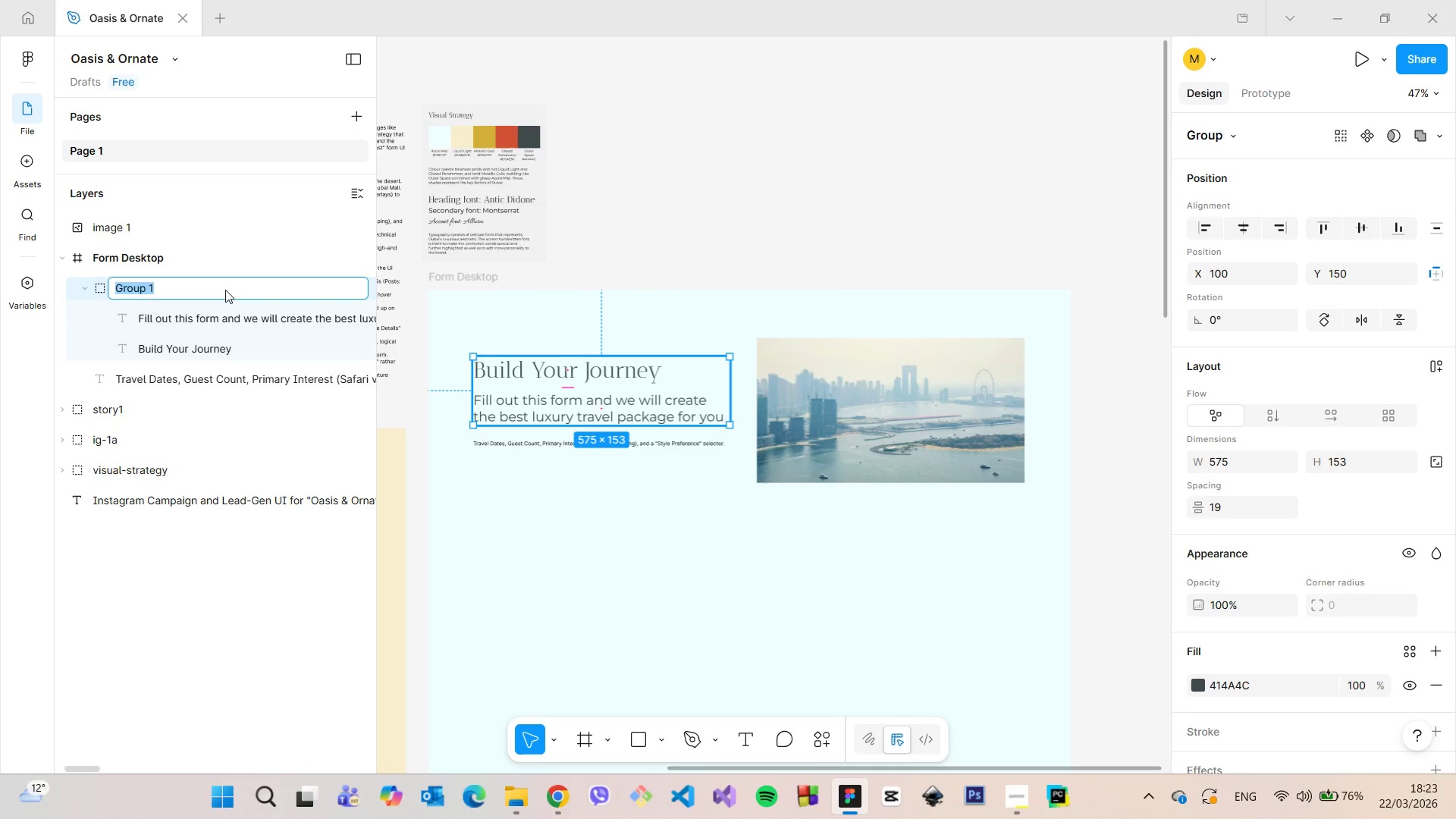 
type(heading)
 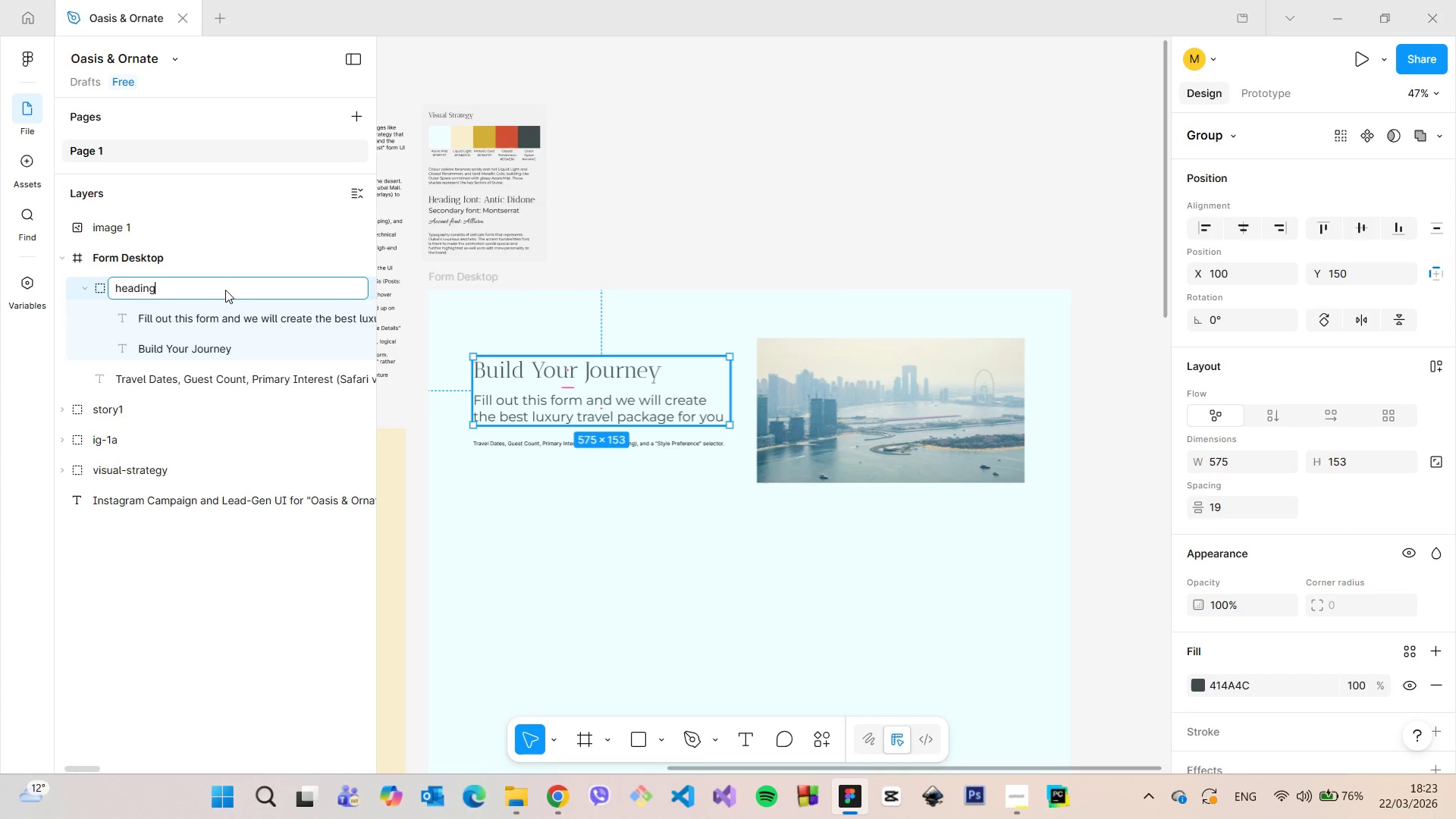 
key(Enter)
 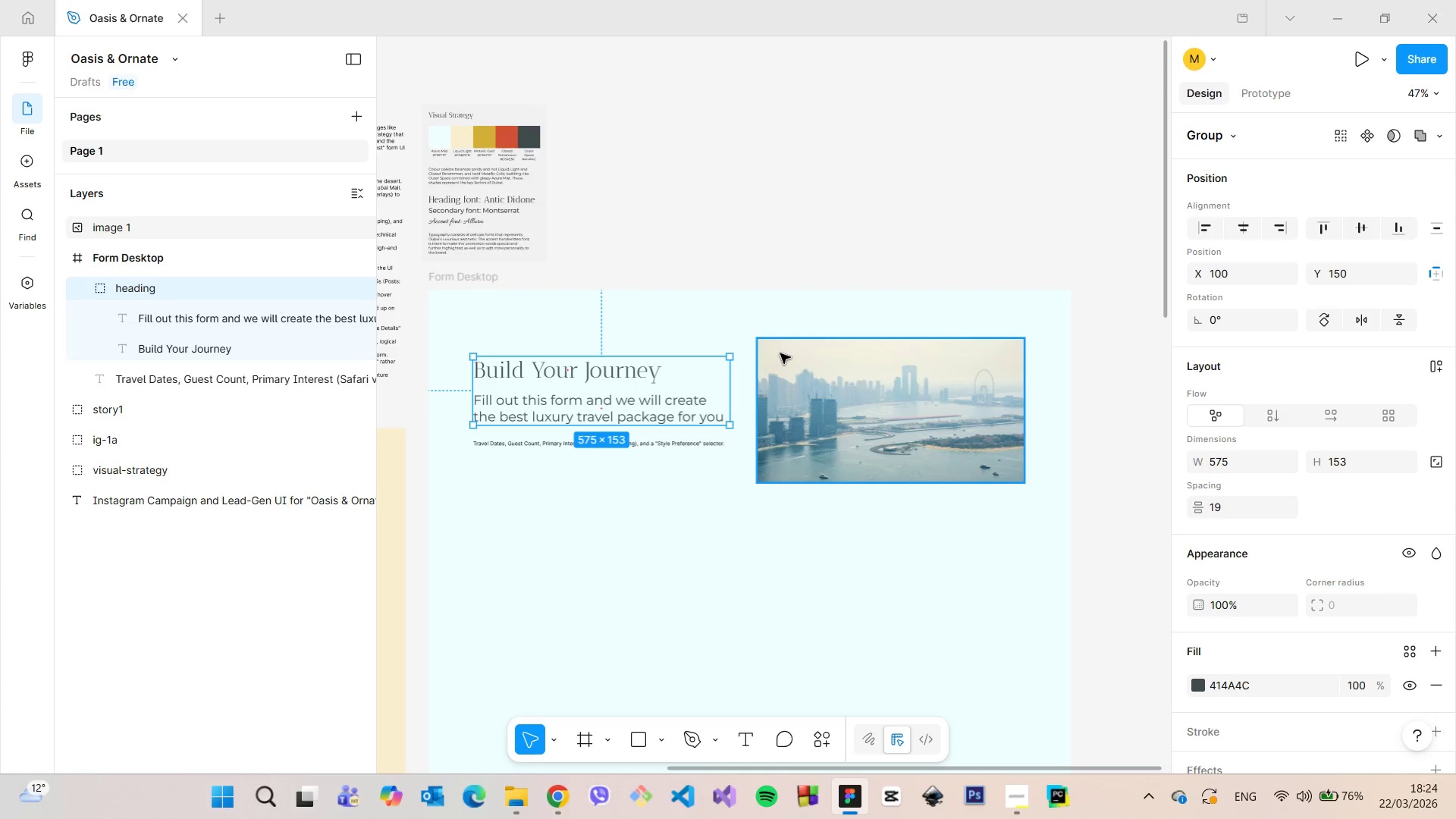 
hold_key(key=AltLeft, duration=1.25)
 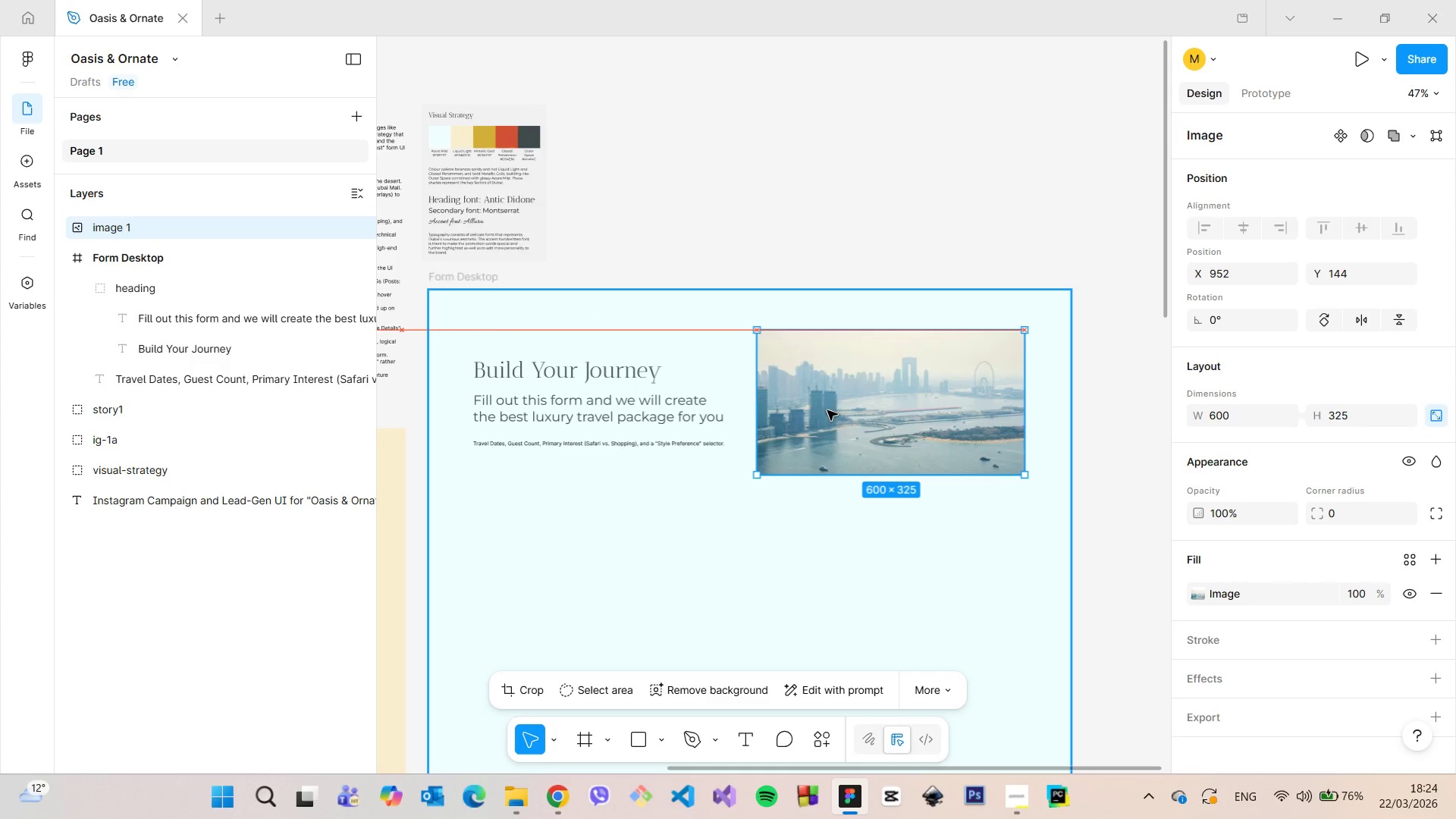 
left_click([667, 406])
 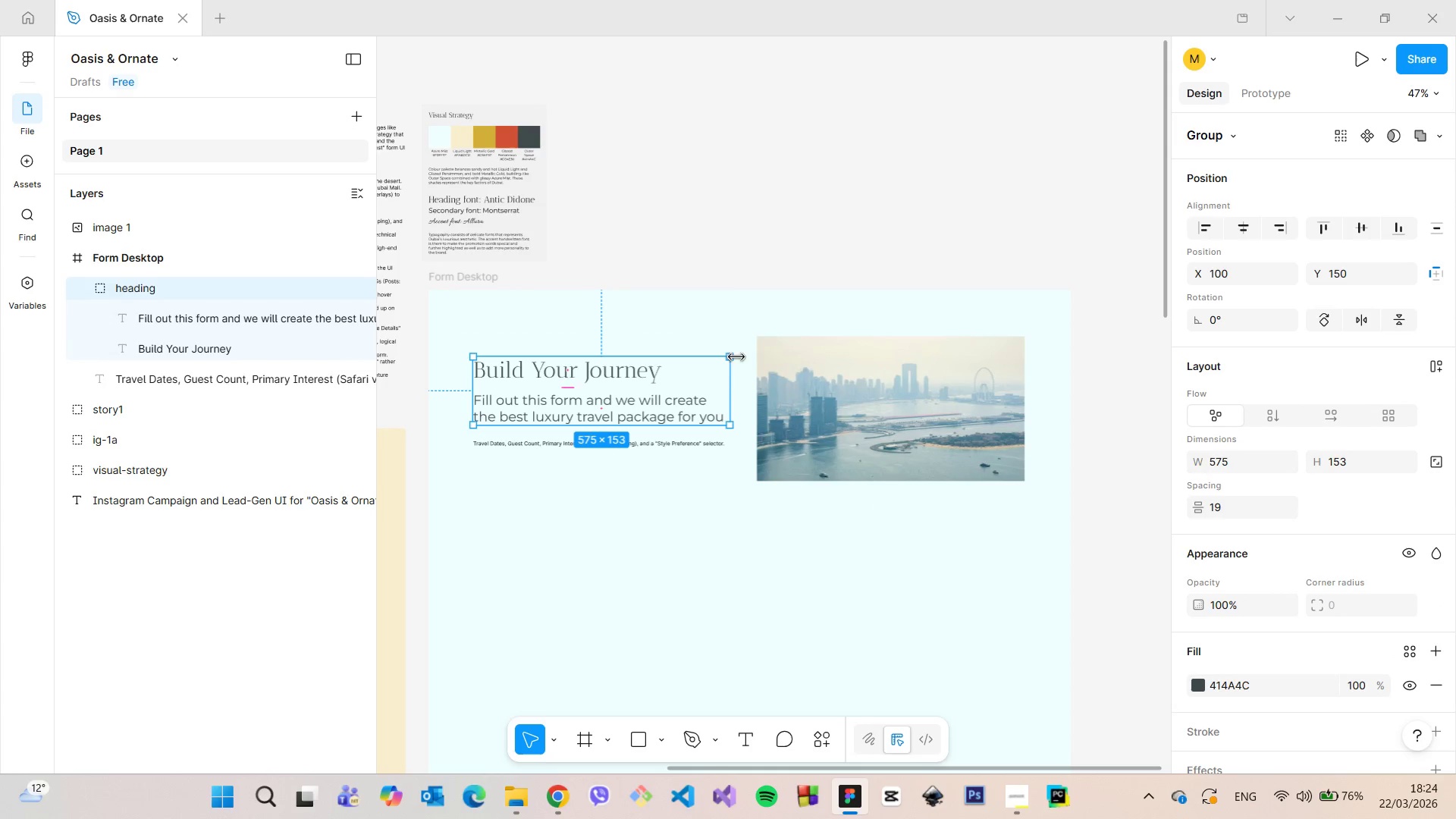 
hold_key(key=AltLeft, duration=1.51)
 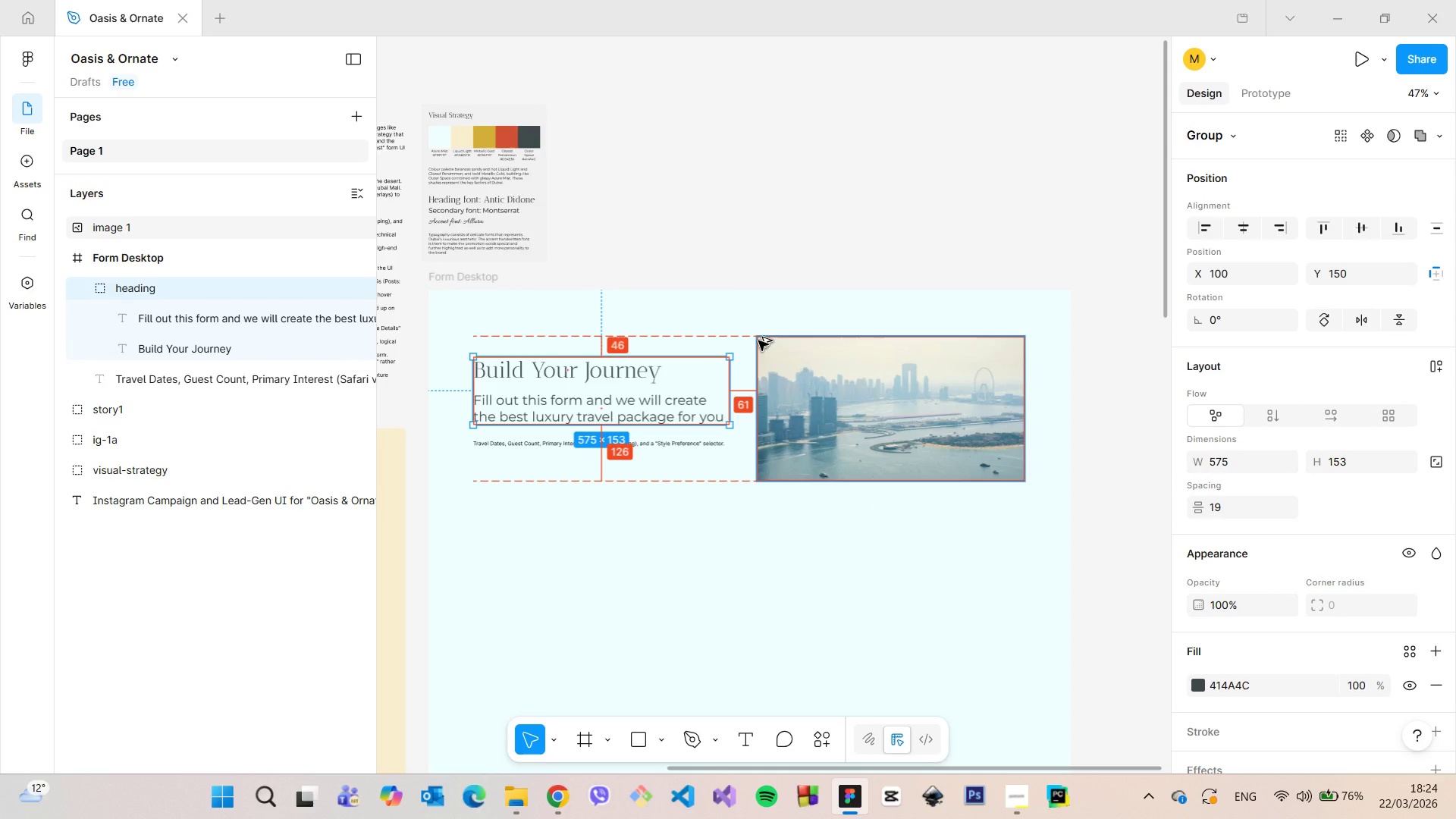 
hold_key(key=AltLeft, duration=1.44)
 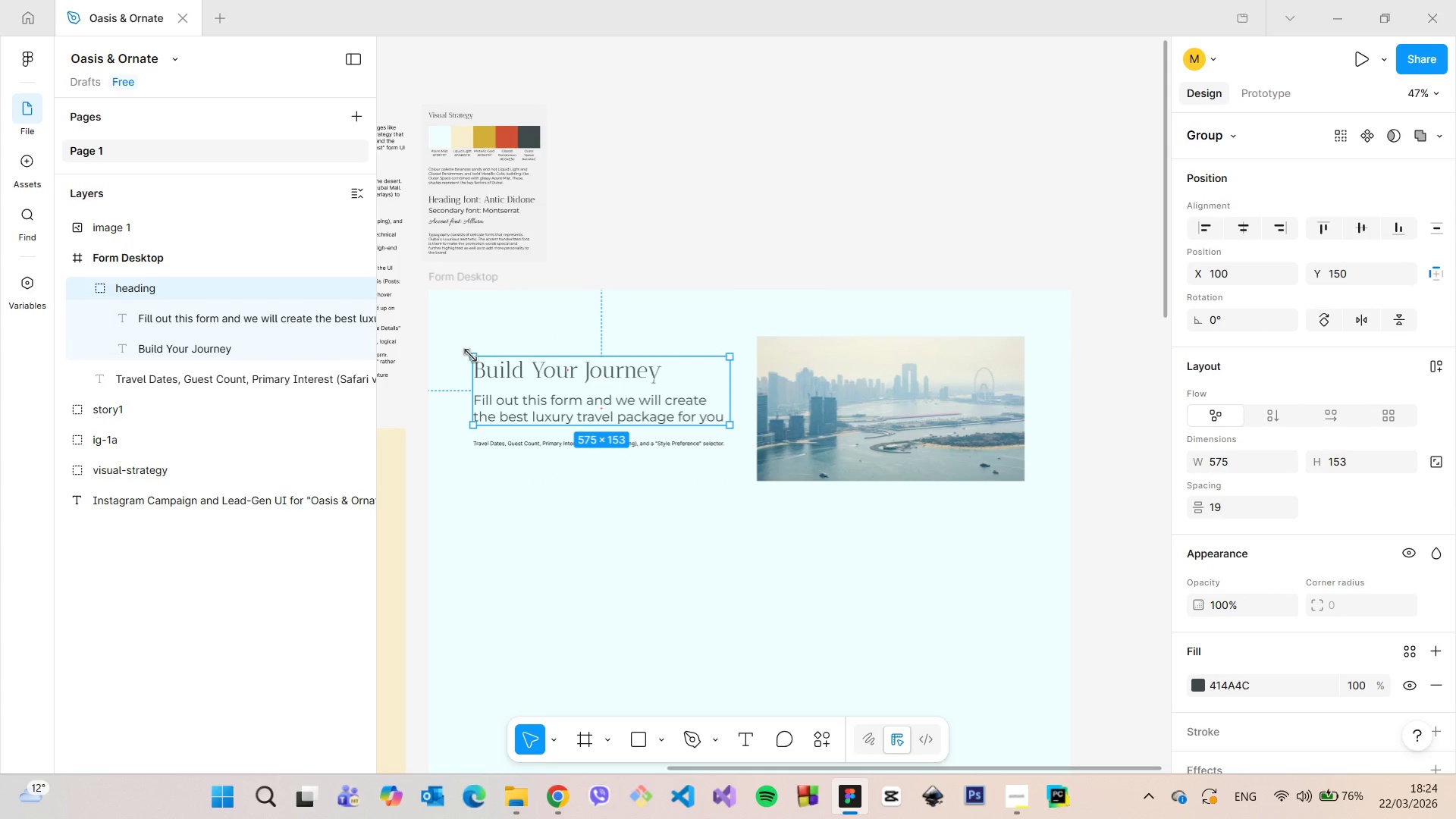 
hold_key(key=AltLeft, duration=0.75)
 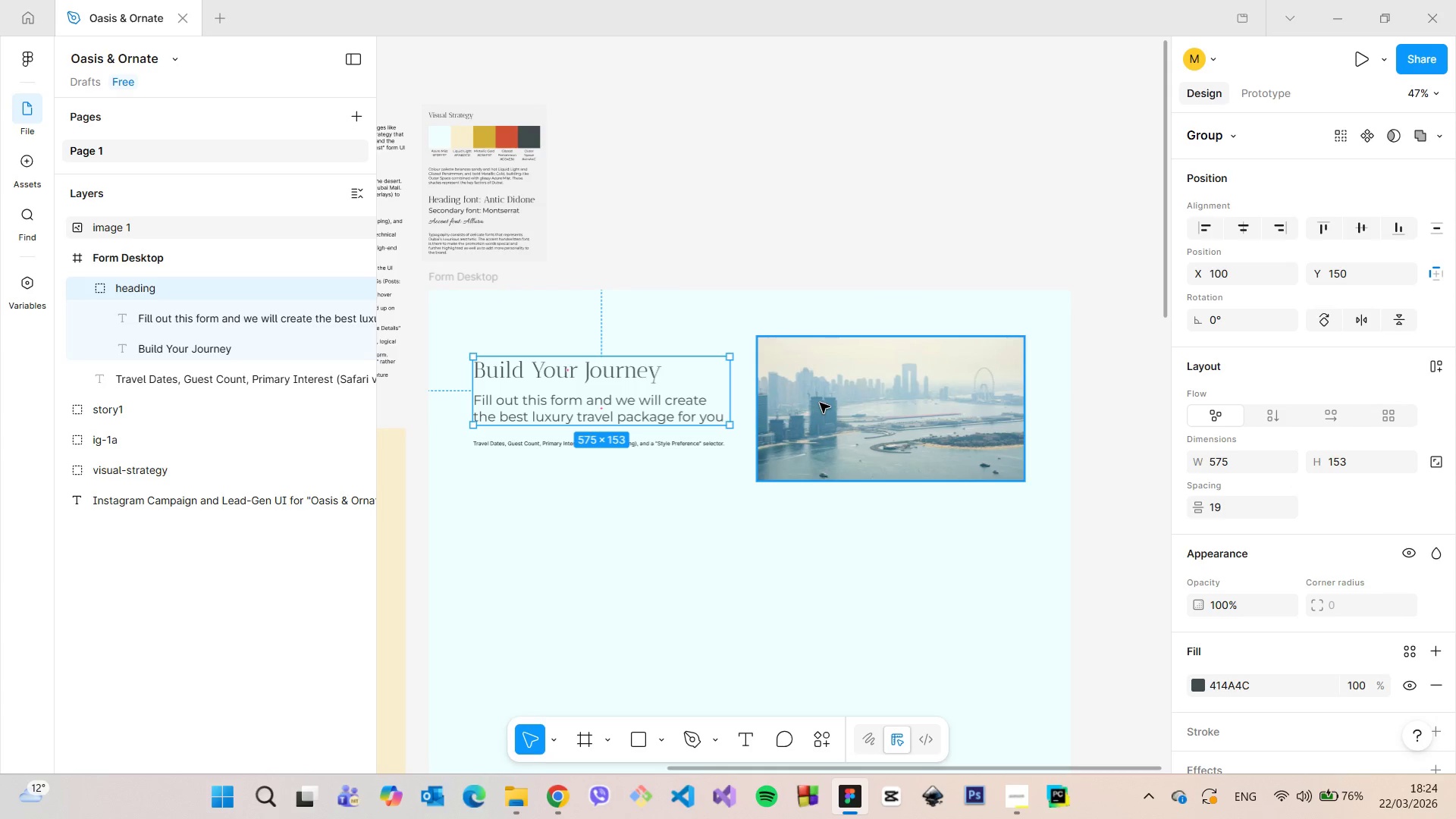 
left_click([820, 403])
 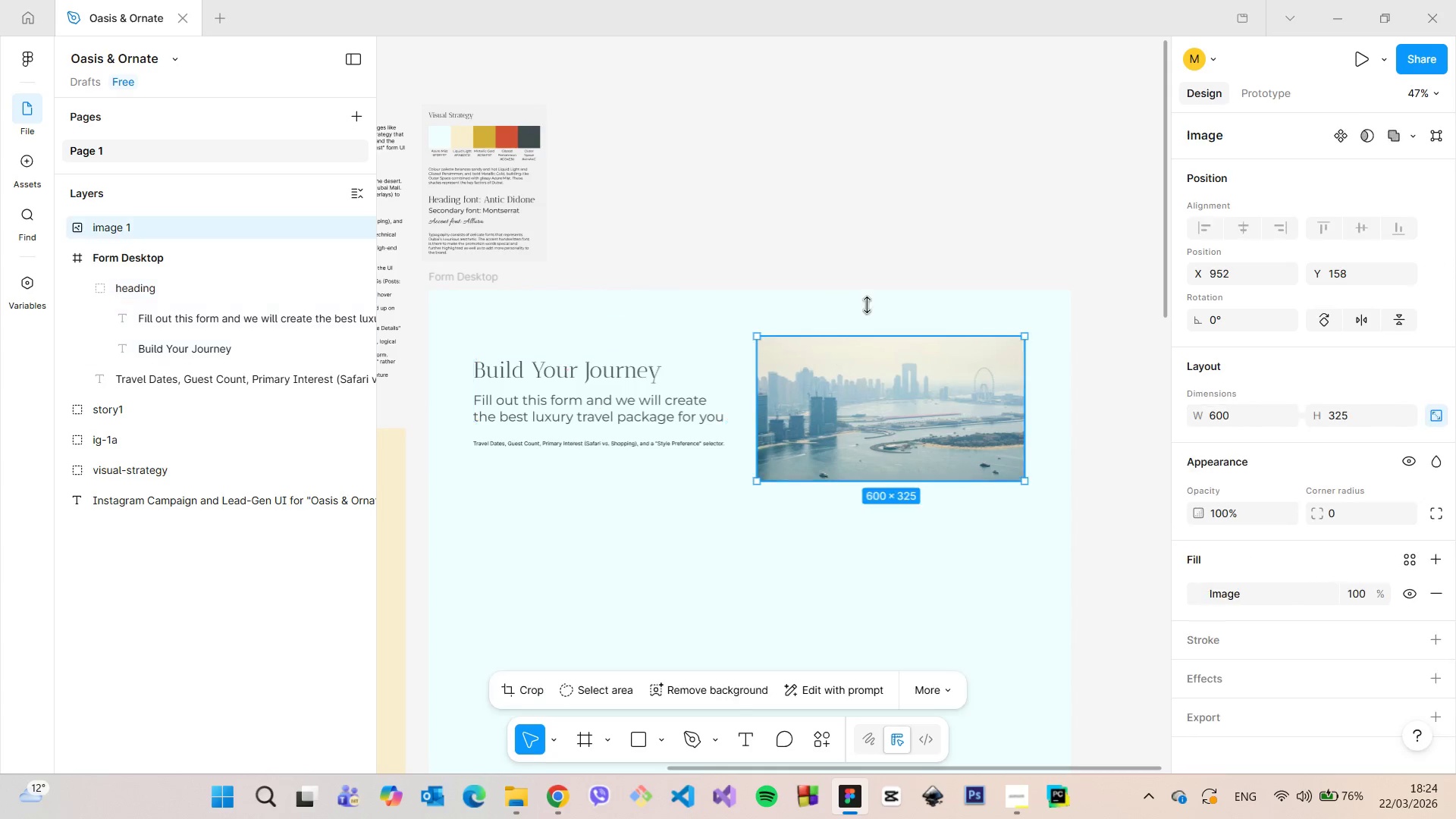 
hold_key(key=AltLeft, duration=0.88)
 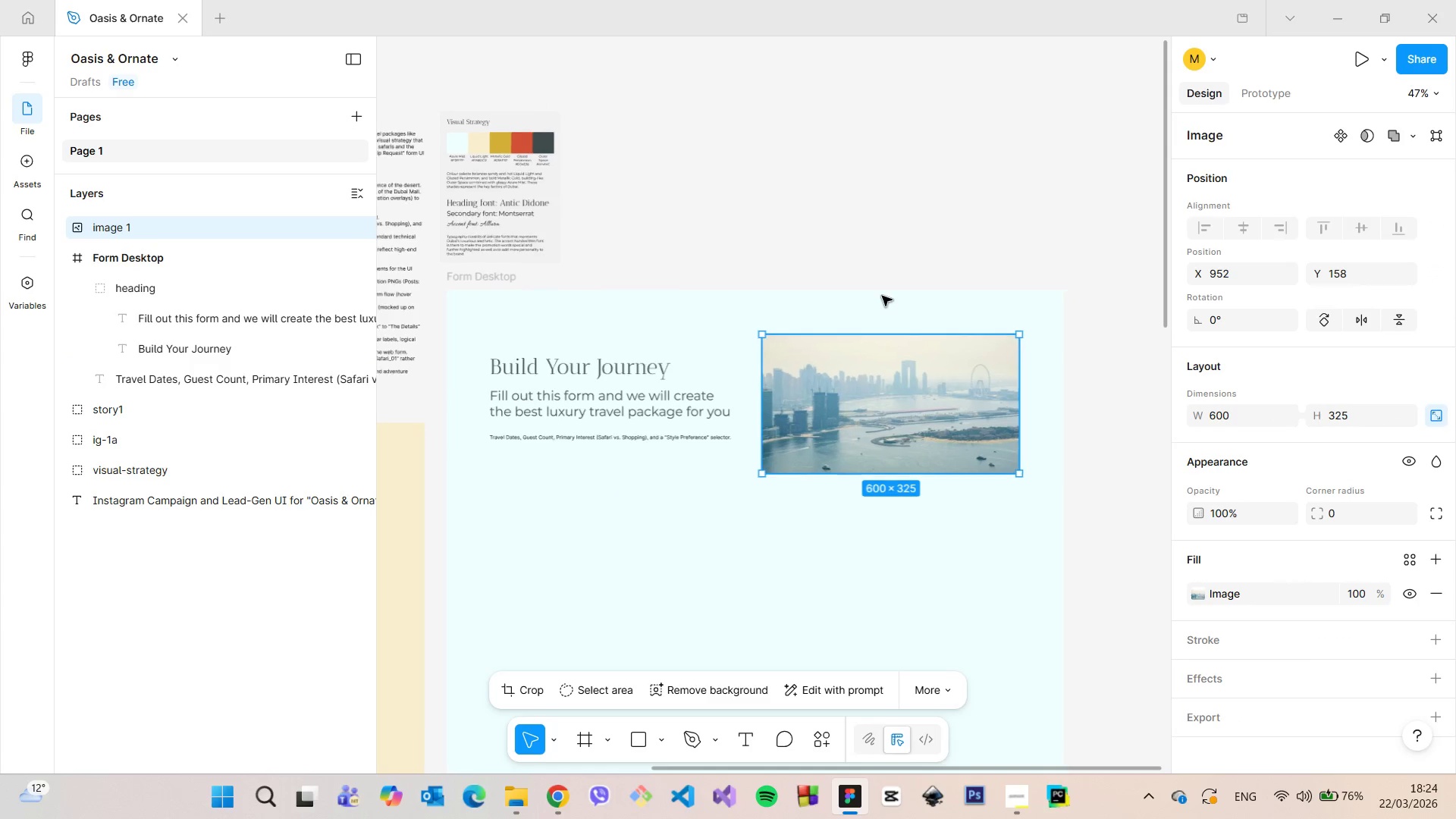 
scroll: coordinate [882, 296], scroll_direction: down, amount: 3.0
 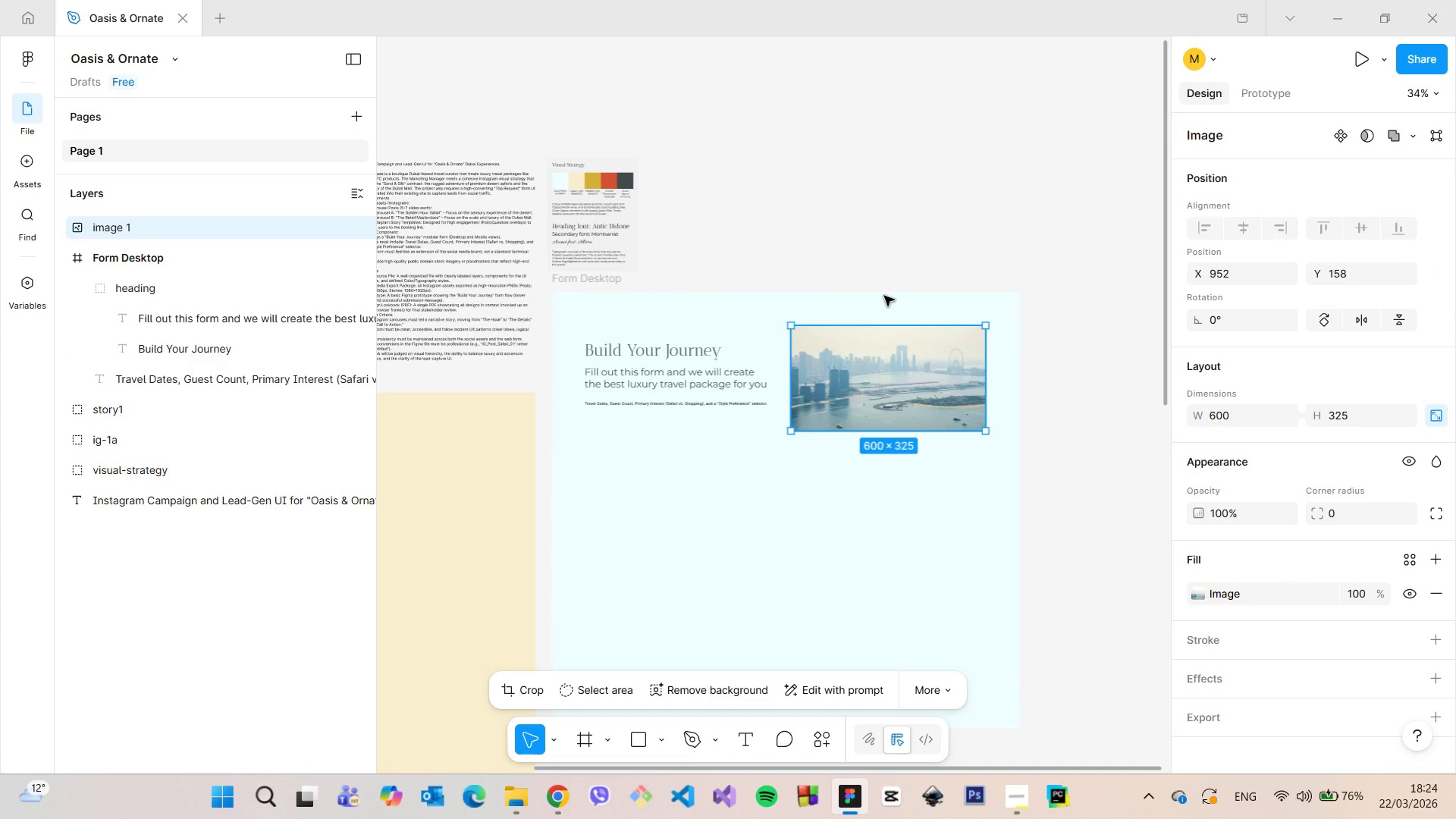 
scroll: coordinate [884, 297], scroll_direction: up, amount: 3.0
 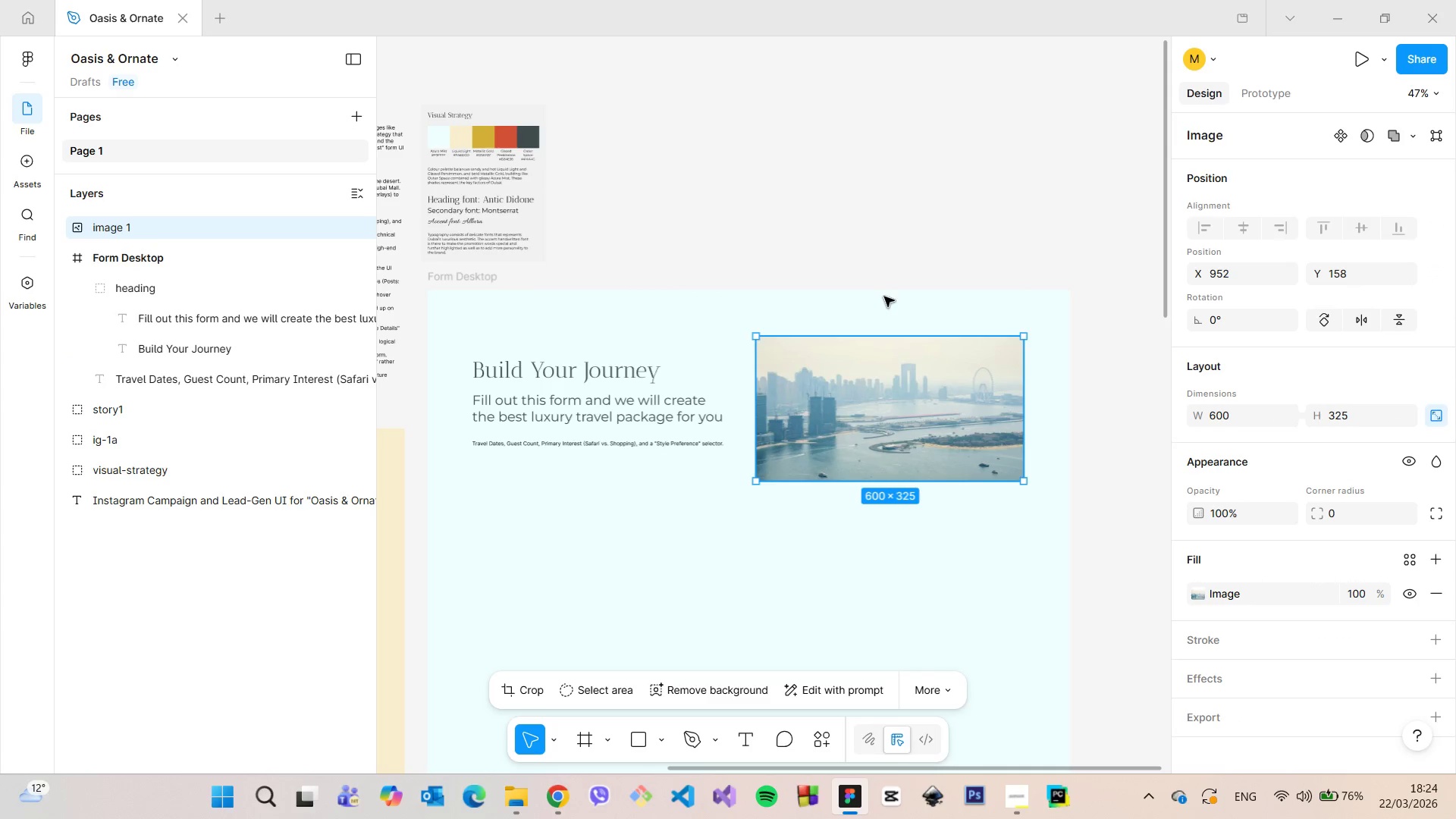 
scroll: coordinate [883, 302], scroll_direction: down, amount: 3.0
 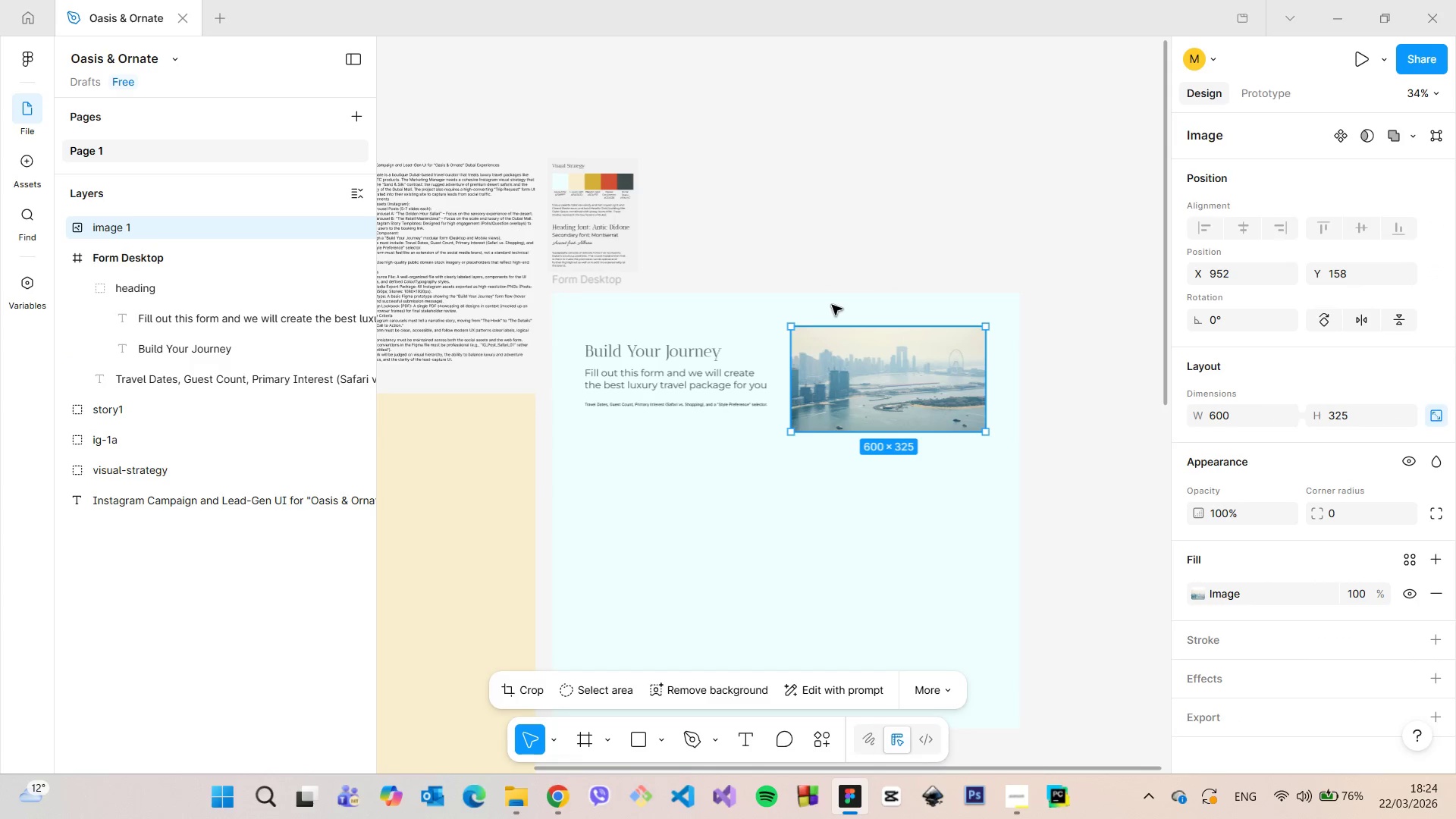 
hold_key(key=AltLeft, duration=0.72)
 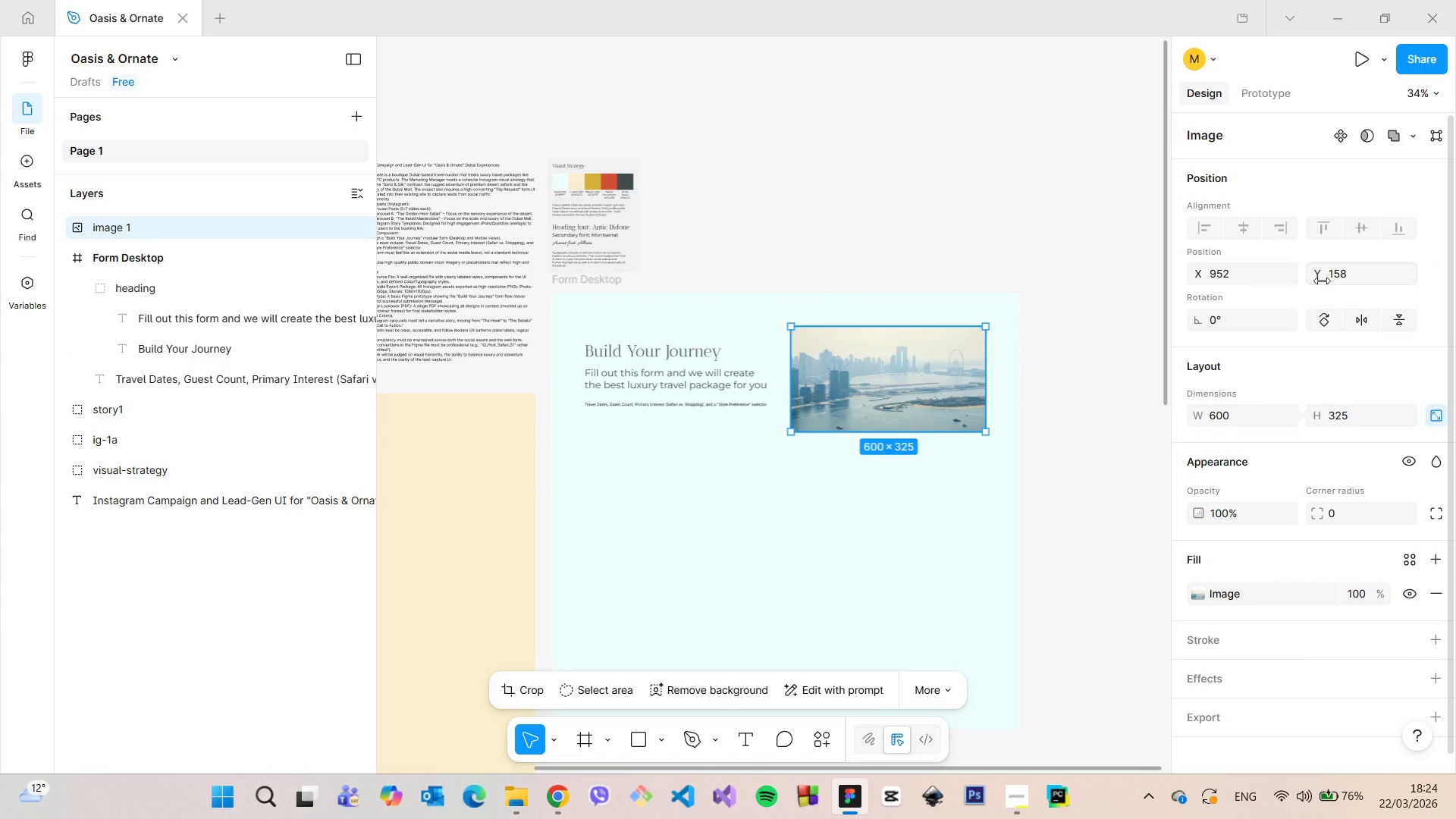 
left_click_drag(start_coordinate=[1328, 281], to_coordinate=[728, 403])
 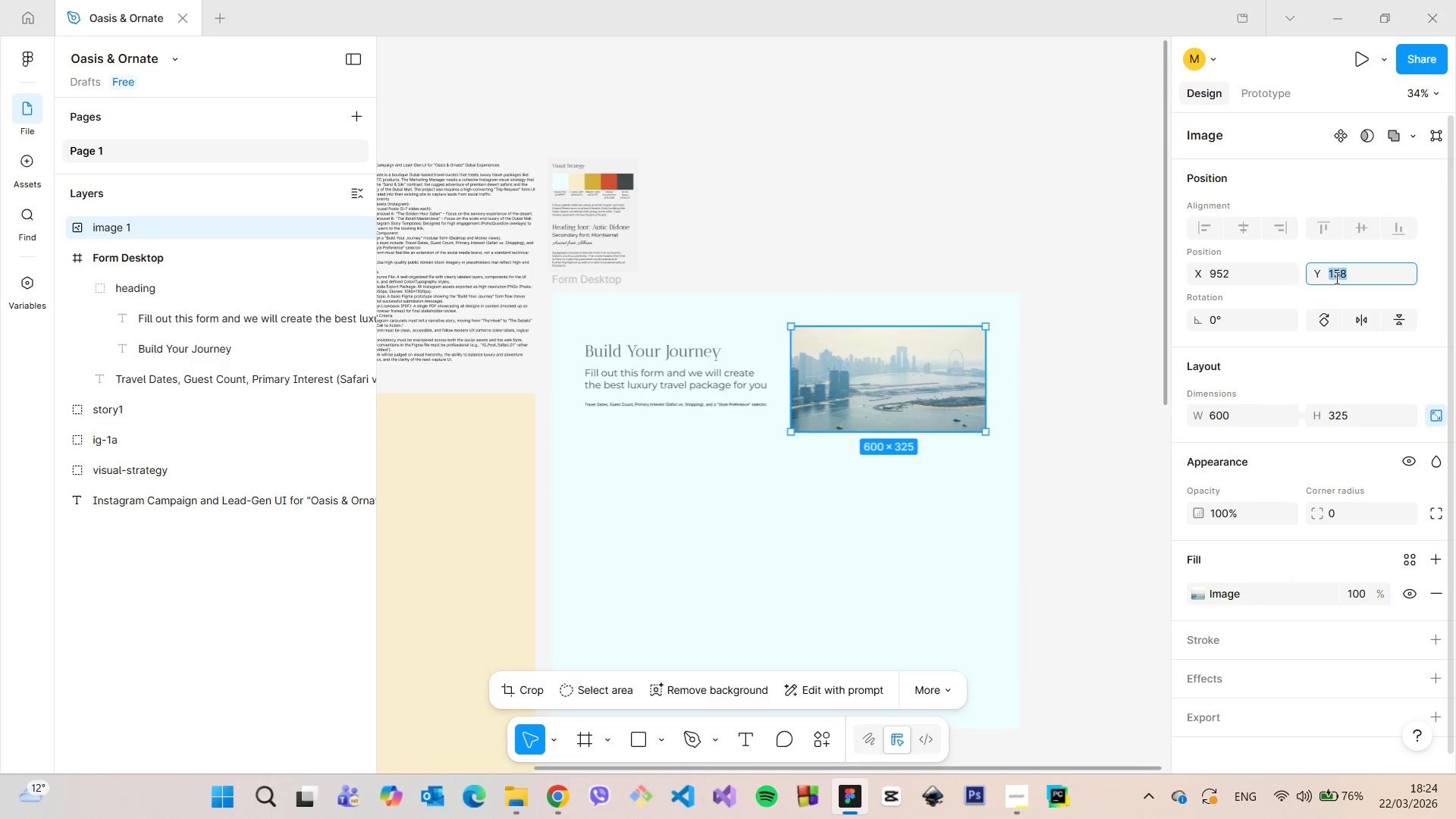 
double_click([1335, 278])
 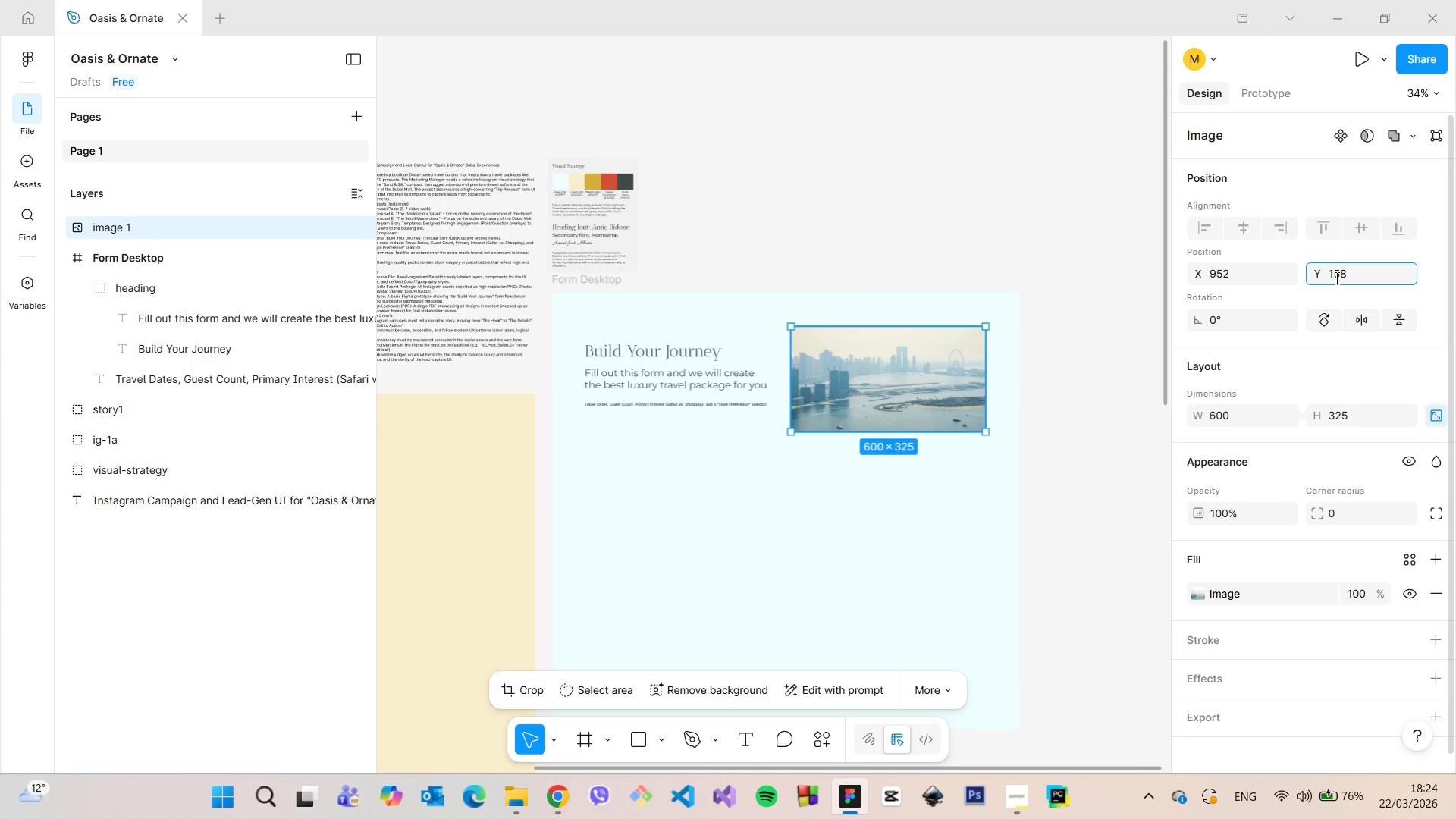 
double_click([1335, 278])
 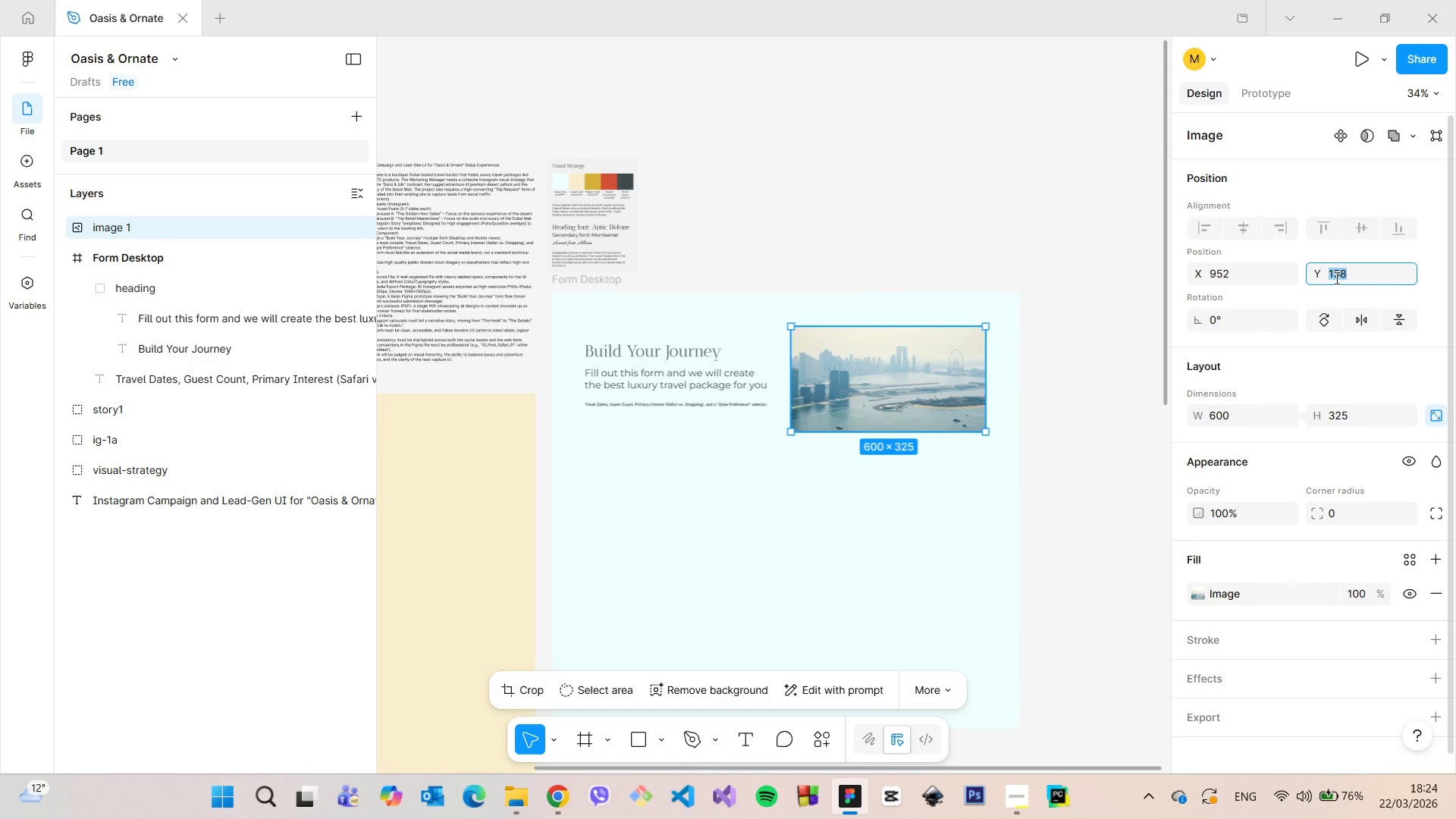 
key(ArrowDown)
 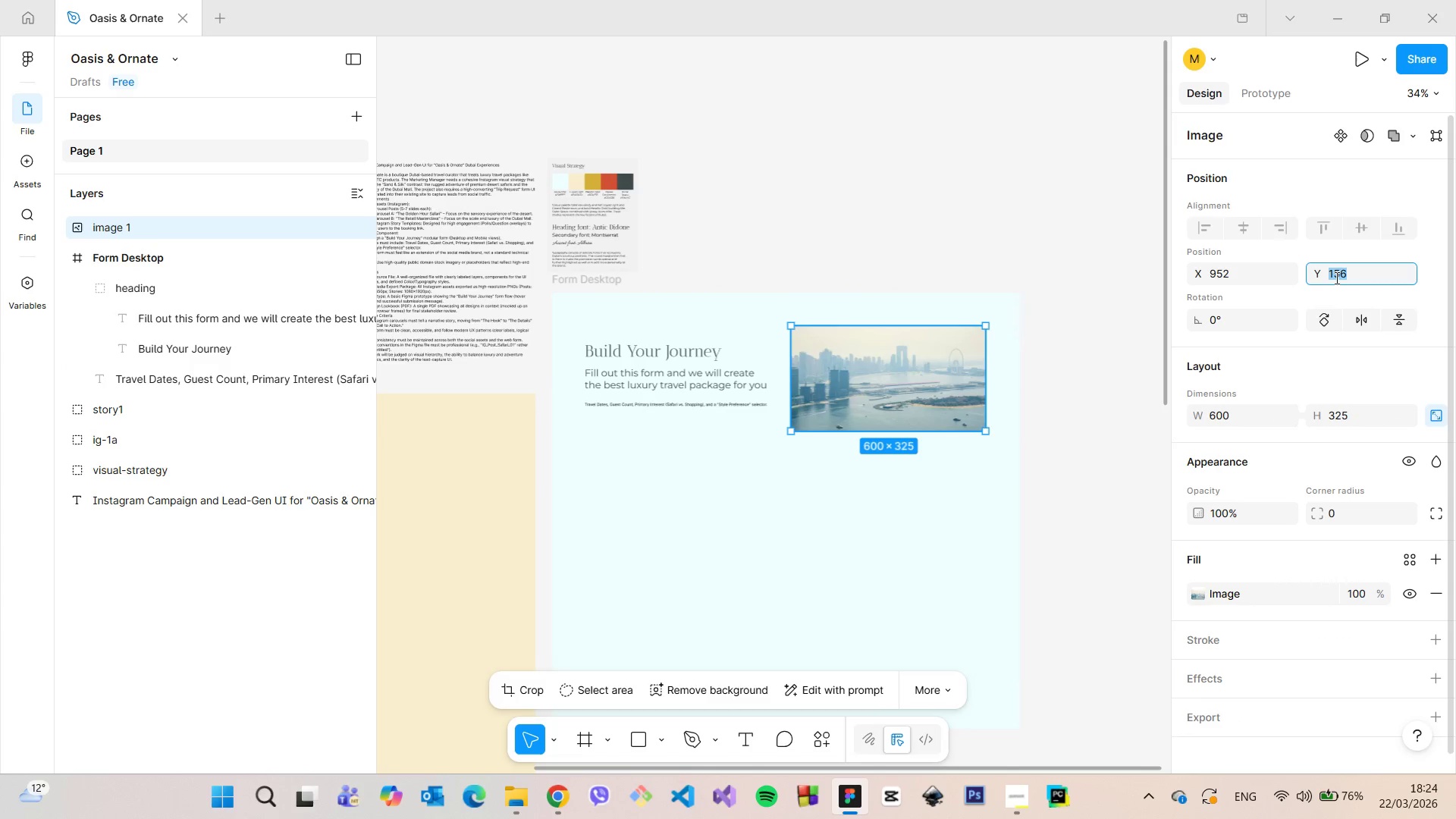 
key(ArrowDown)
 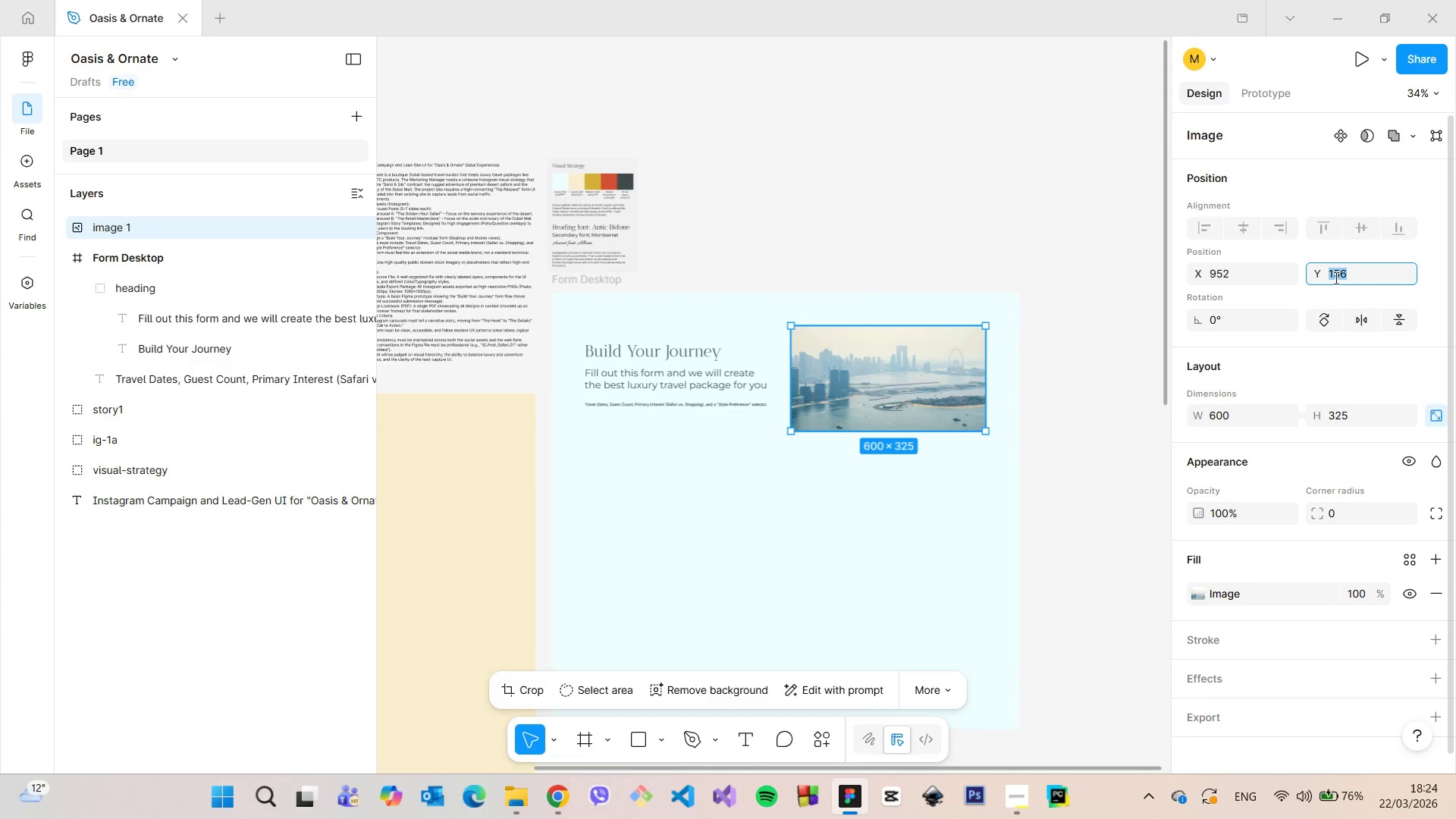 
hold_key(key=AltLeft, duration=1.23)
 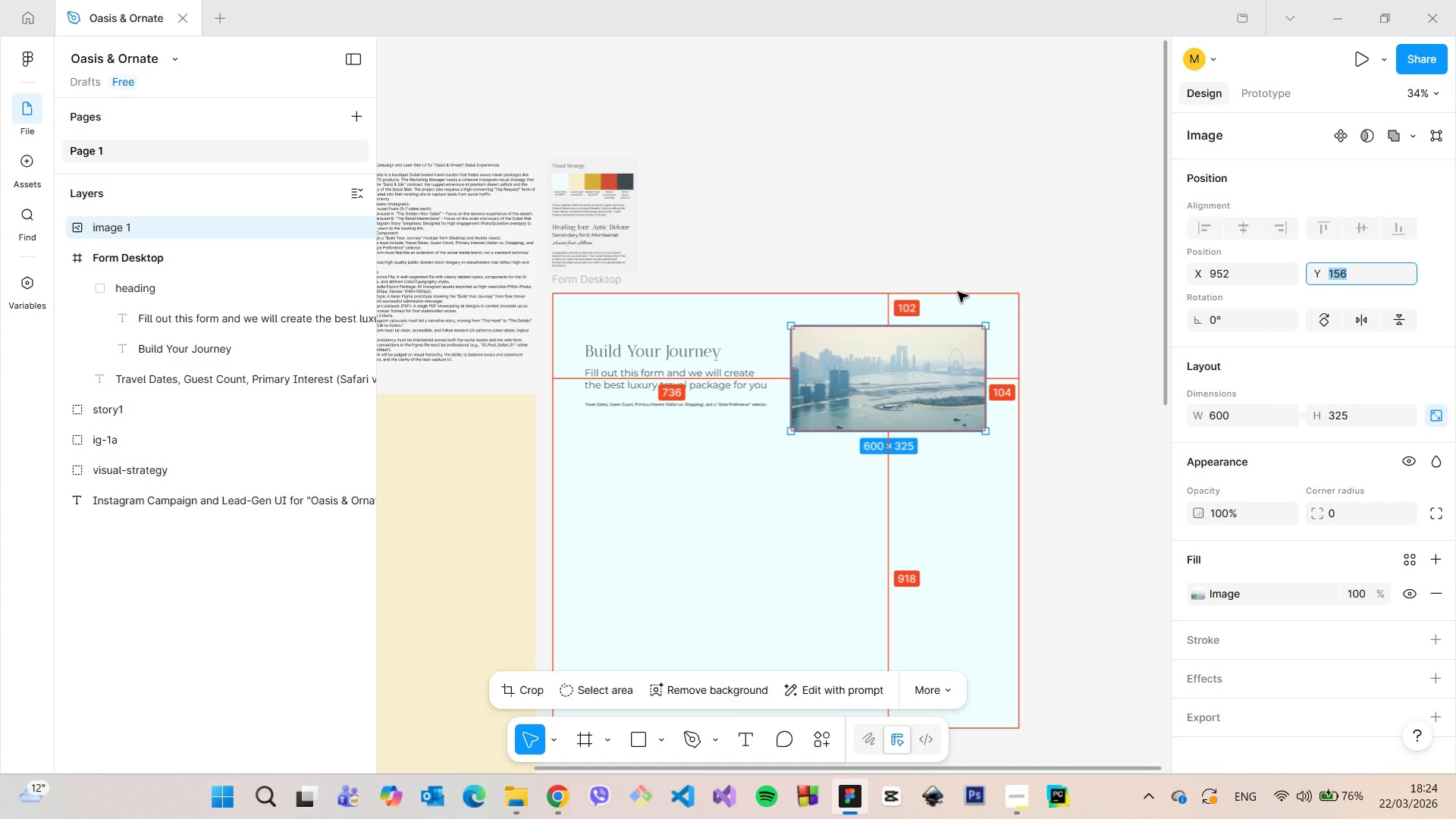 
key(ArrowDown)
 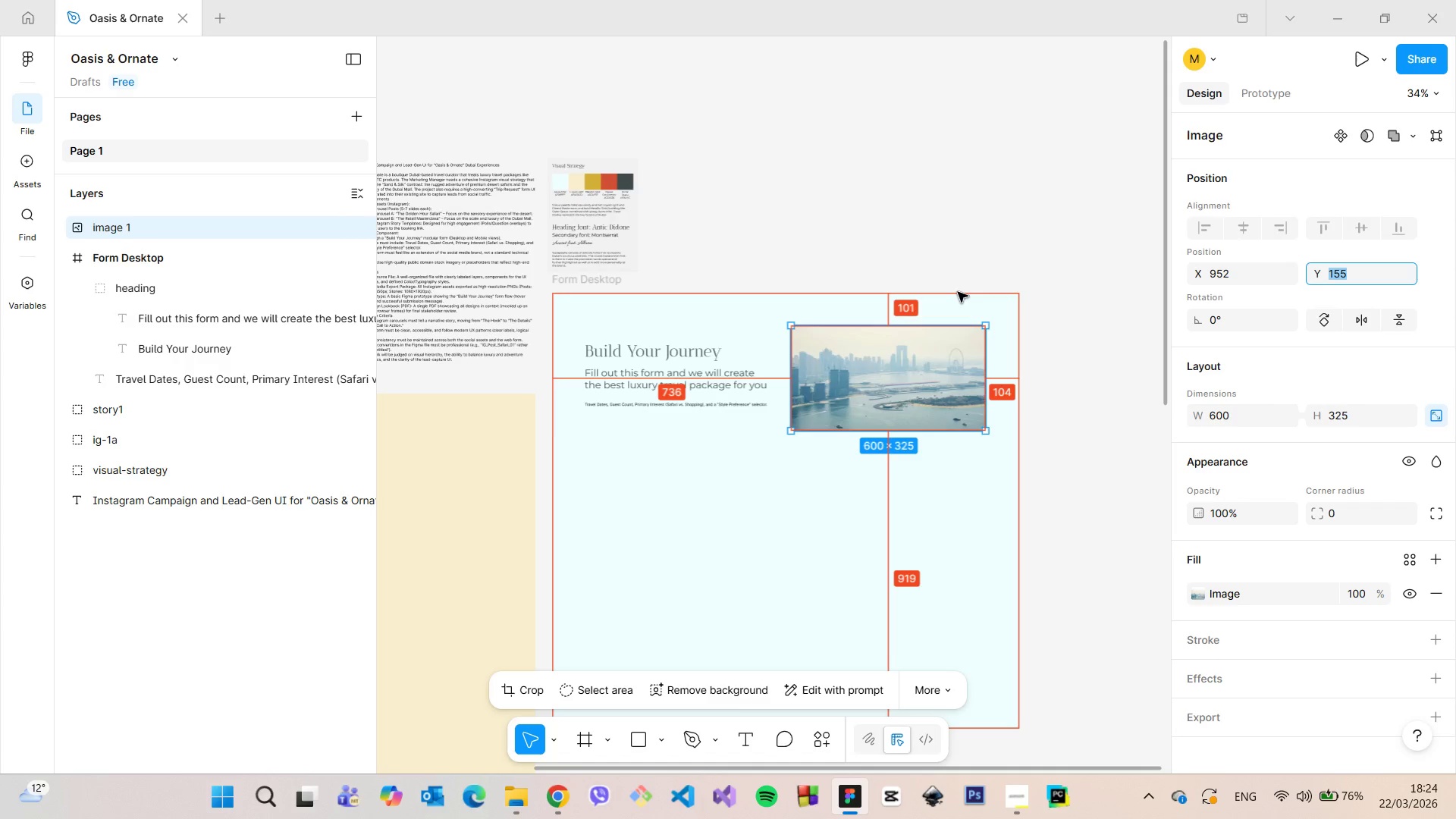 
key(ArrowDown)
 